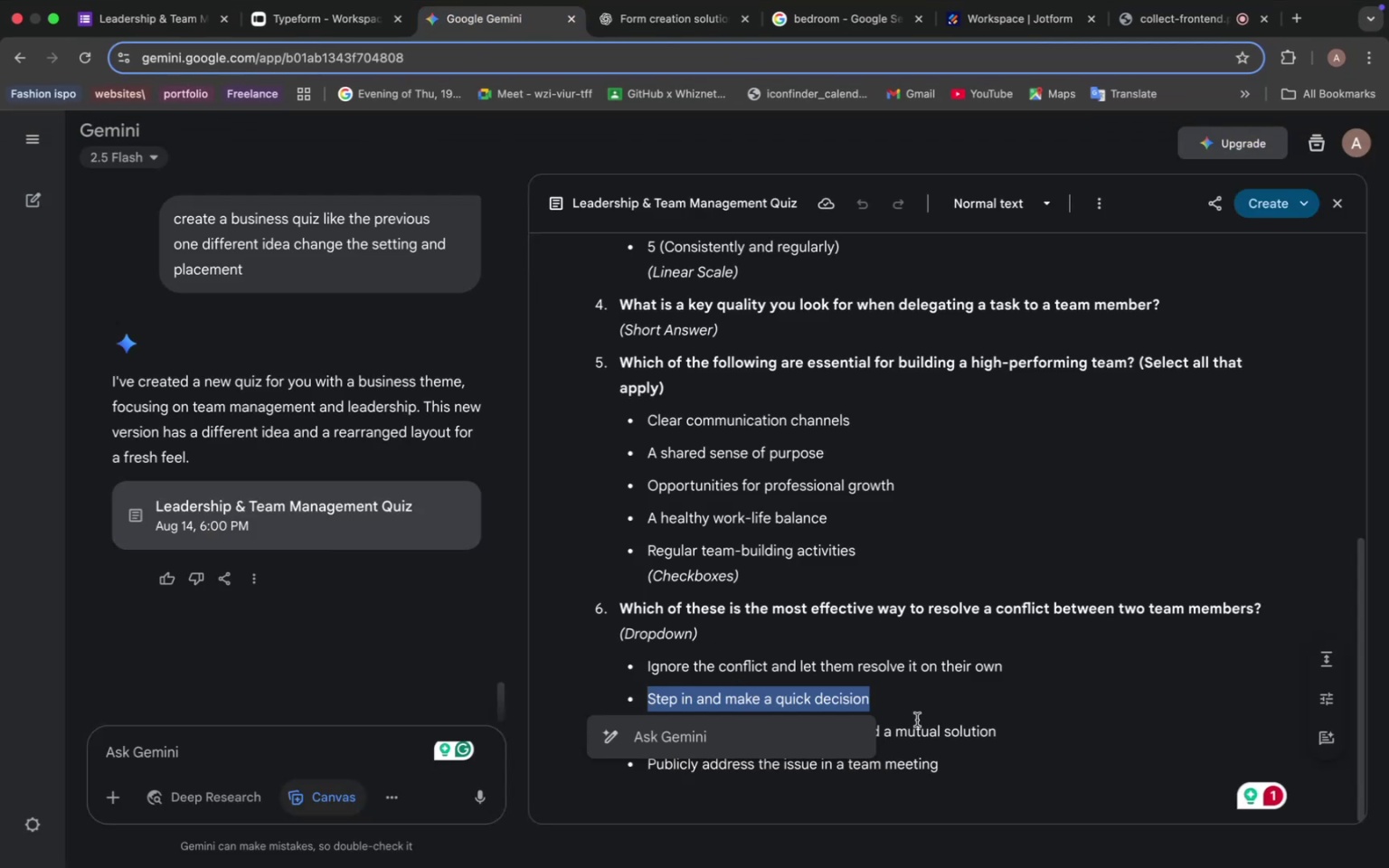 
left_click([912, 703])
 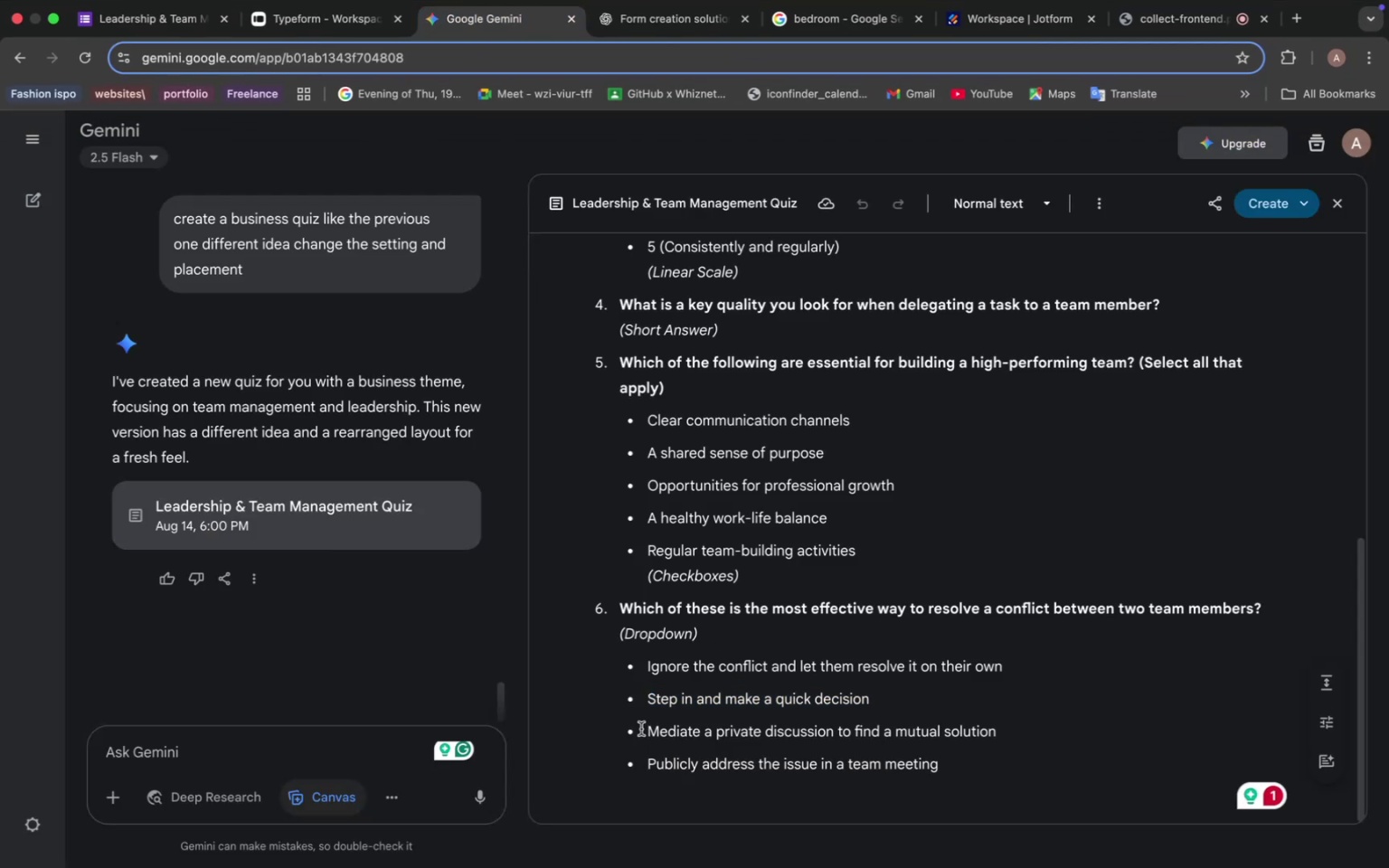 
left_click_drag(start_coordinate=[641, 729], to_coordinate=[1020, 730])
 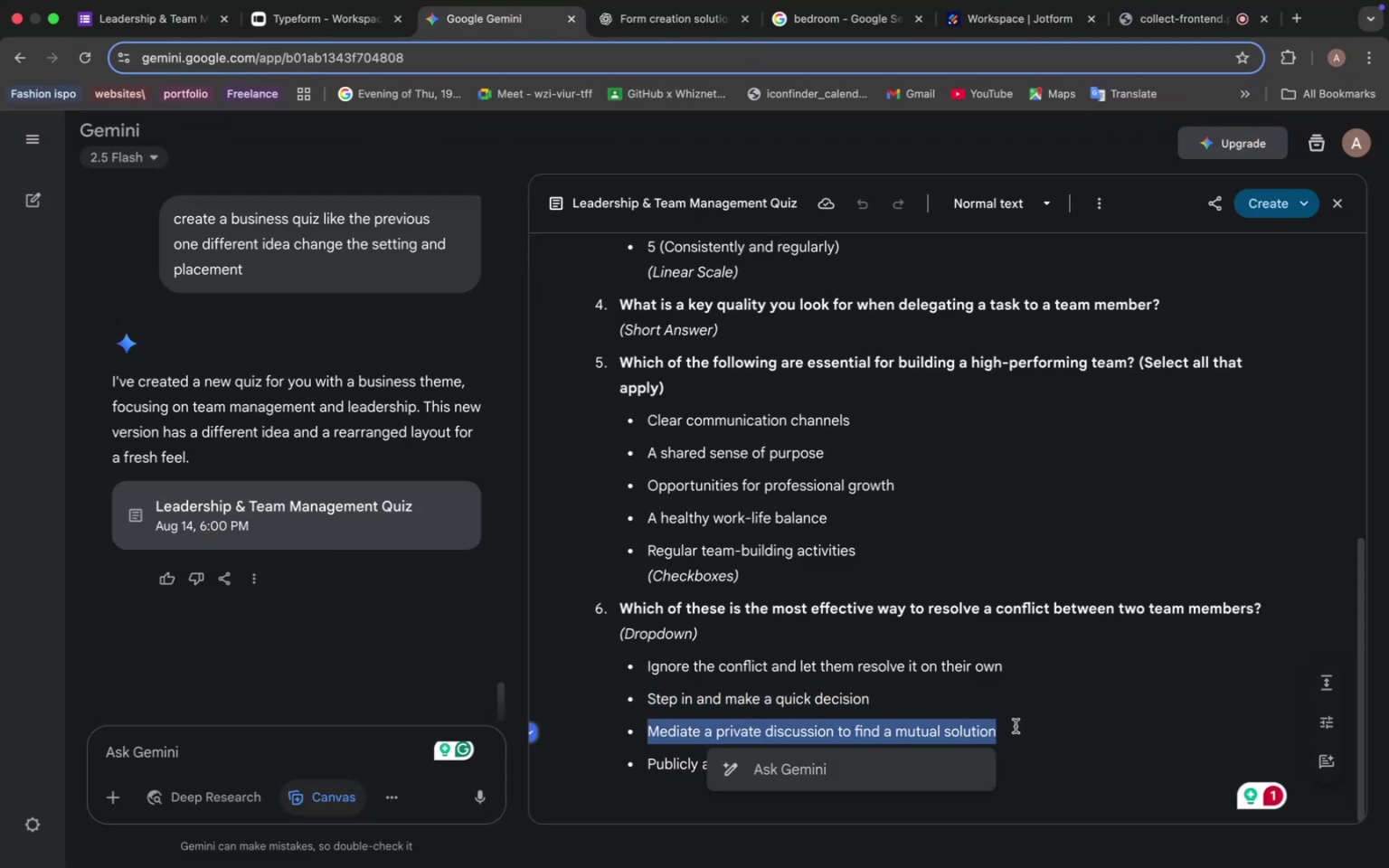 
key(Meta+C)
 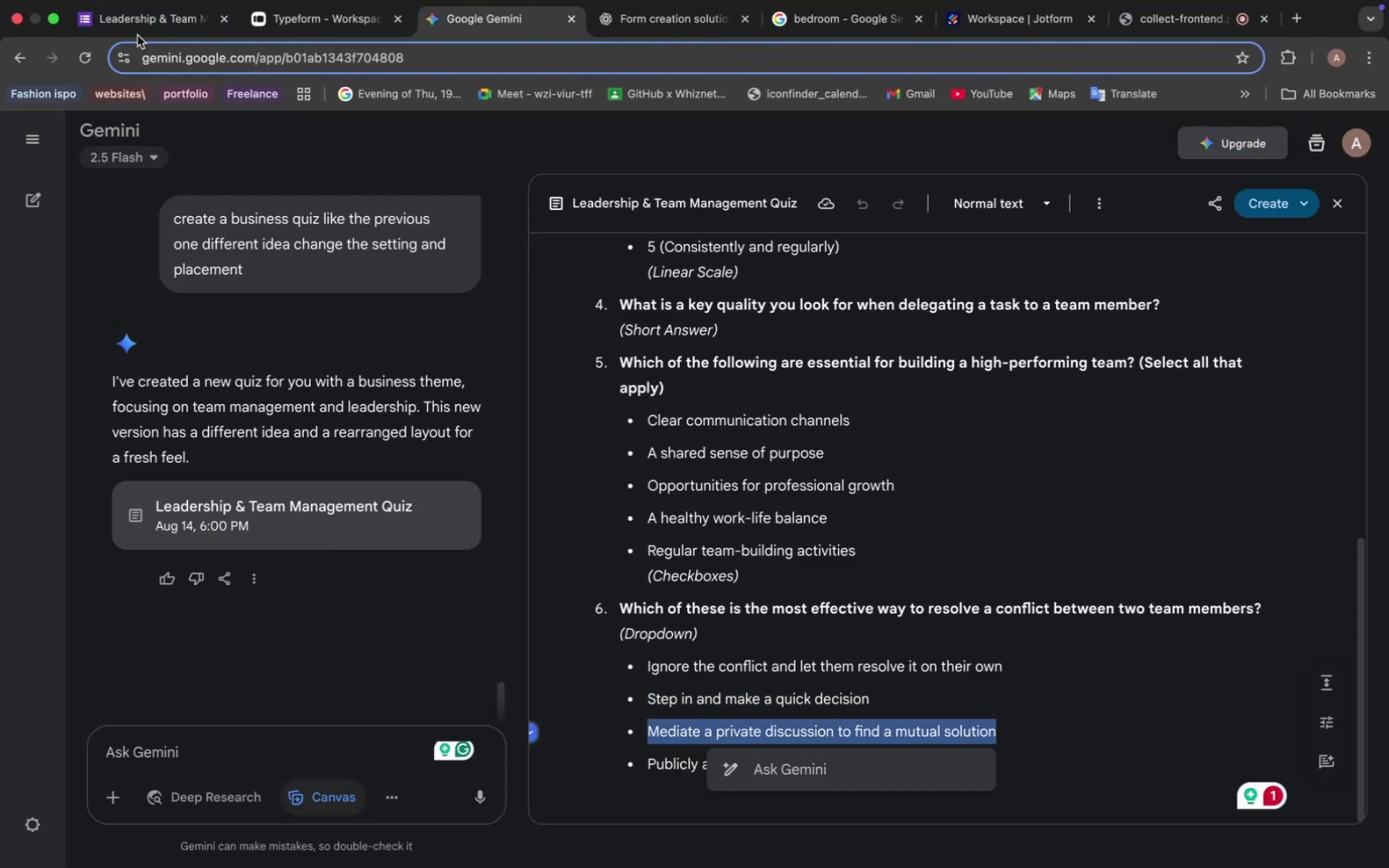 
left_click([137, 26])
 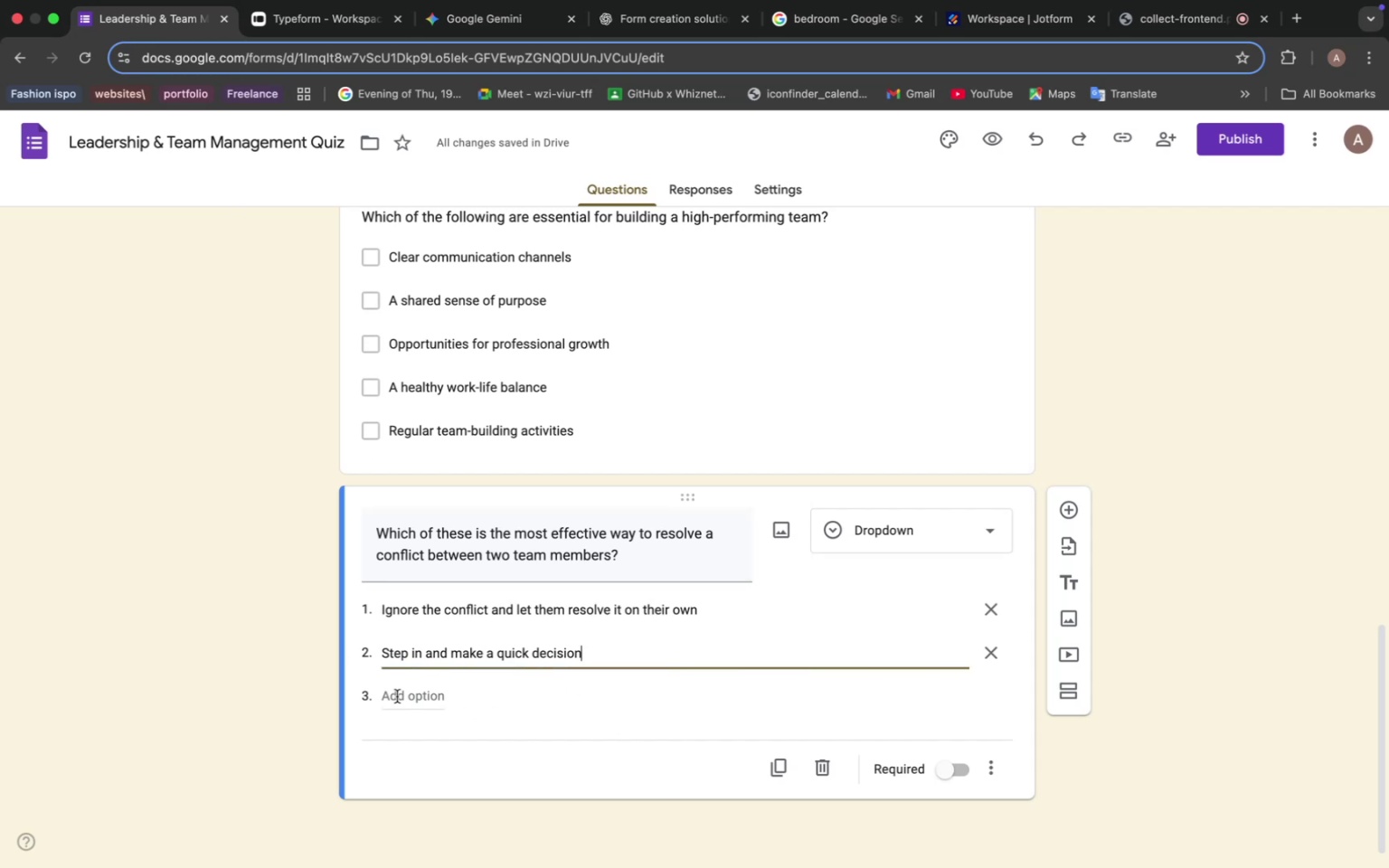 
left_click([395, 694])
 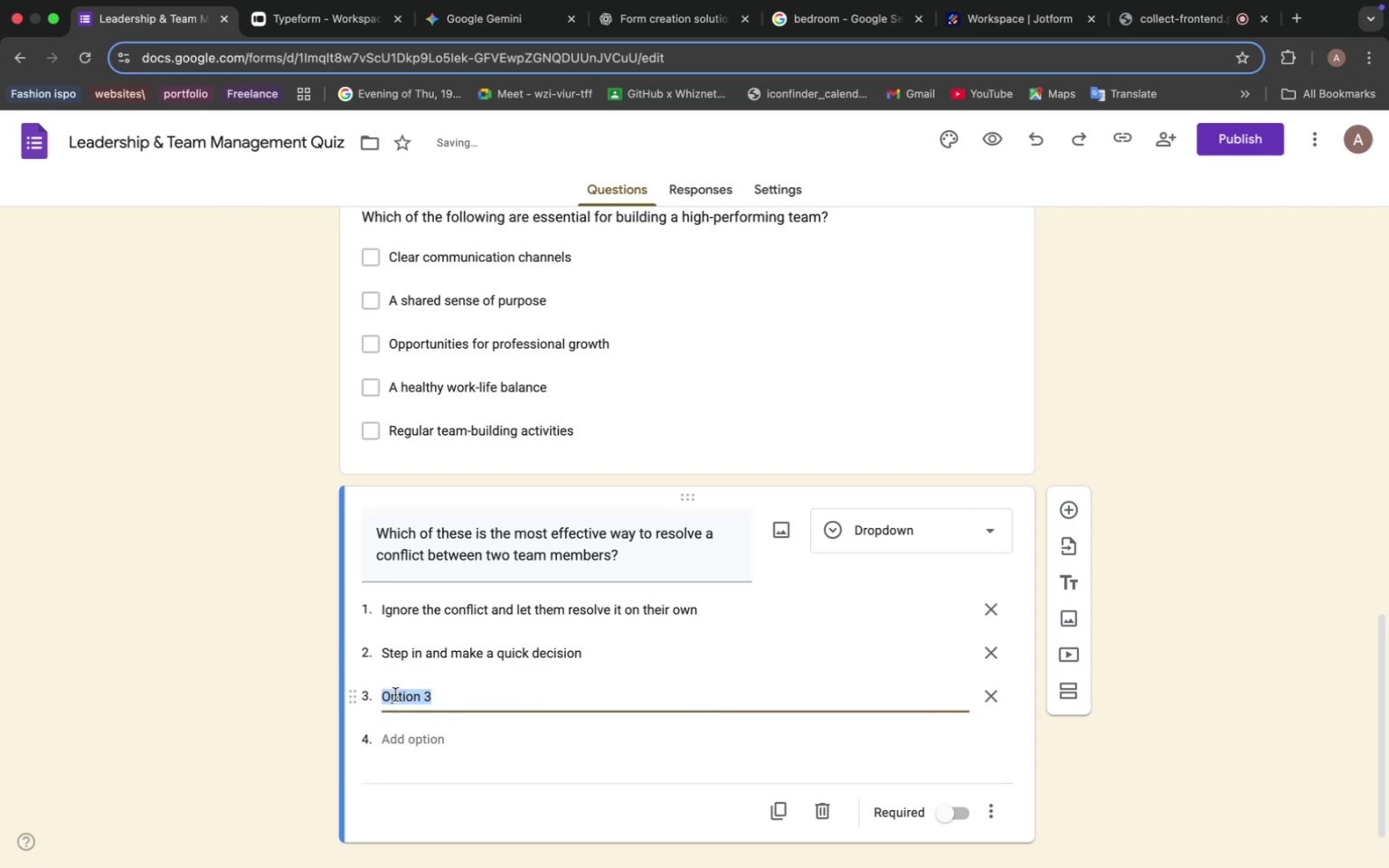 
key(Meta+V)
 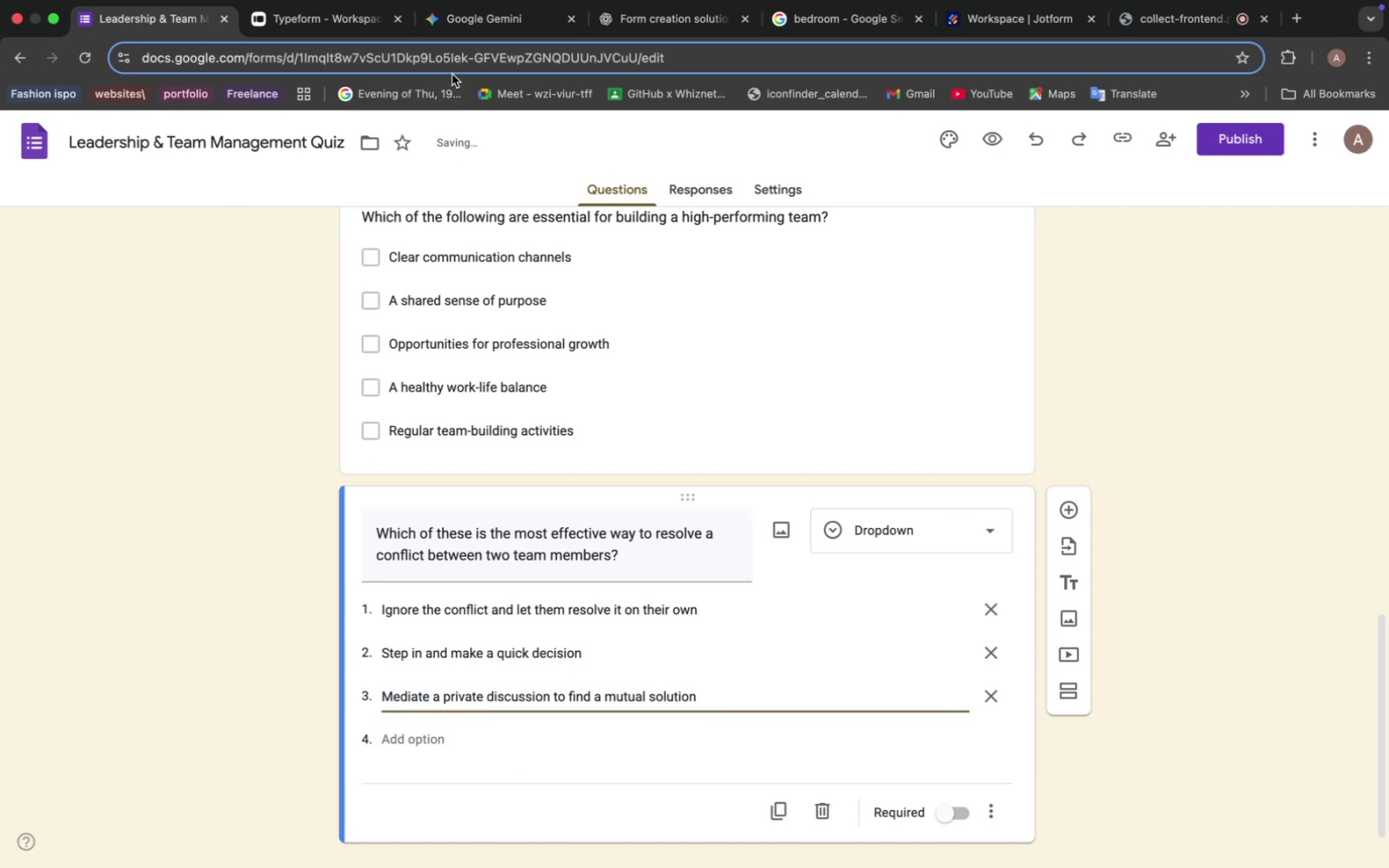 
left_click([477, 31])
 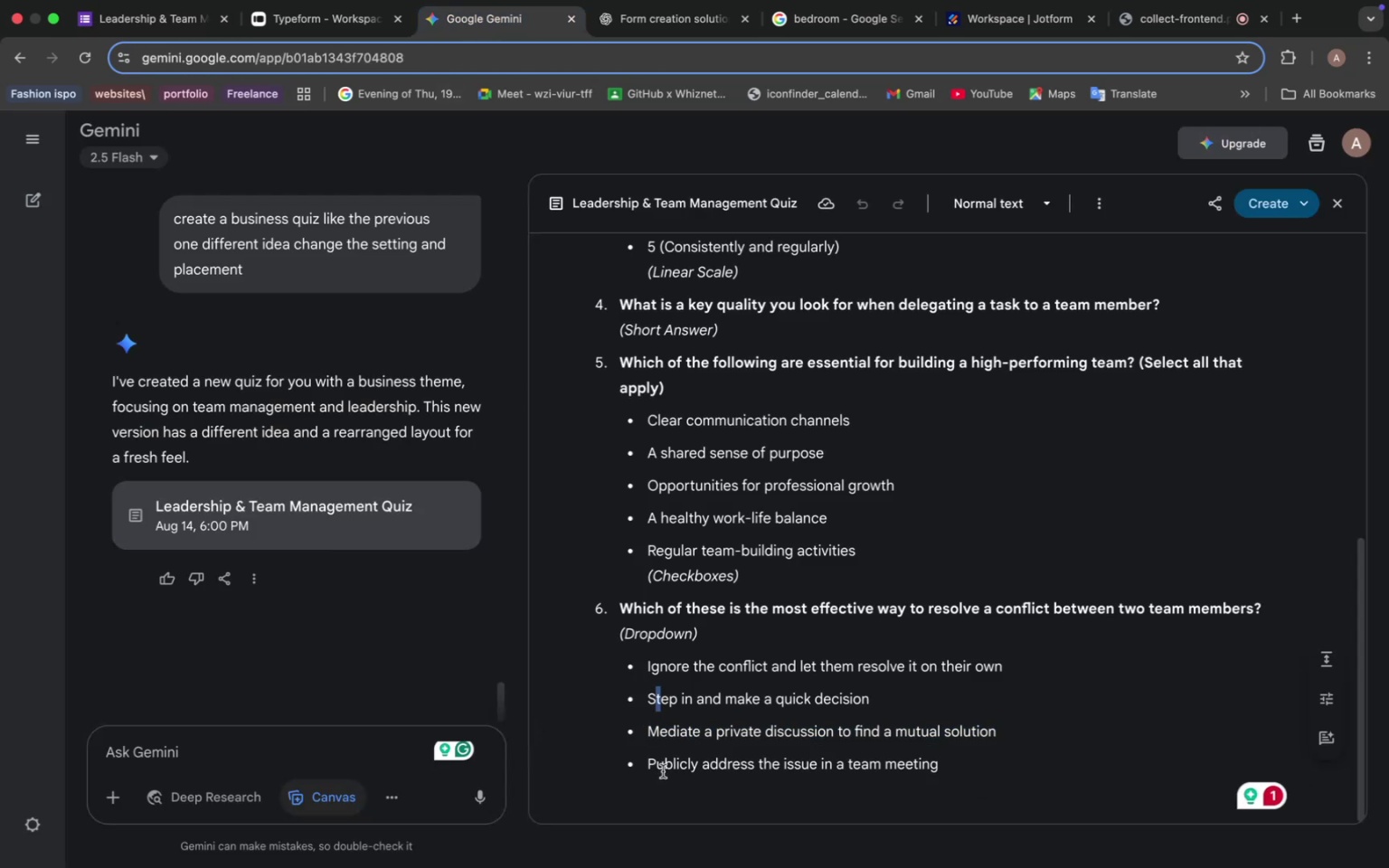 
left_click_drag(start_coordinate=[645, 763], to_coordinate=[975, 767])
 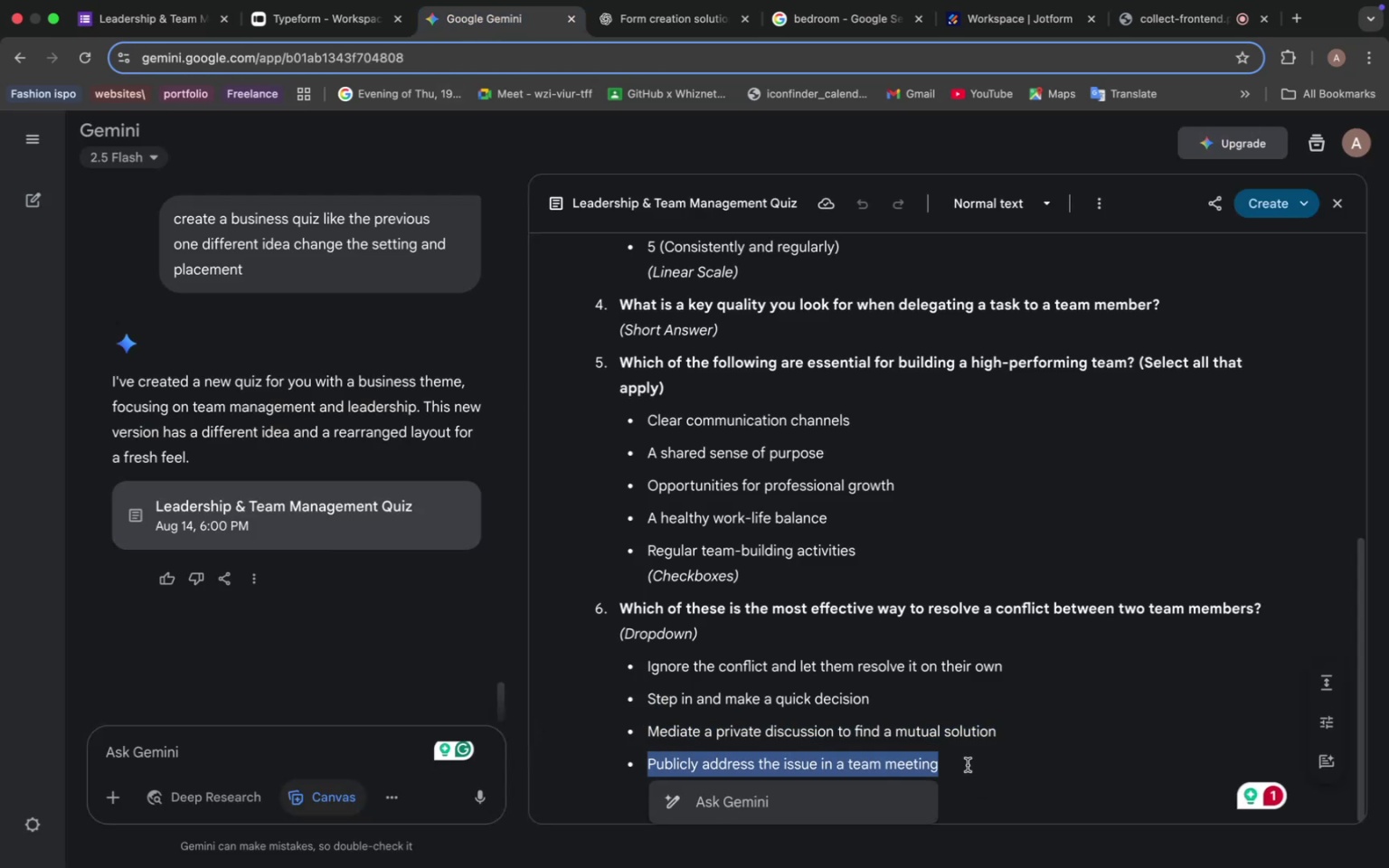 
key(Meta+C)
 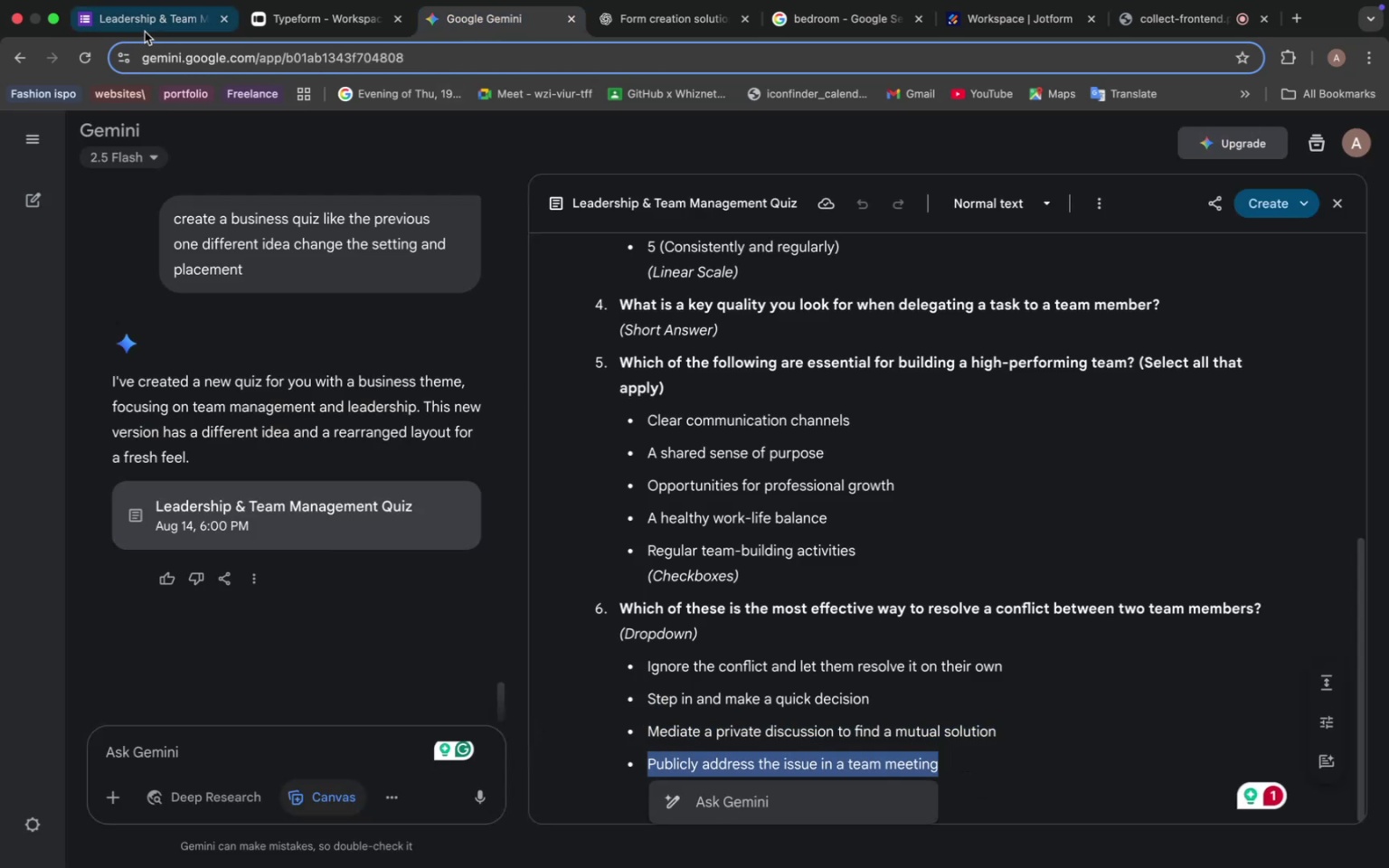 
left_click([142, 27])
 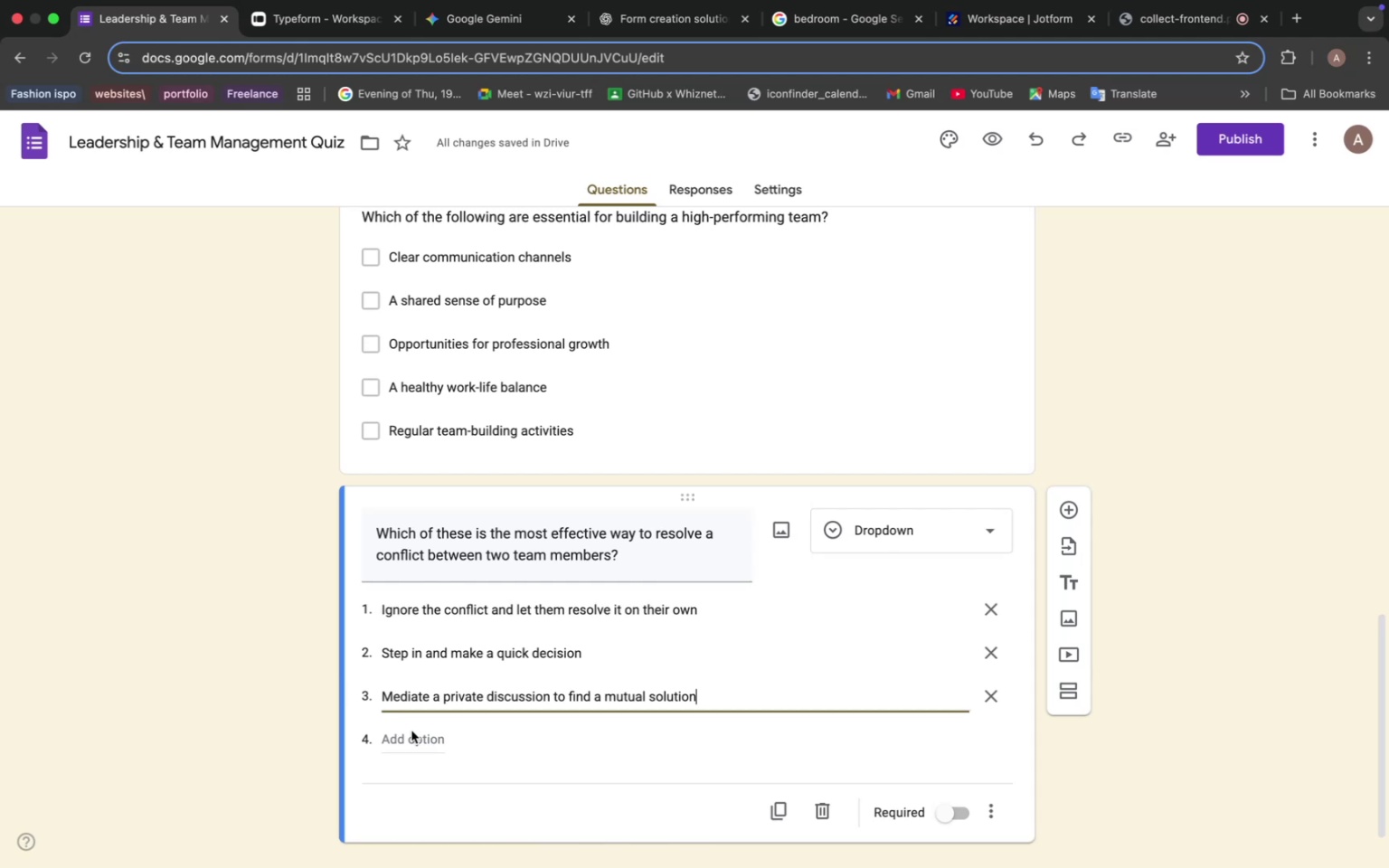 
left_click([419, 743])
 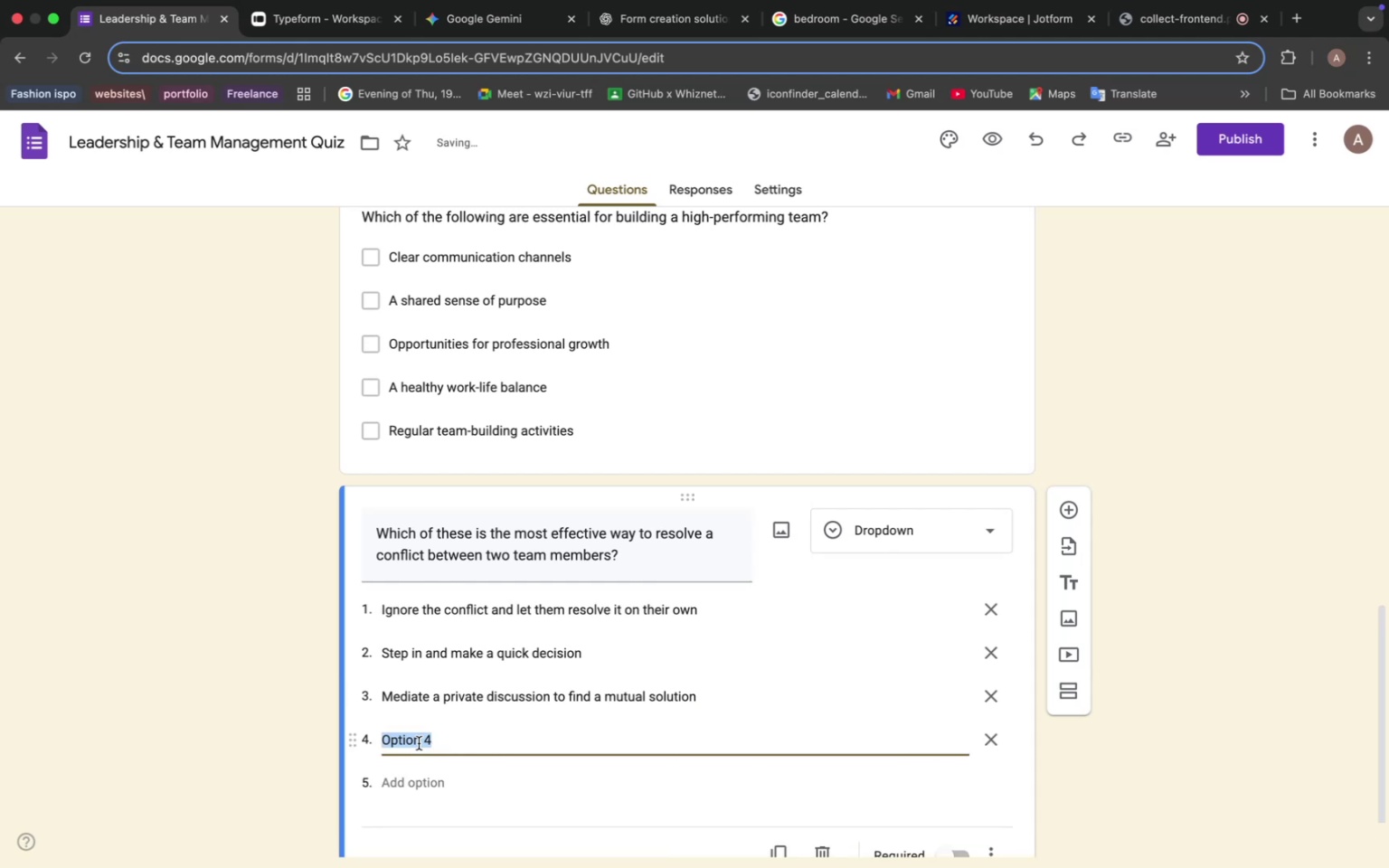 
key(Meta+V)
 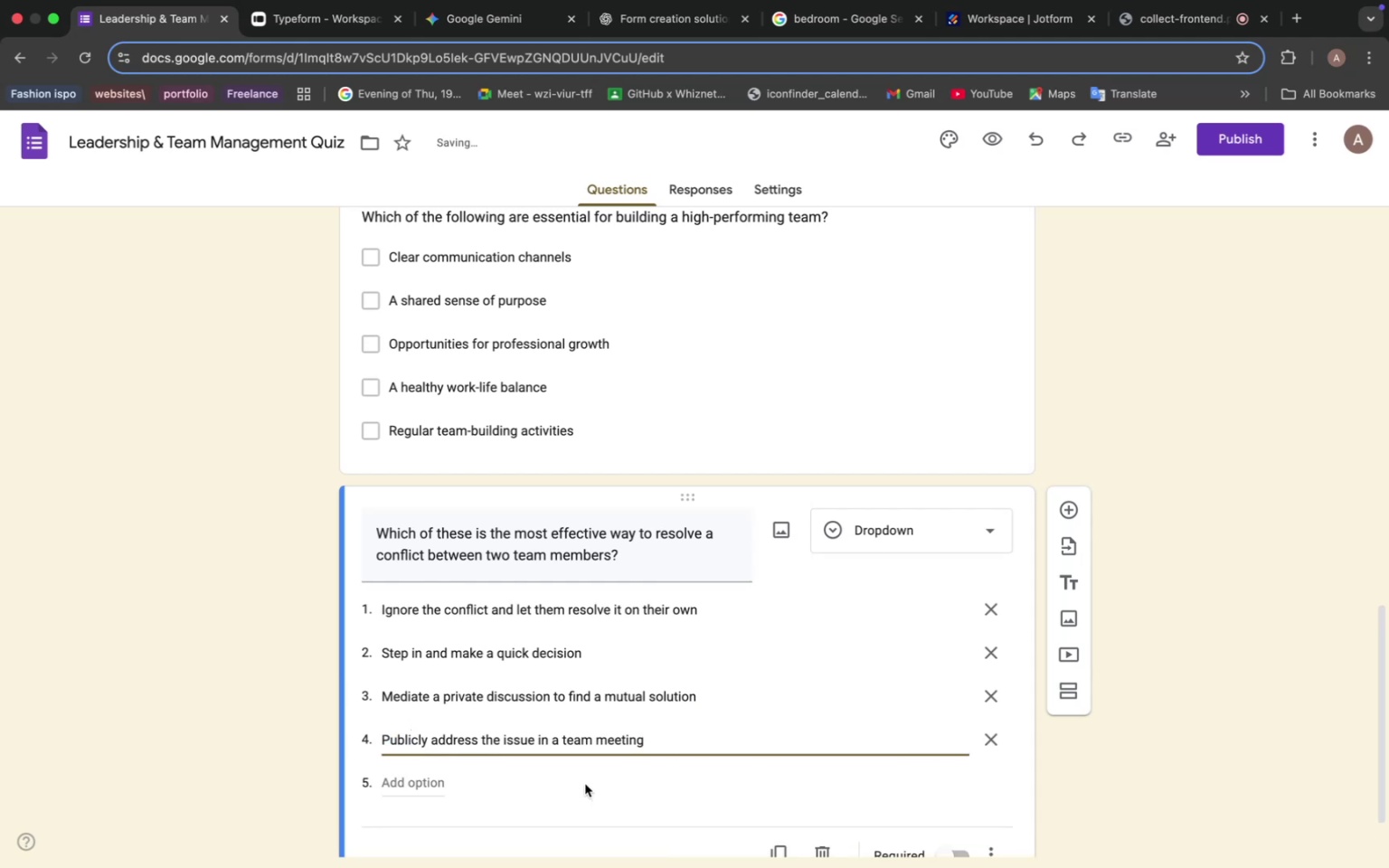 
scroll: coordinate [585, 777], scroll_direction: down, amount: 3.0
 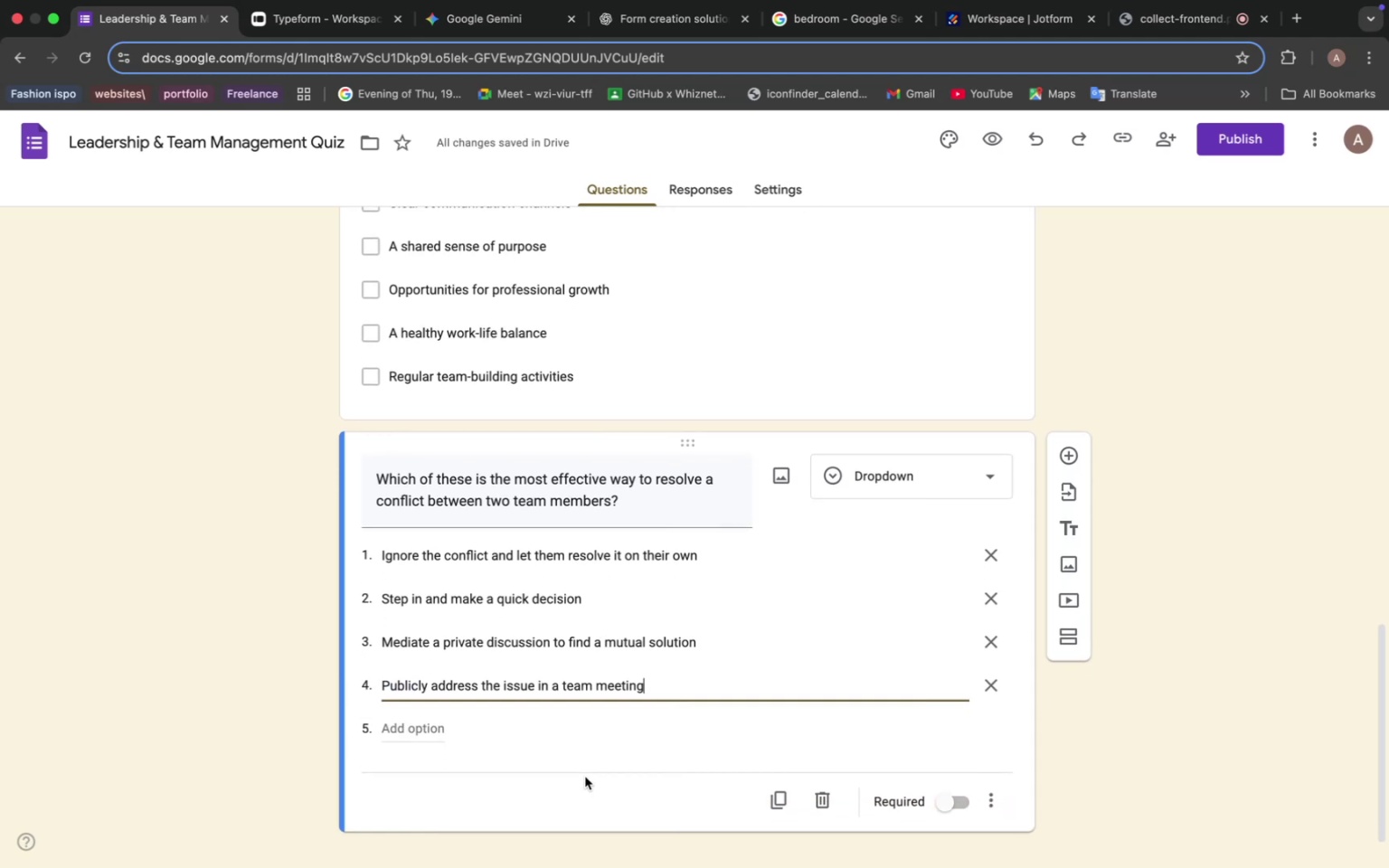 
scroll: coordinate [585, 778], scroll_direction: up, amount: 10.0
 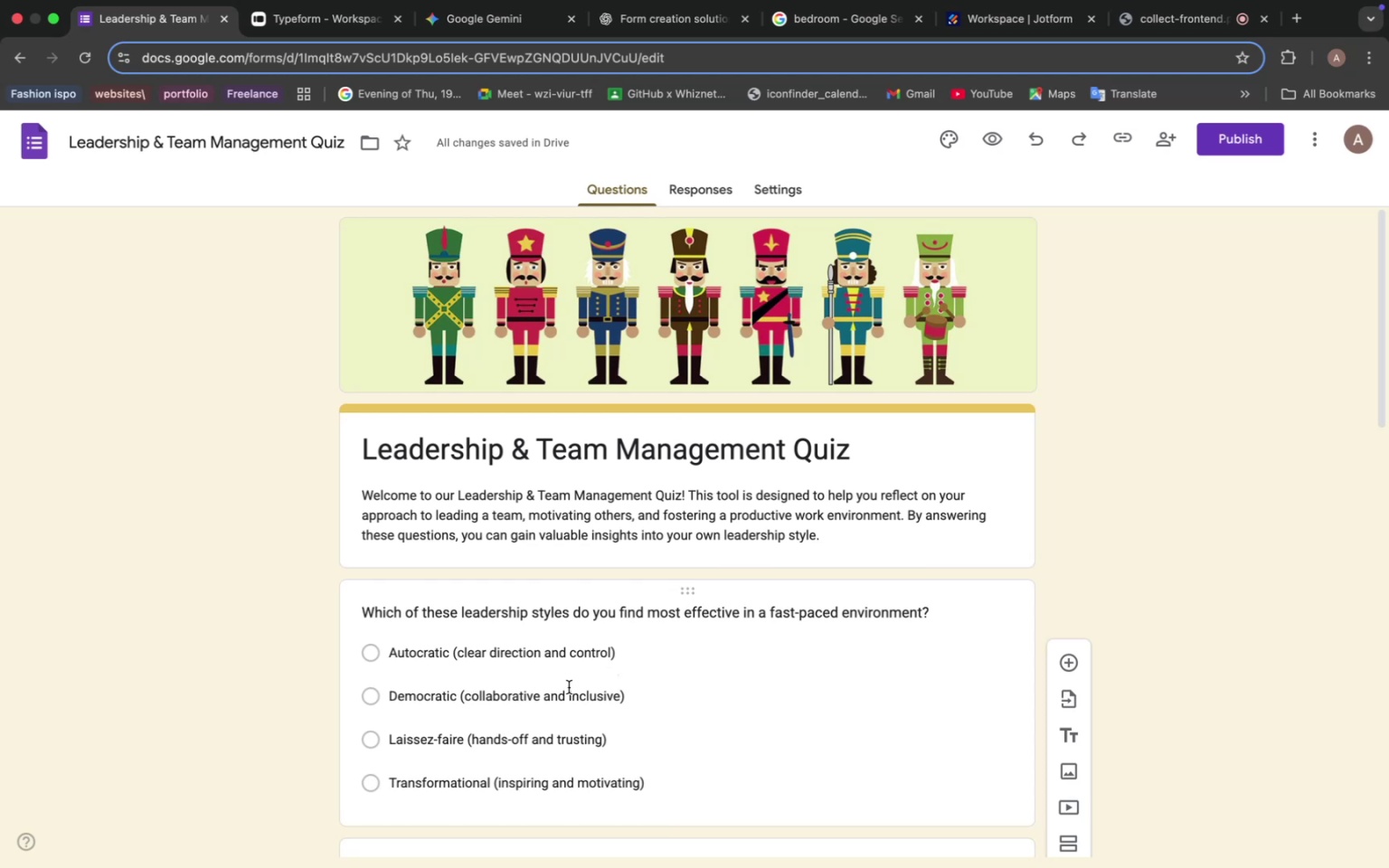 
wait(41.12)
 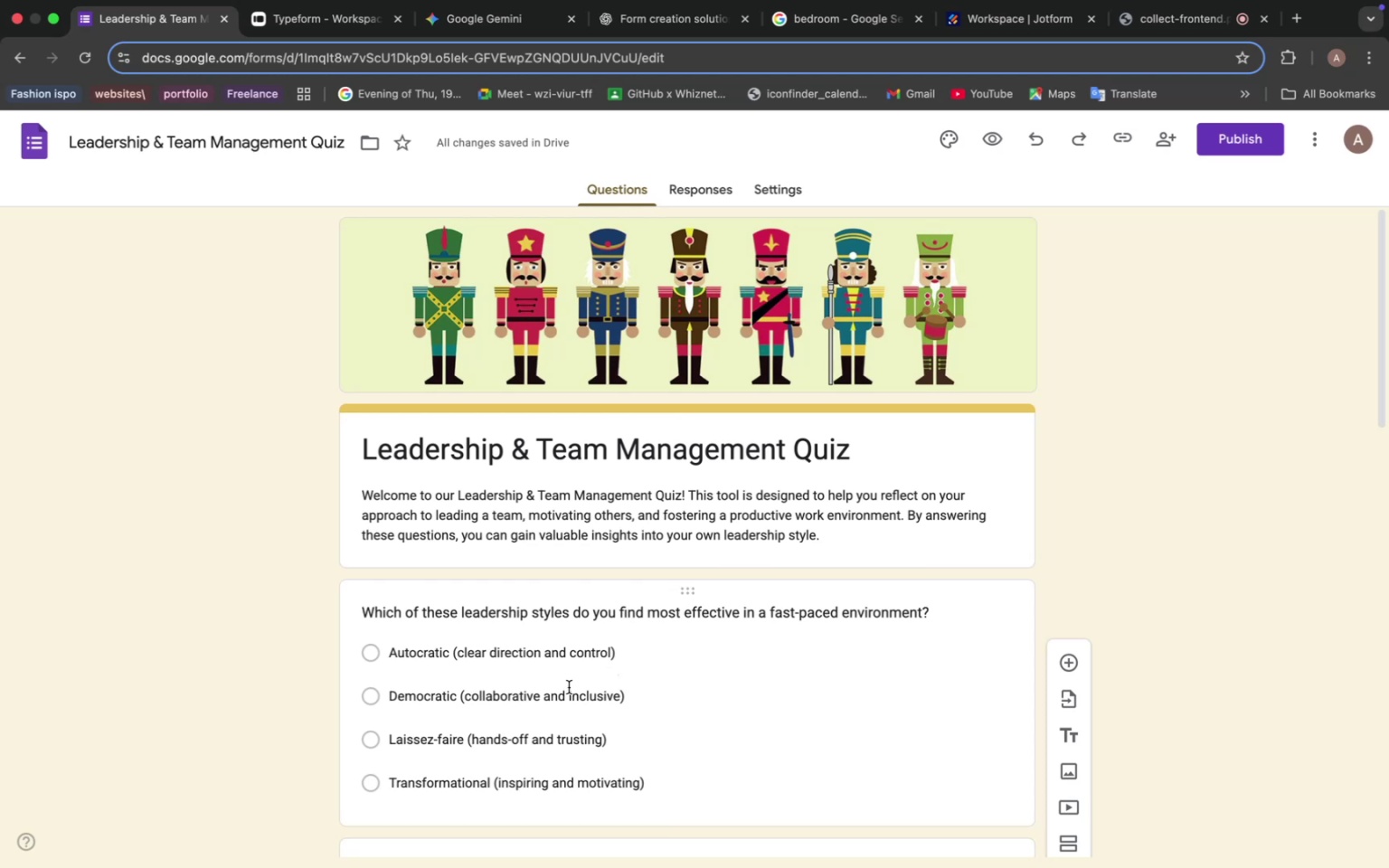 
left_click([1219, 734])
 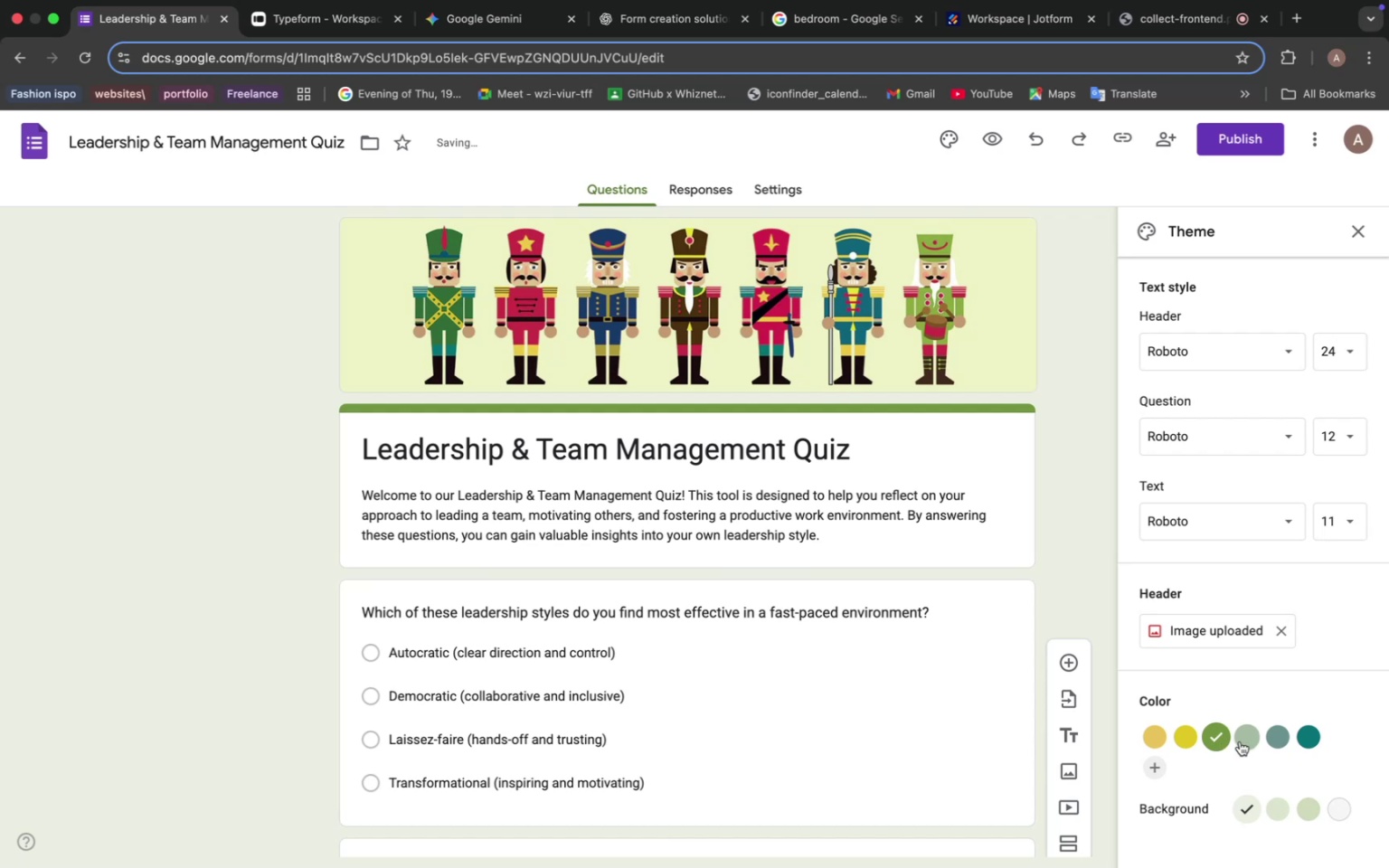 
left_click([1277, 738])
 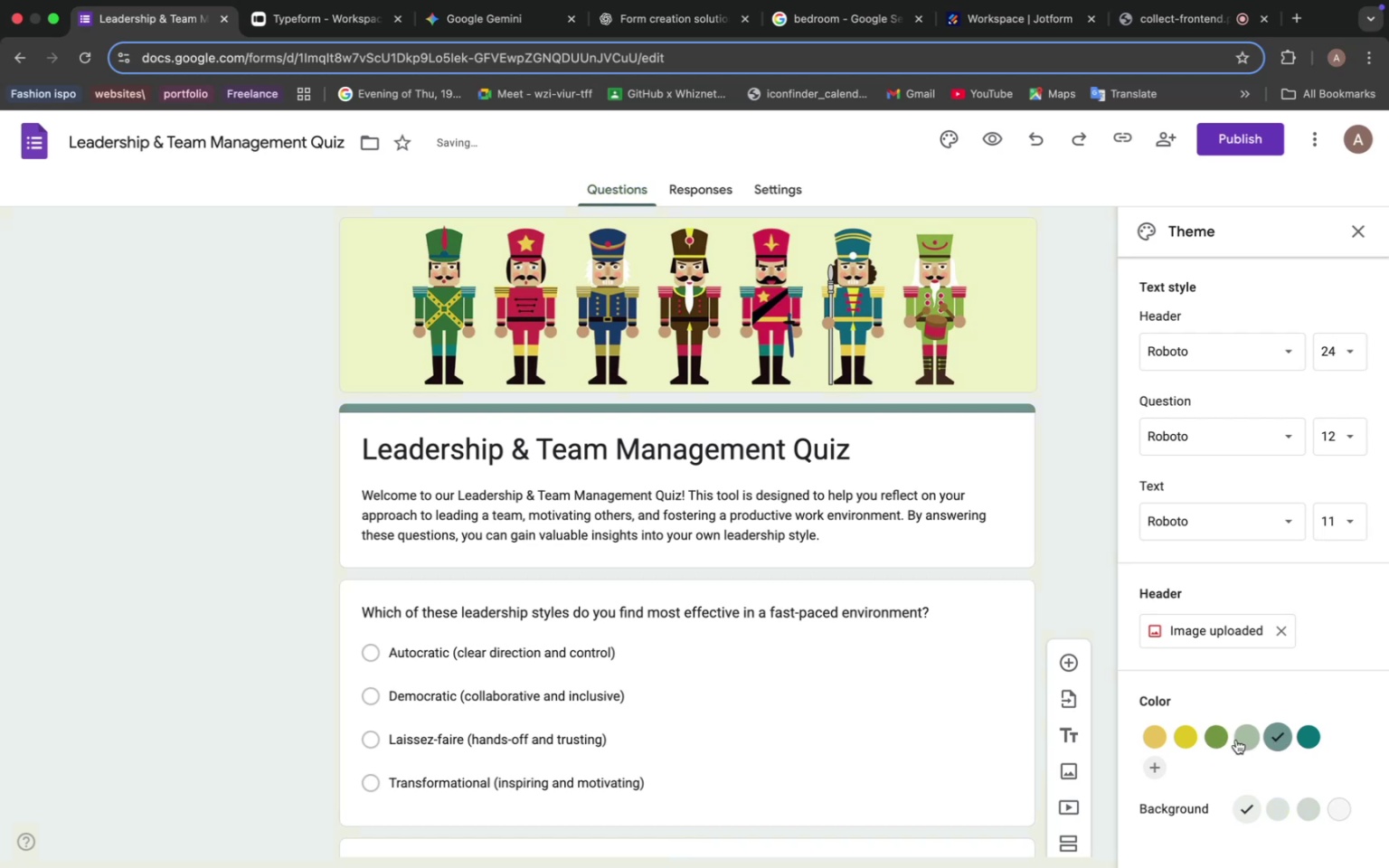 
left_click([1235, 740])
 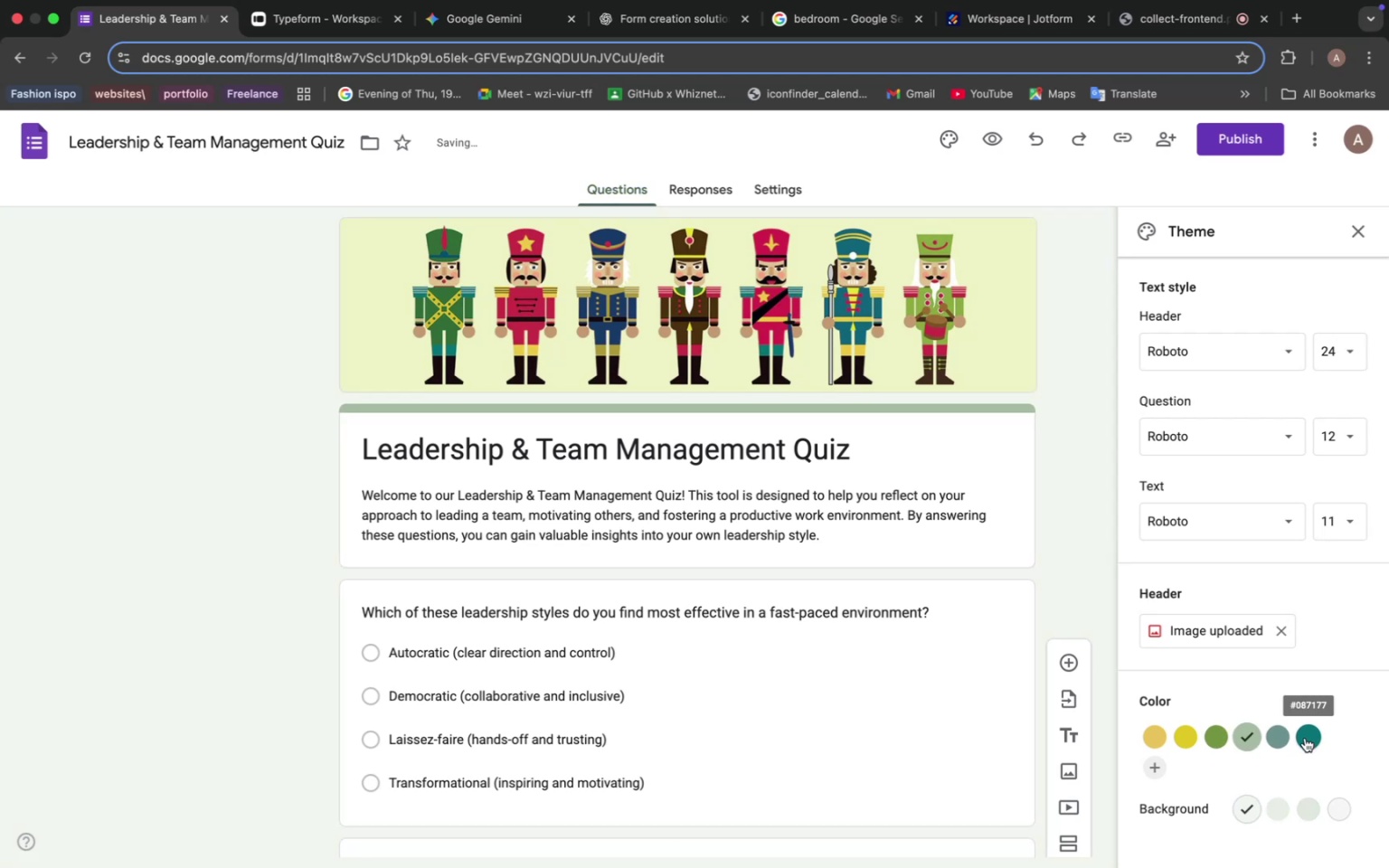 
left_click([1305, 738])
 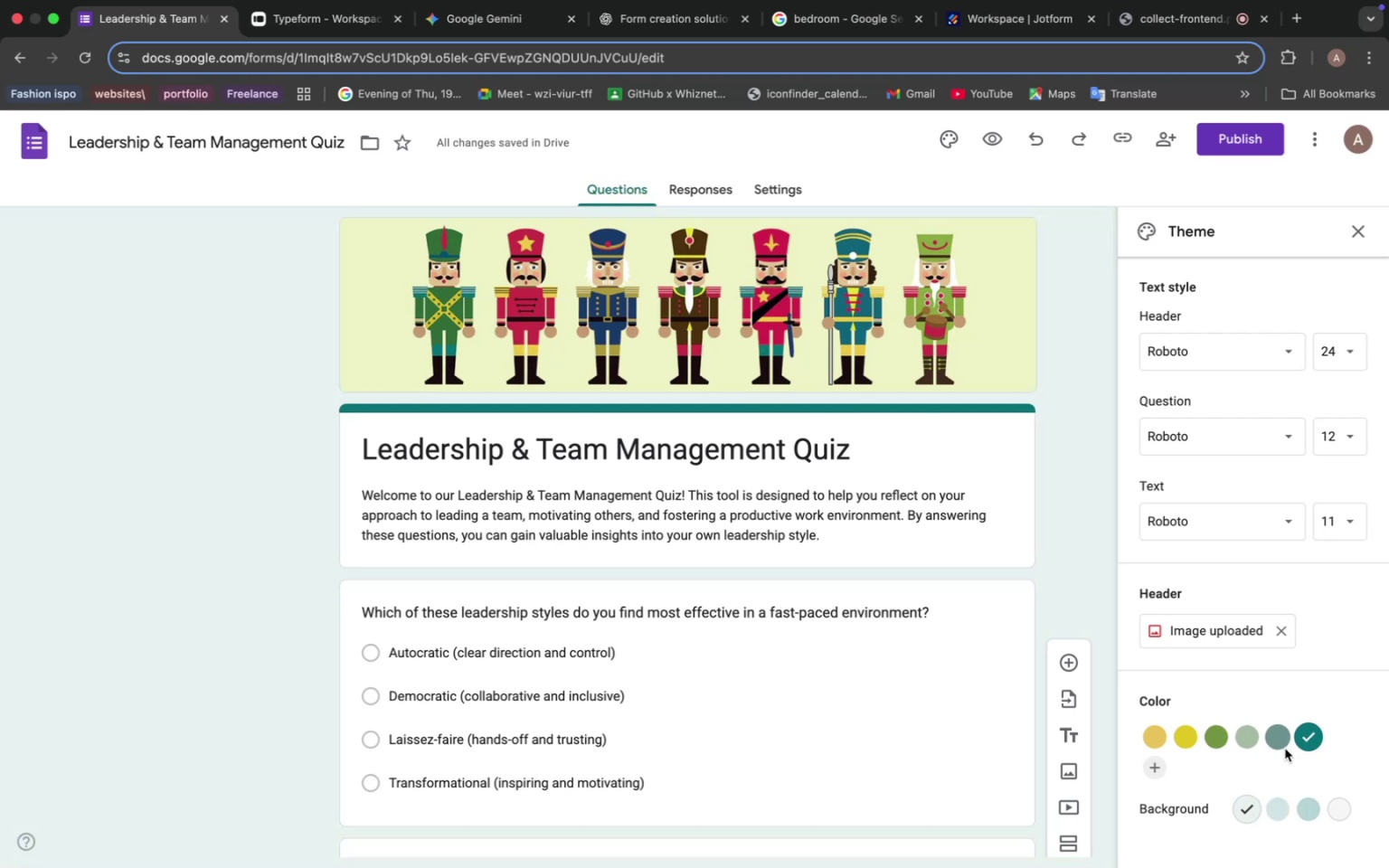 
left_click([1148, 741])
 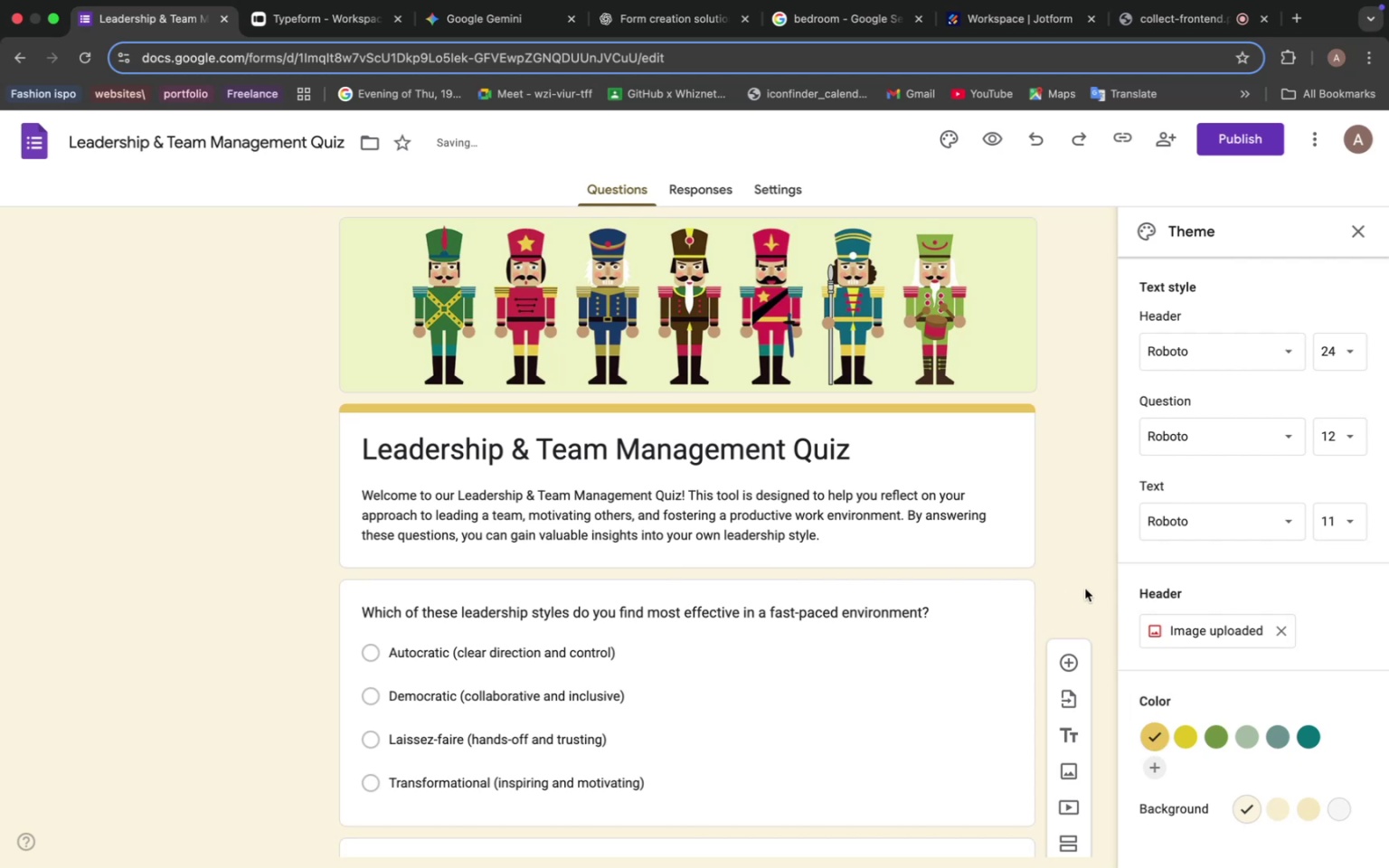 
mouse_move([1209, 725])
 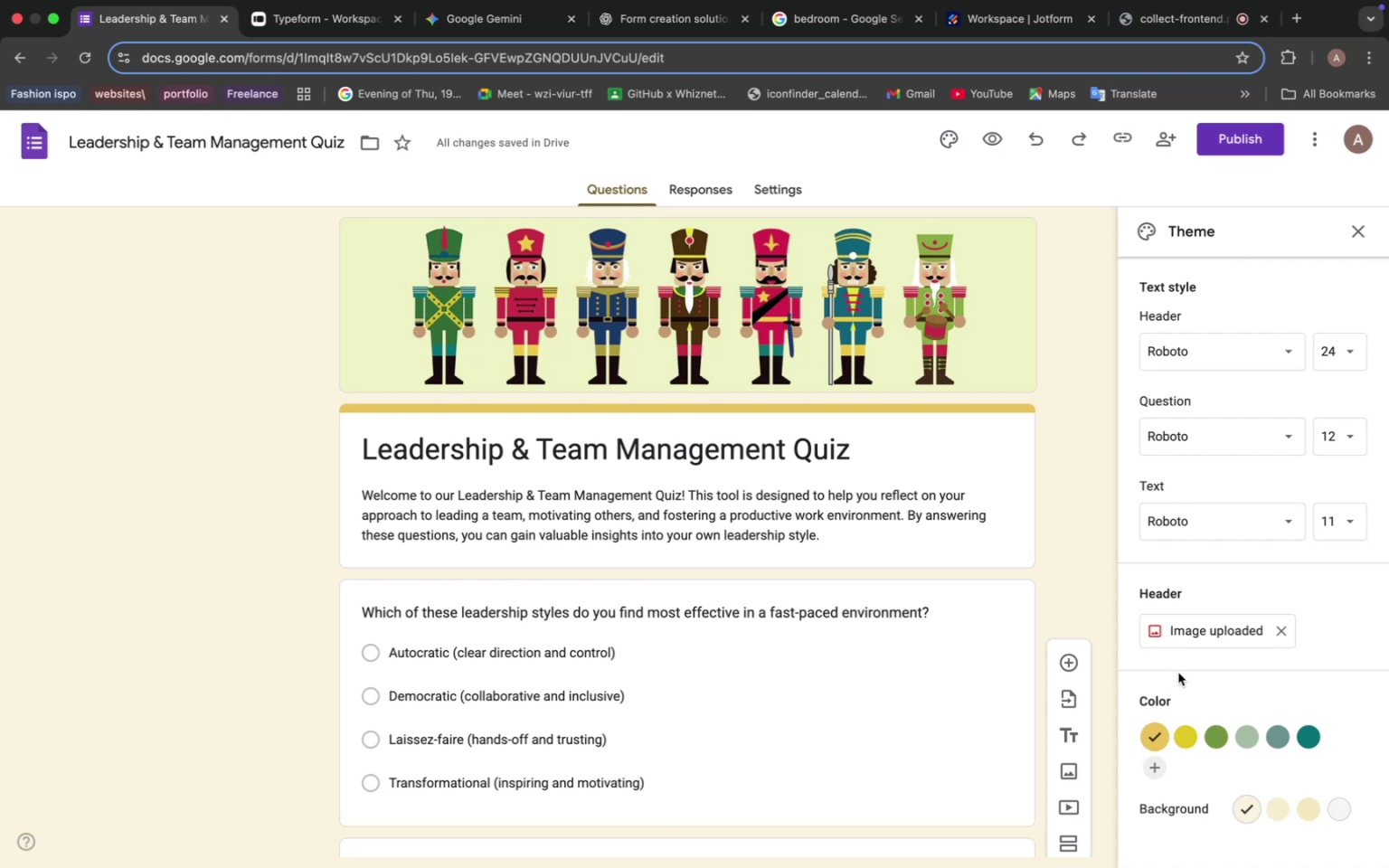 
wait(15.48)
 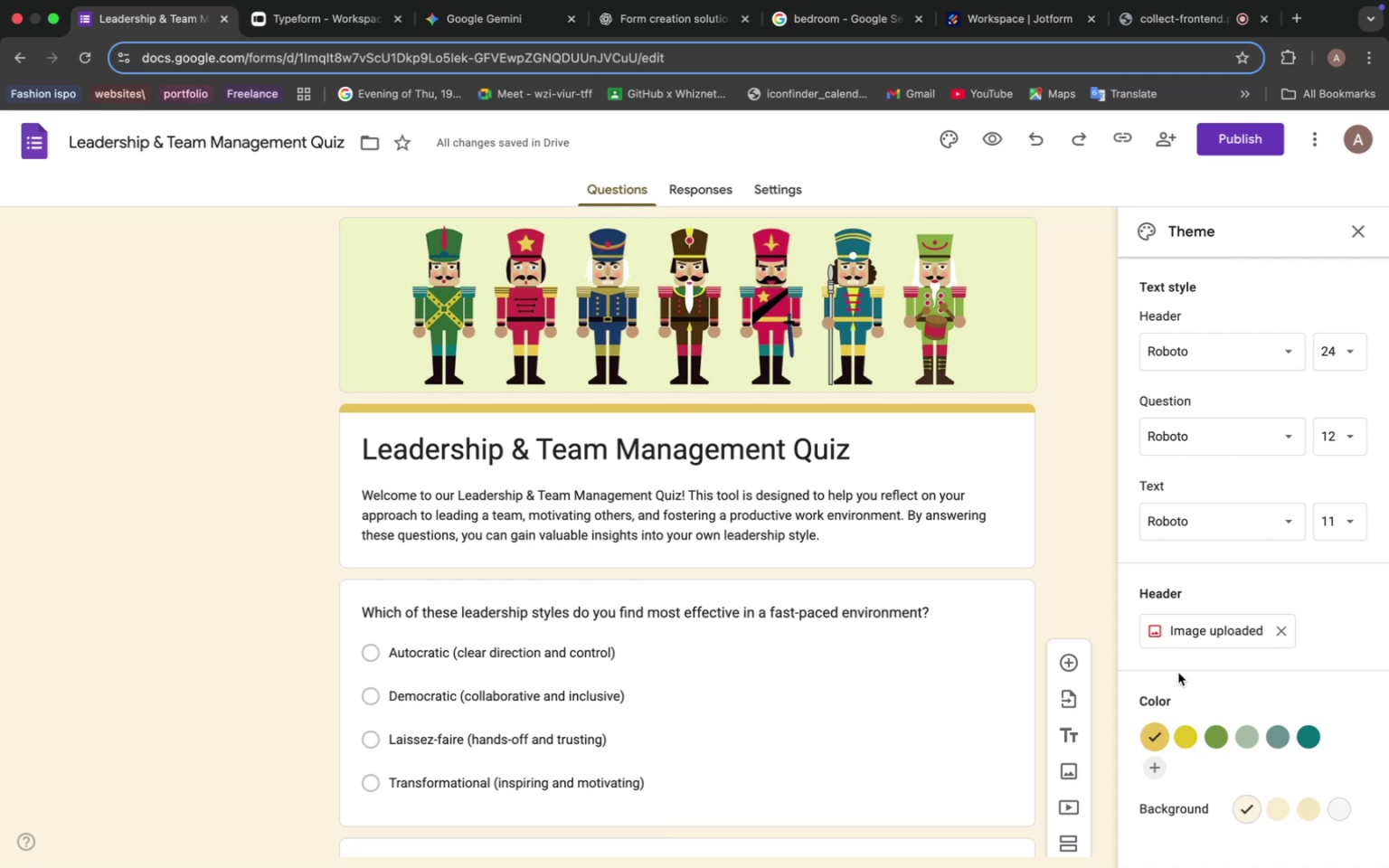 
left_click([1250, 741])
 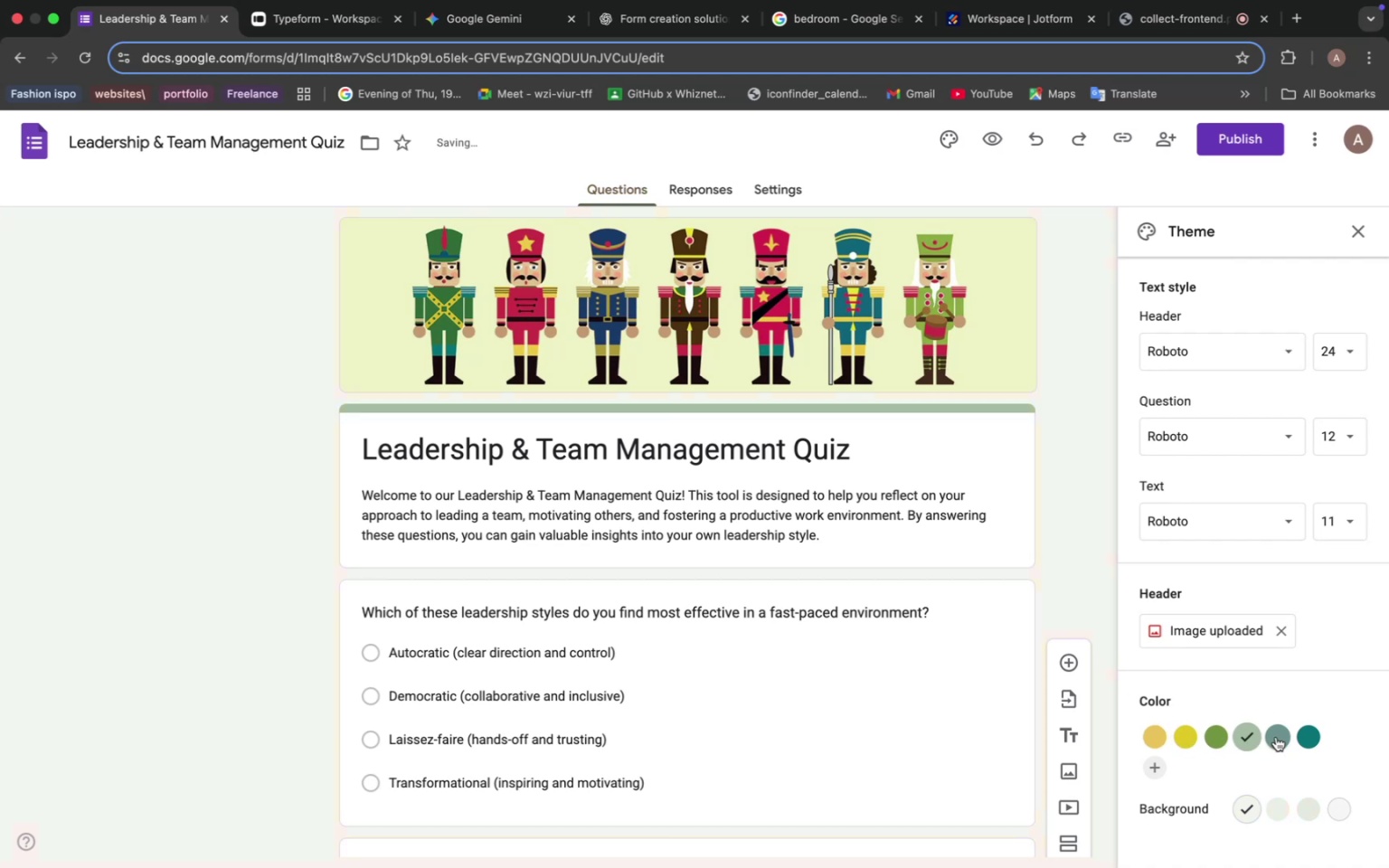 
left_click([1276, 737])
 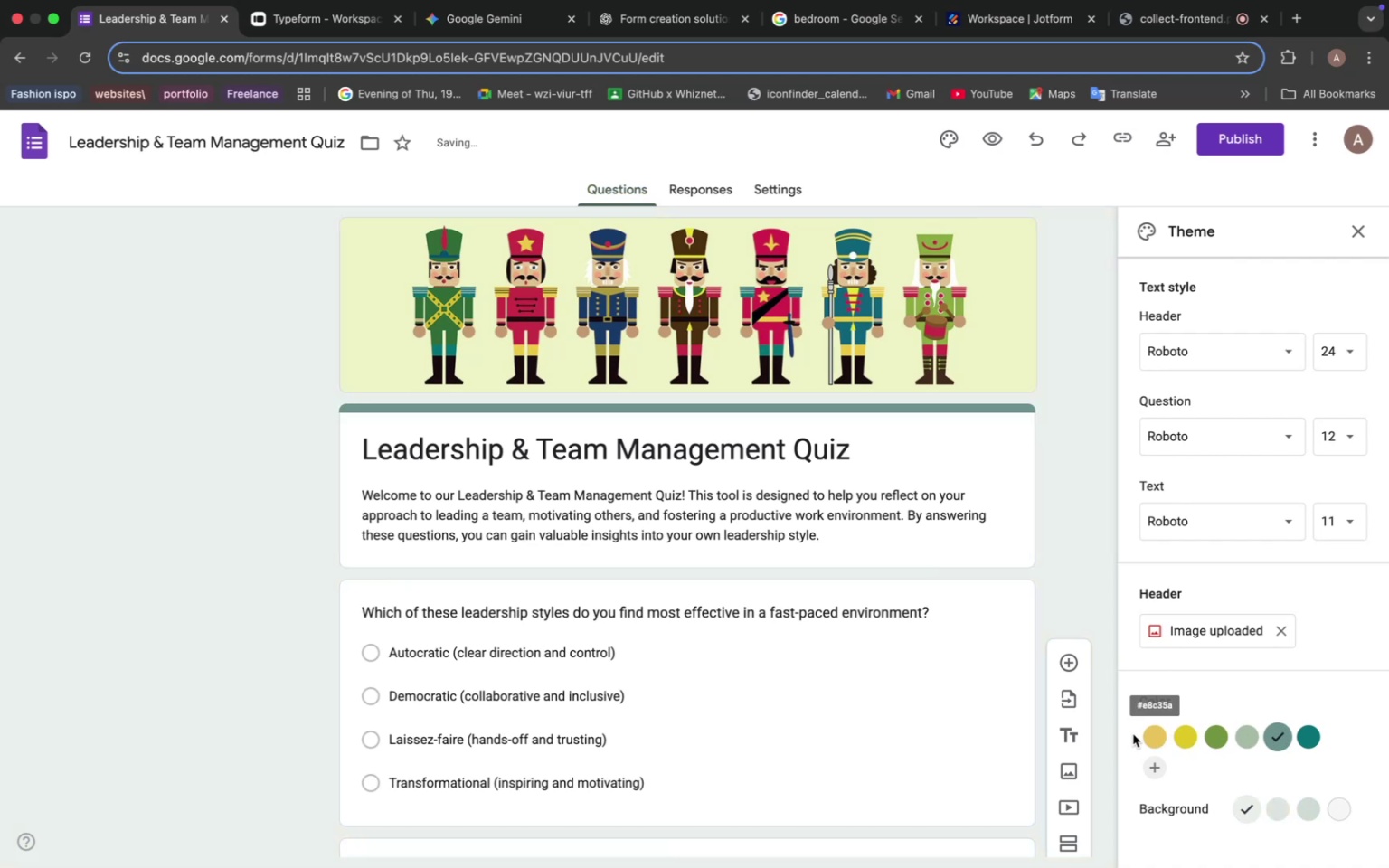 
left_click([1150, 731])
 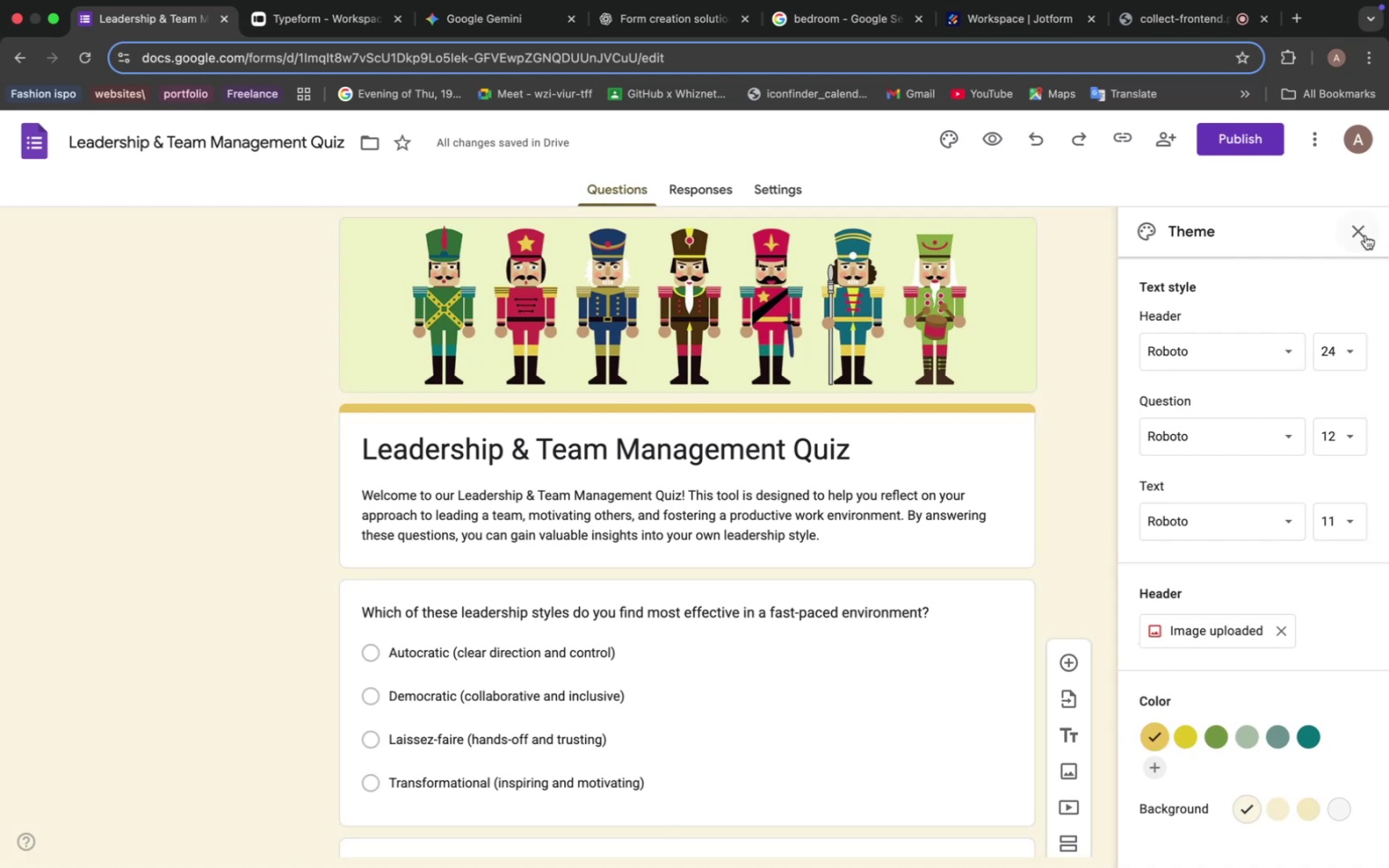 
left_click([1359, 231])
 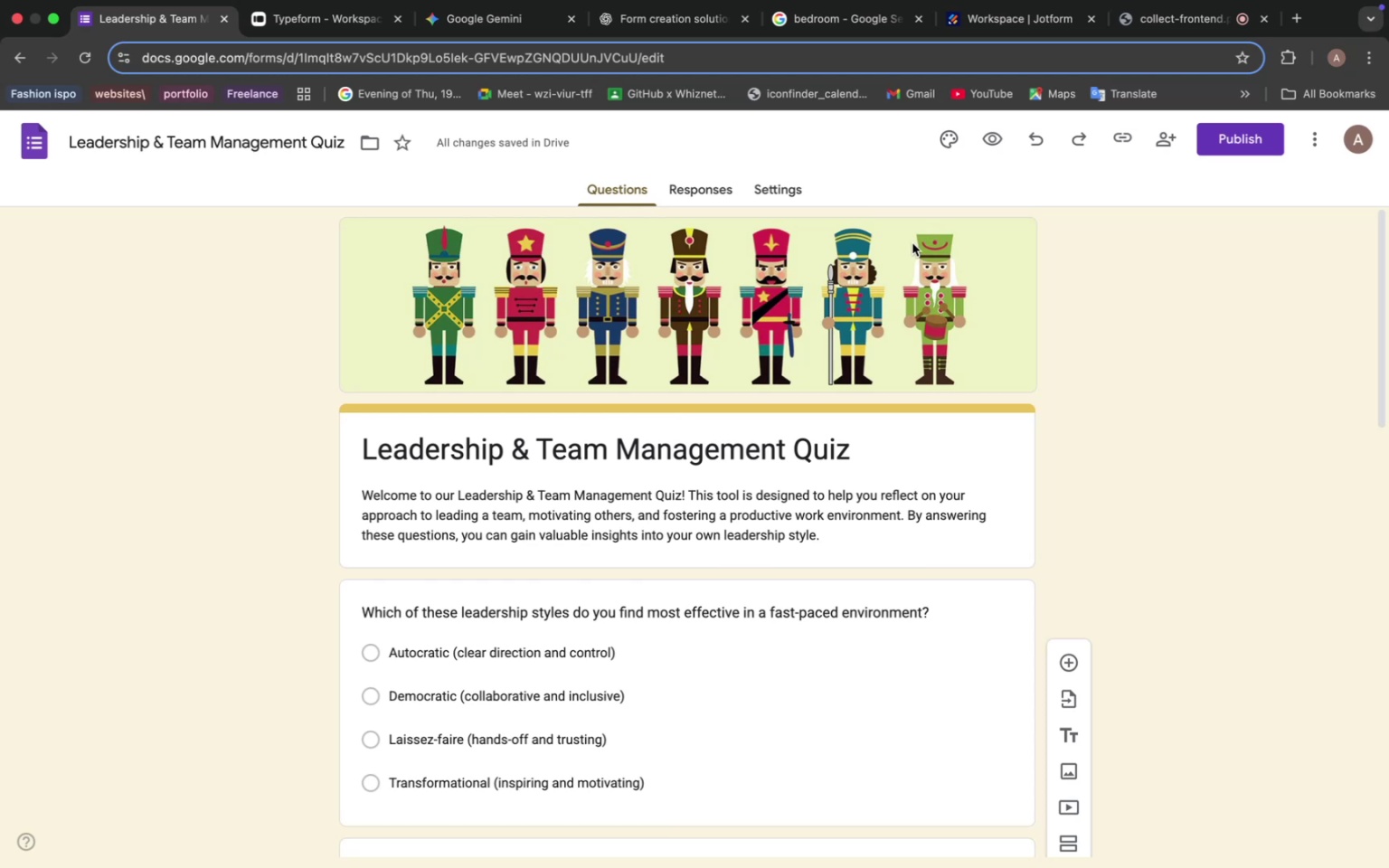 
wait(32.08)
 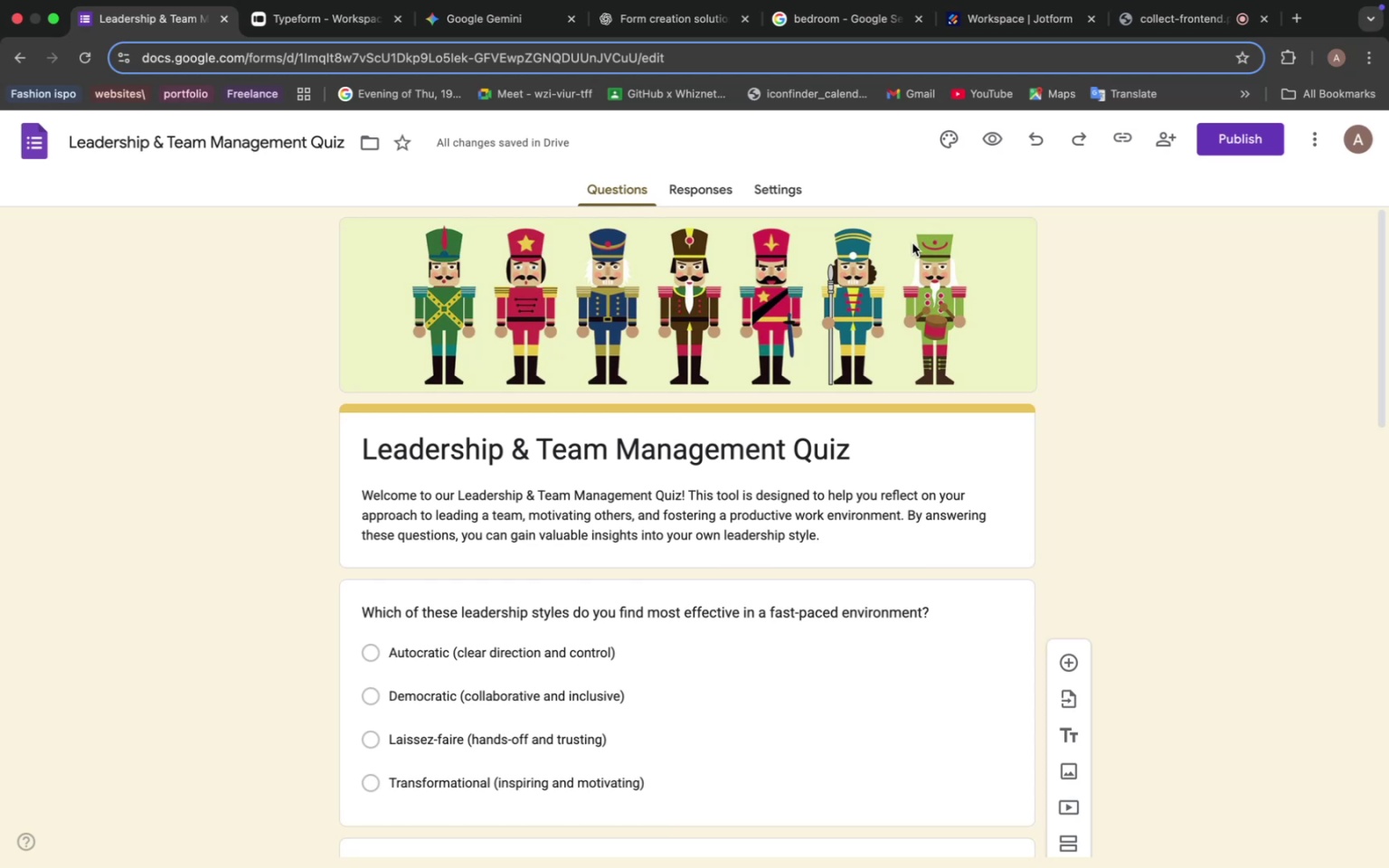 
scroll: coordinate [727, 271], scroll_direction: down, amount: 15.0
 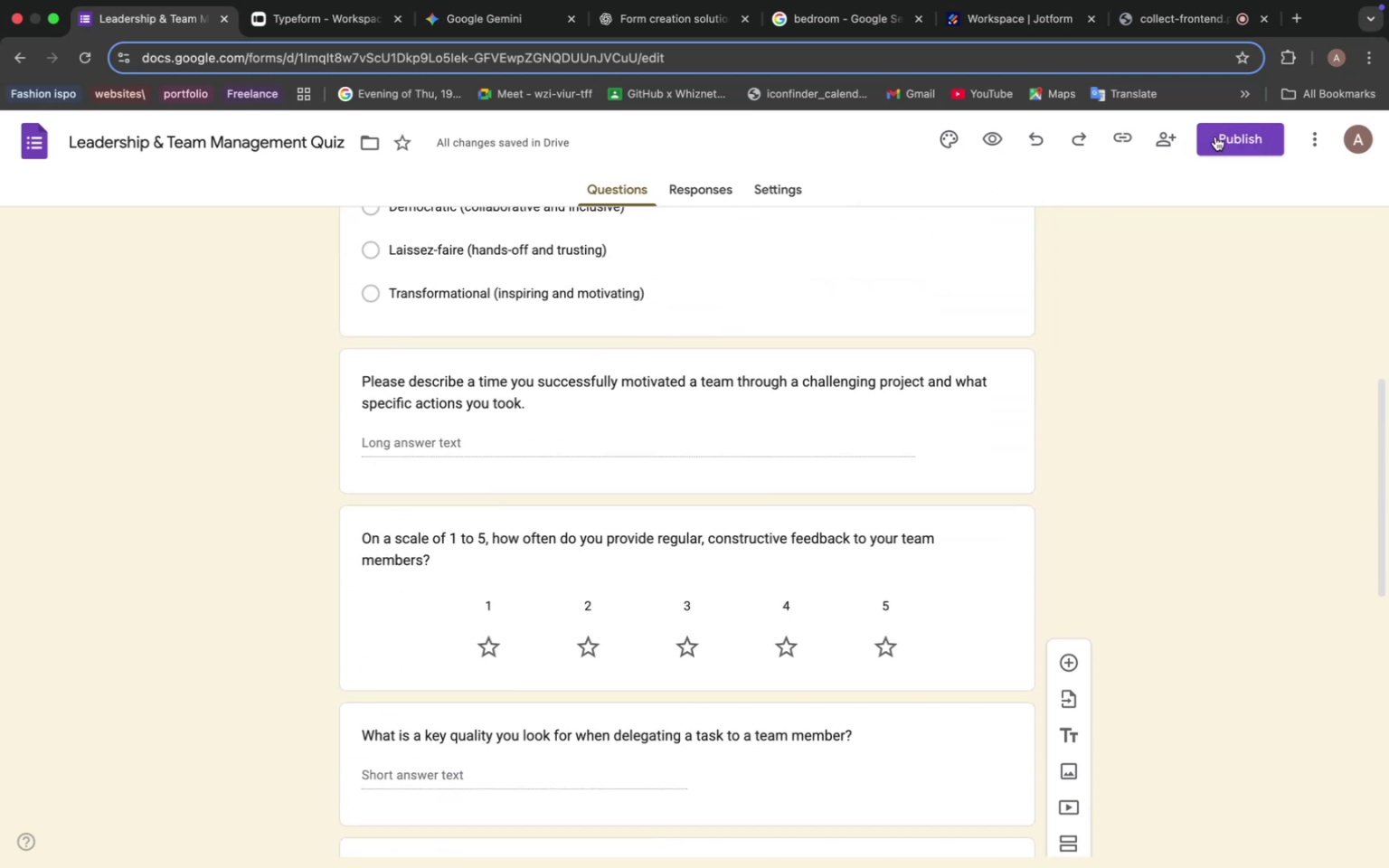 
left_click([1233, 130])
 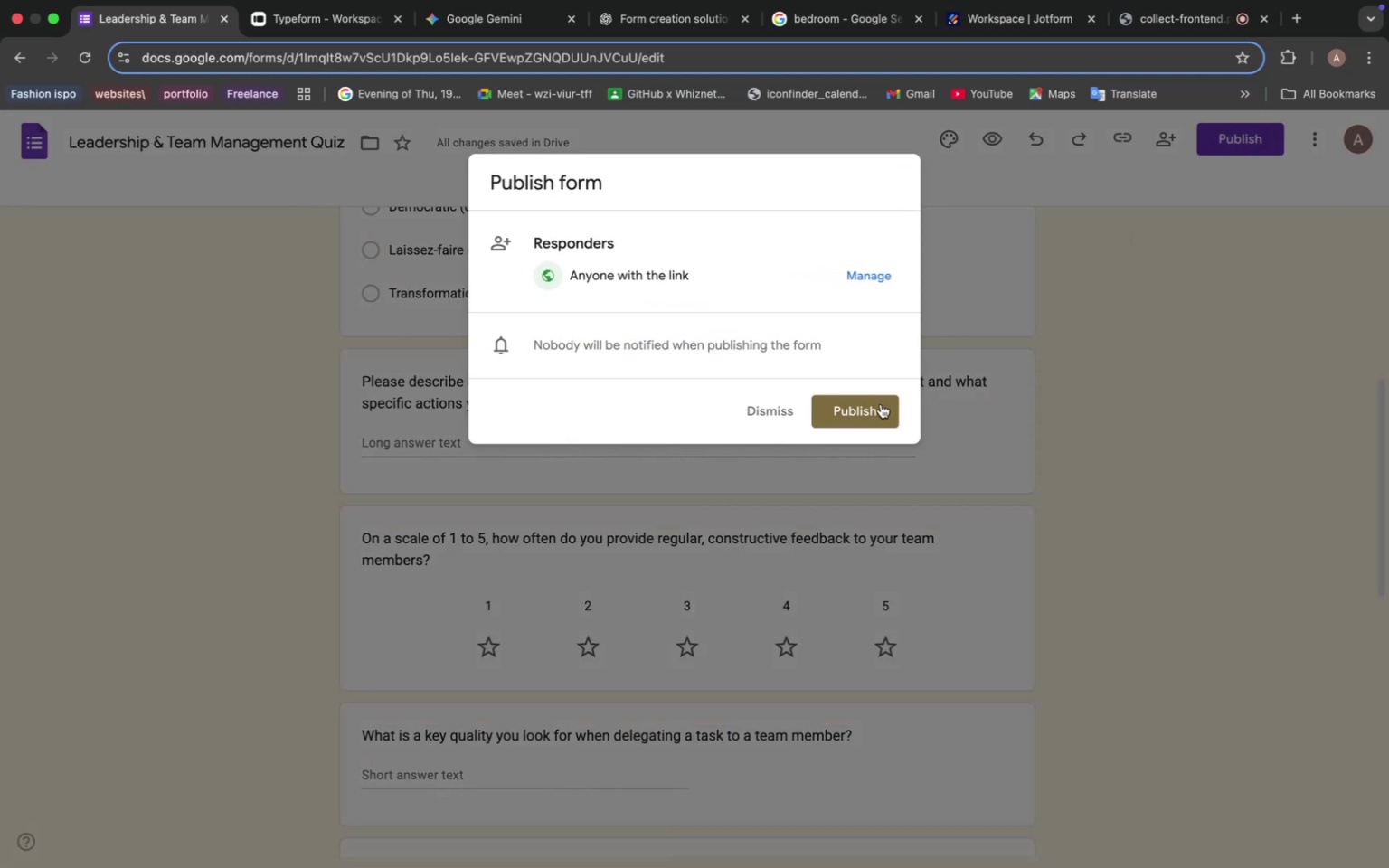 
left_click([870, 413])
 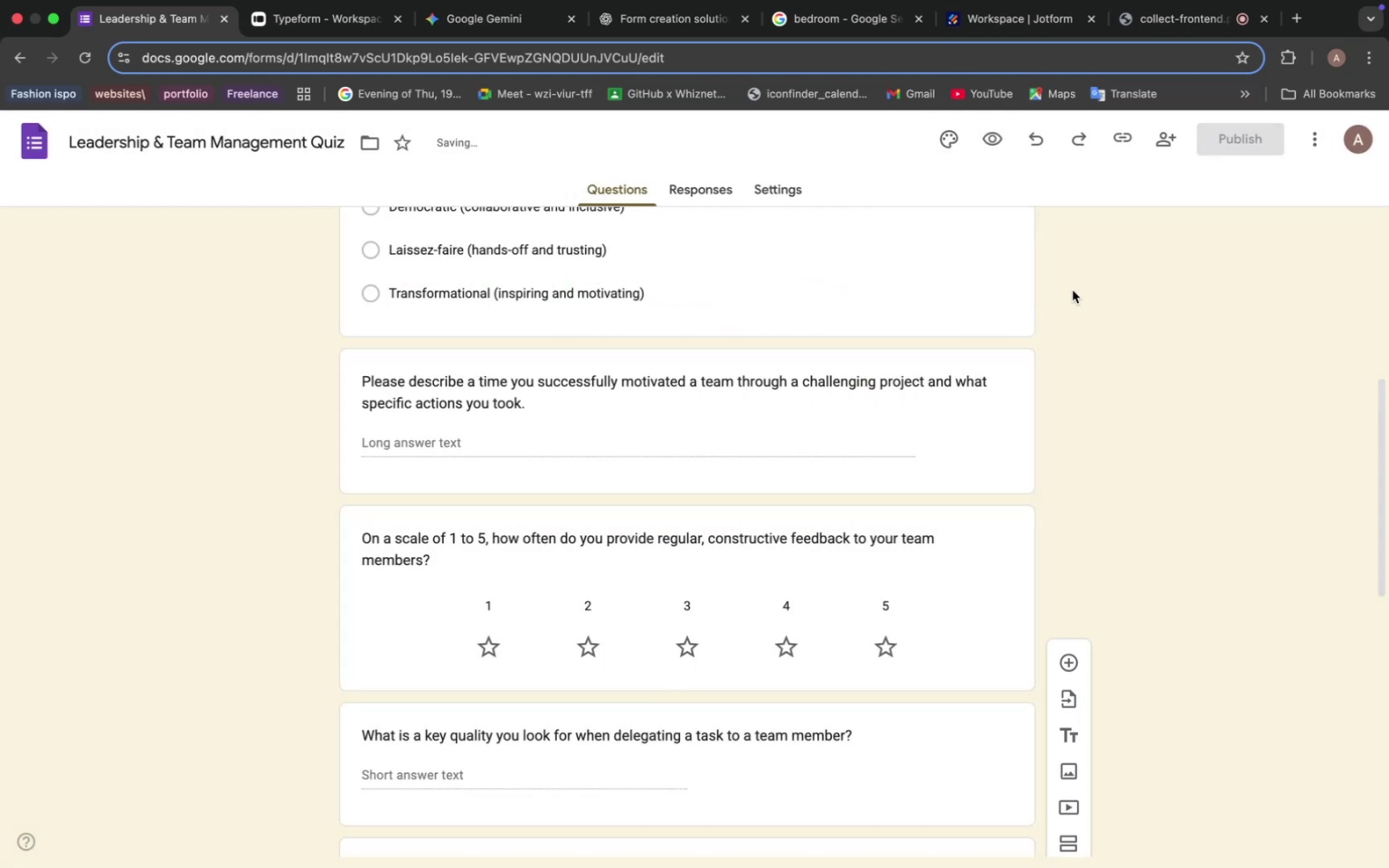 
scroll: coordinate [929, 295], scroll_direction: up, amount: 20.0
 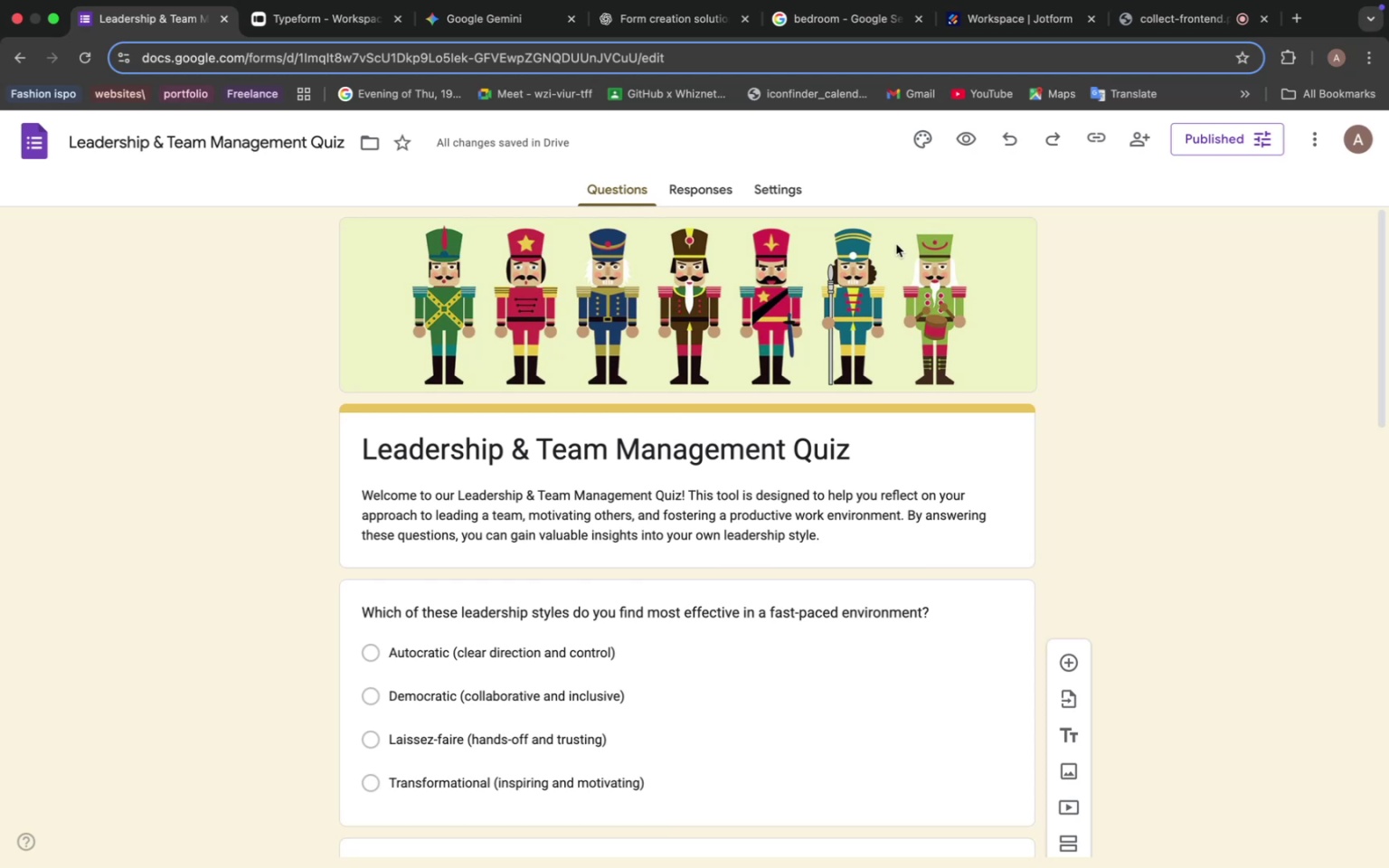 
wait(21.38)
 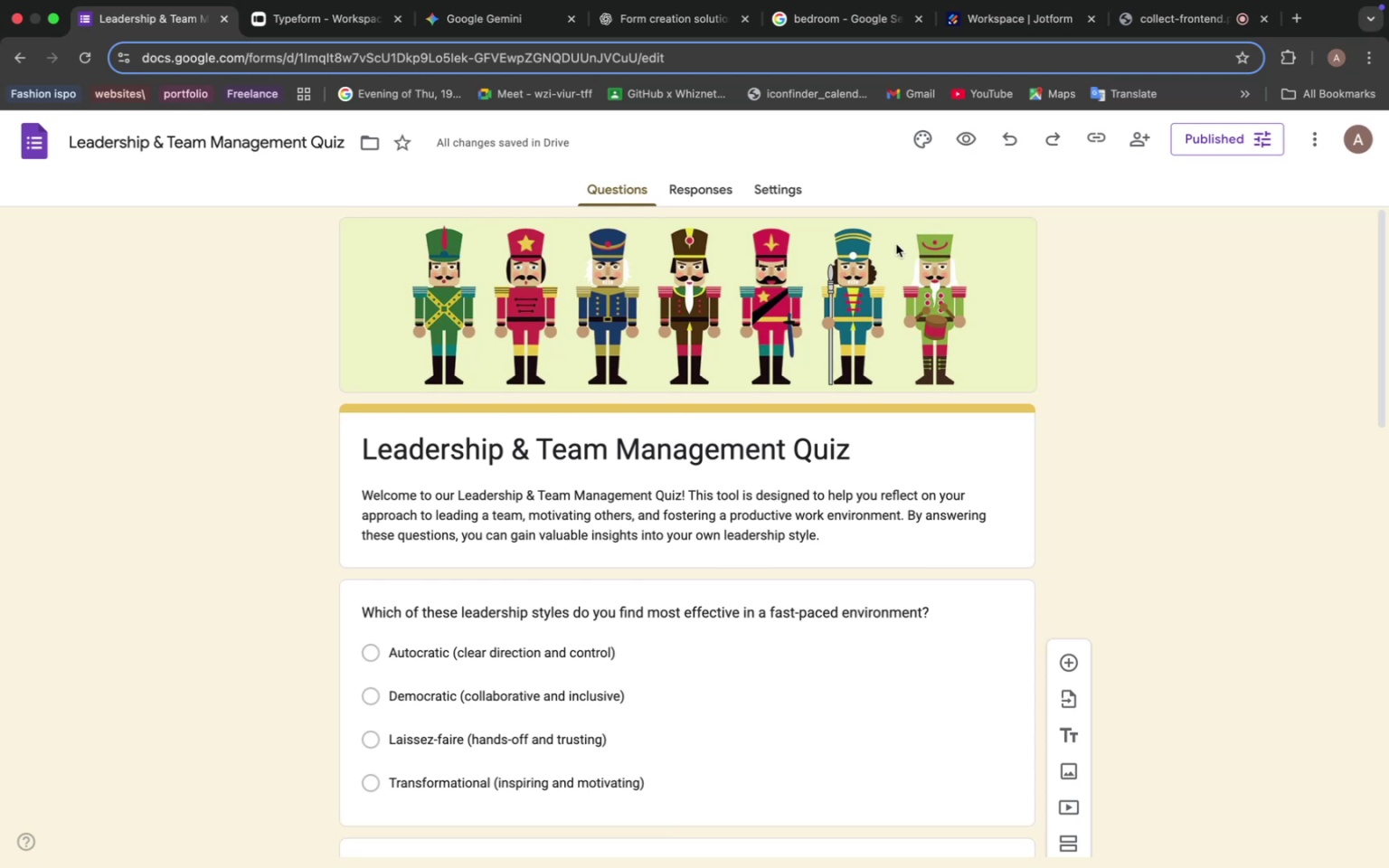 
scroll: coordinate [896, 244], scroll_direction: up, amount: 2.0
 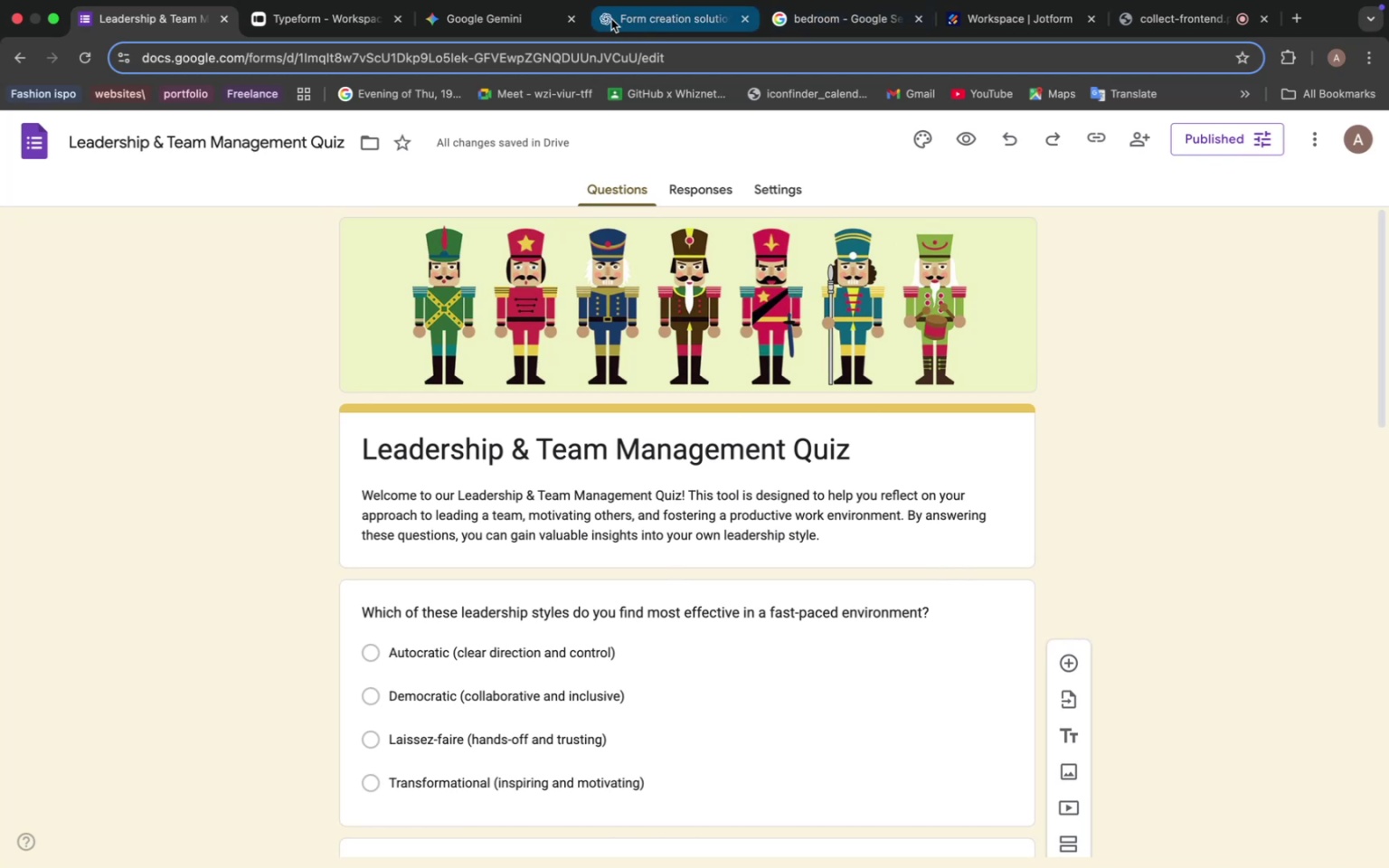 
left_click([500, 17])
 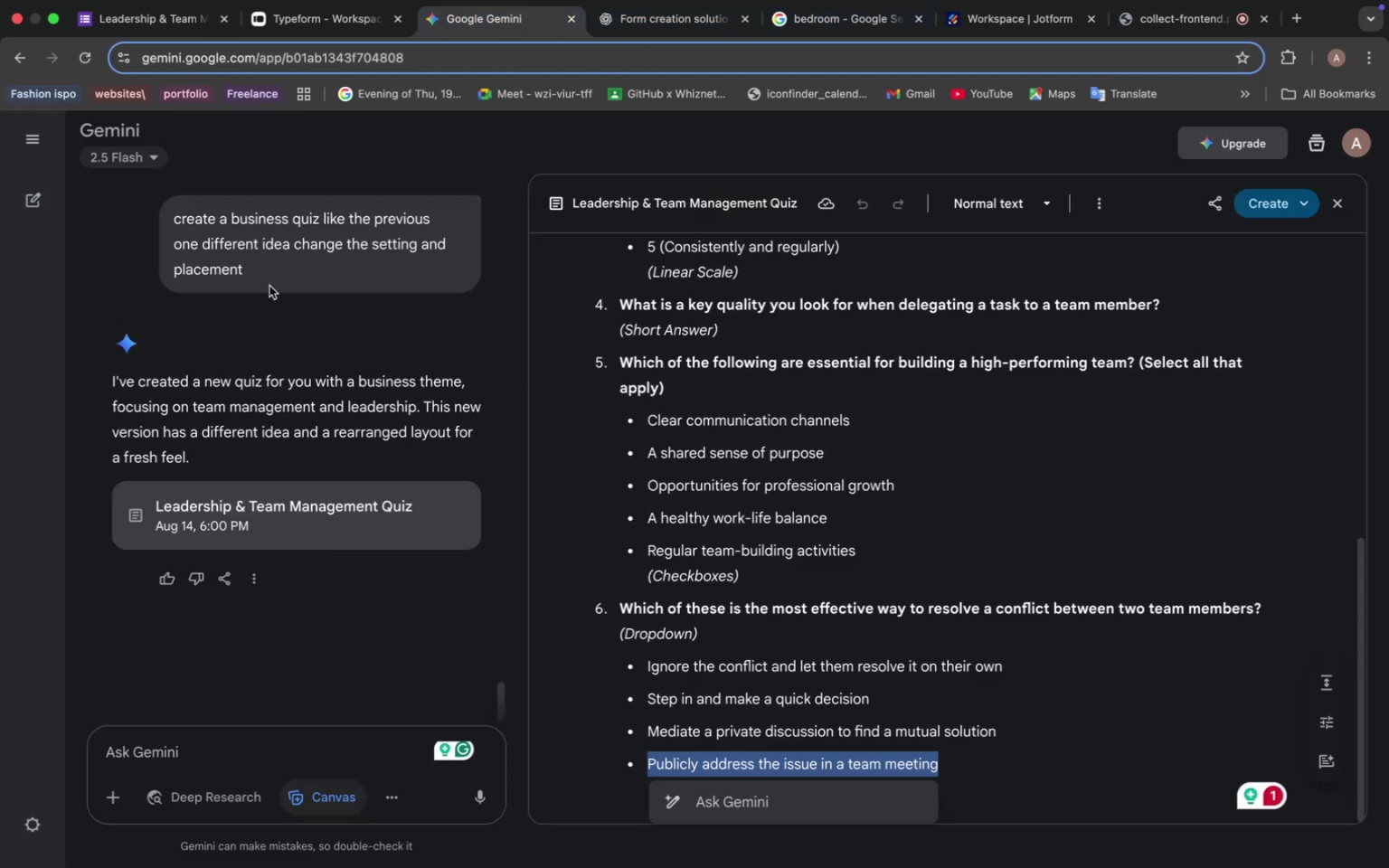 
left_click_drag(start_coordinate=[260, 274], to_coordinate=[165, 226])
 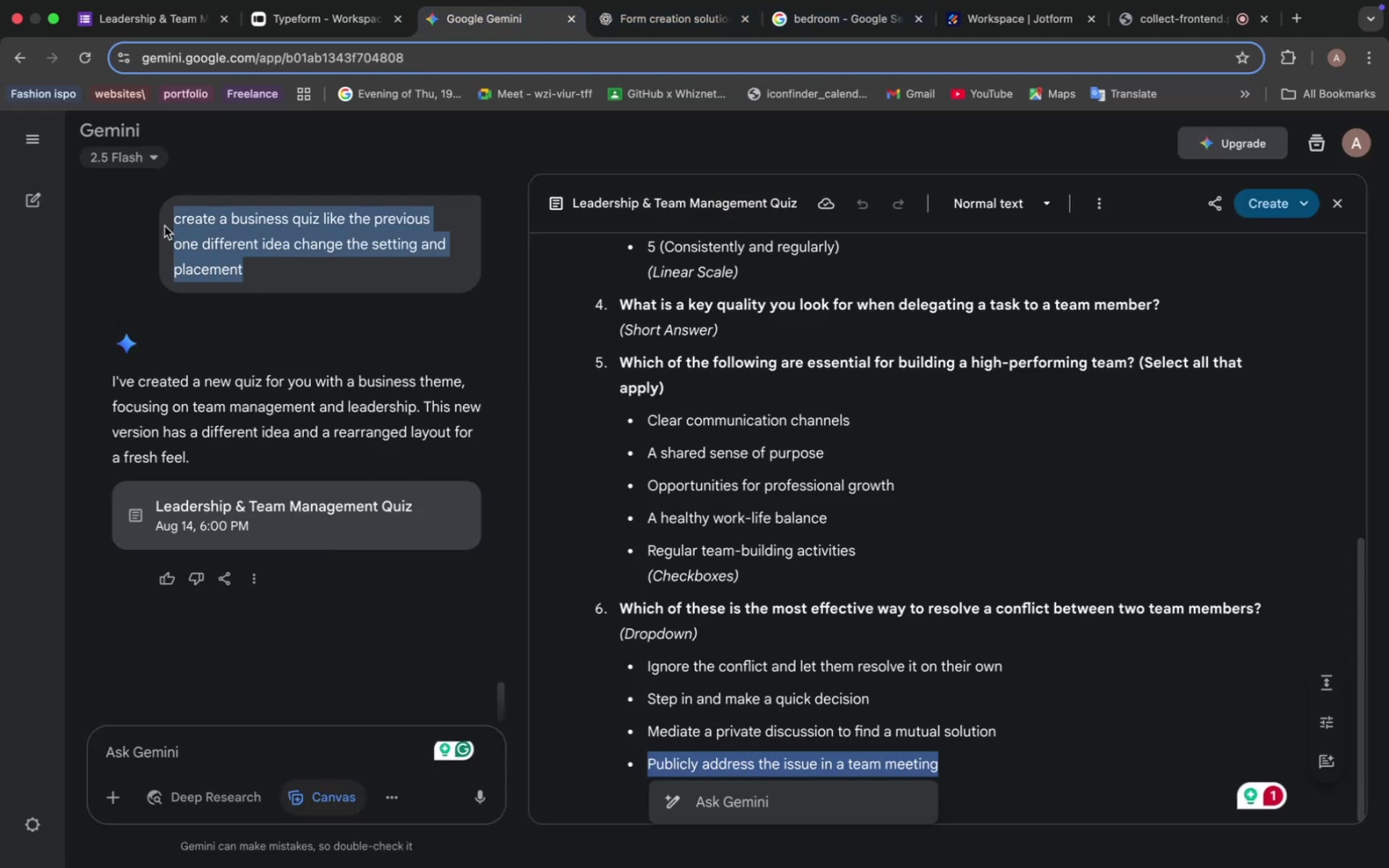 
key(Meta+C)
 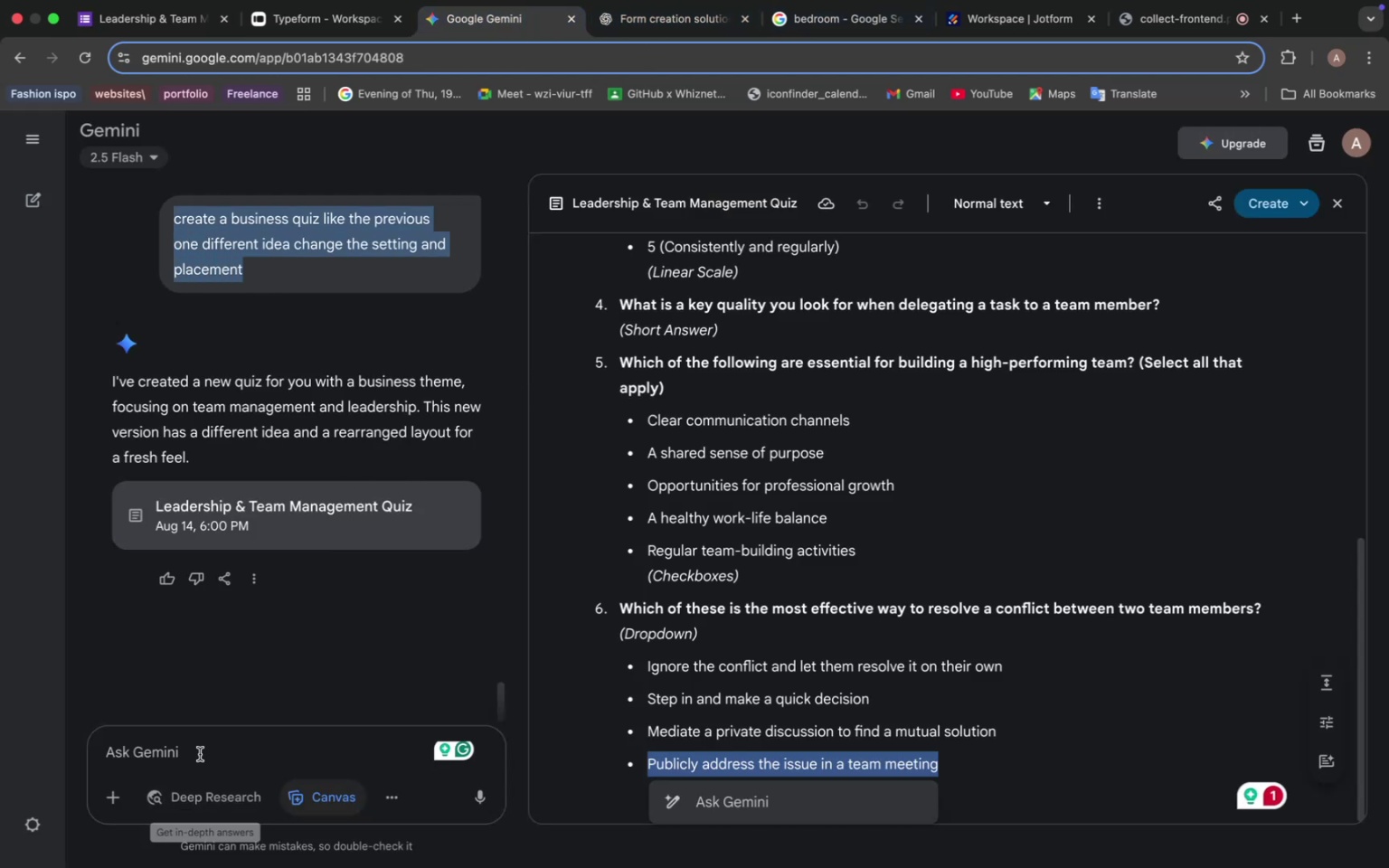 
left_click([198, 751])
 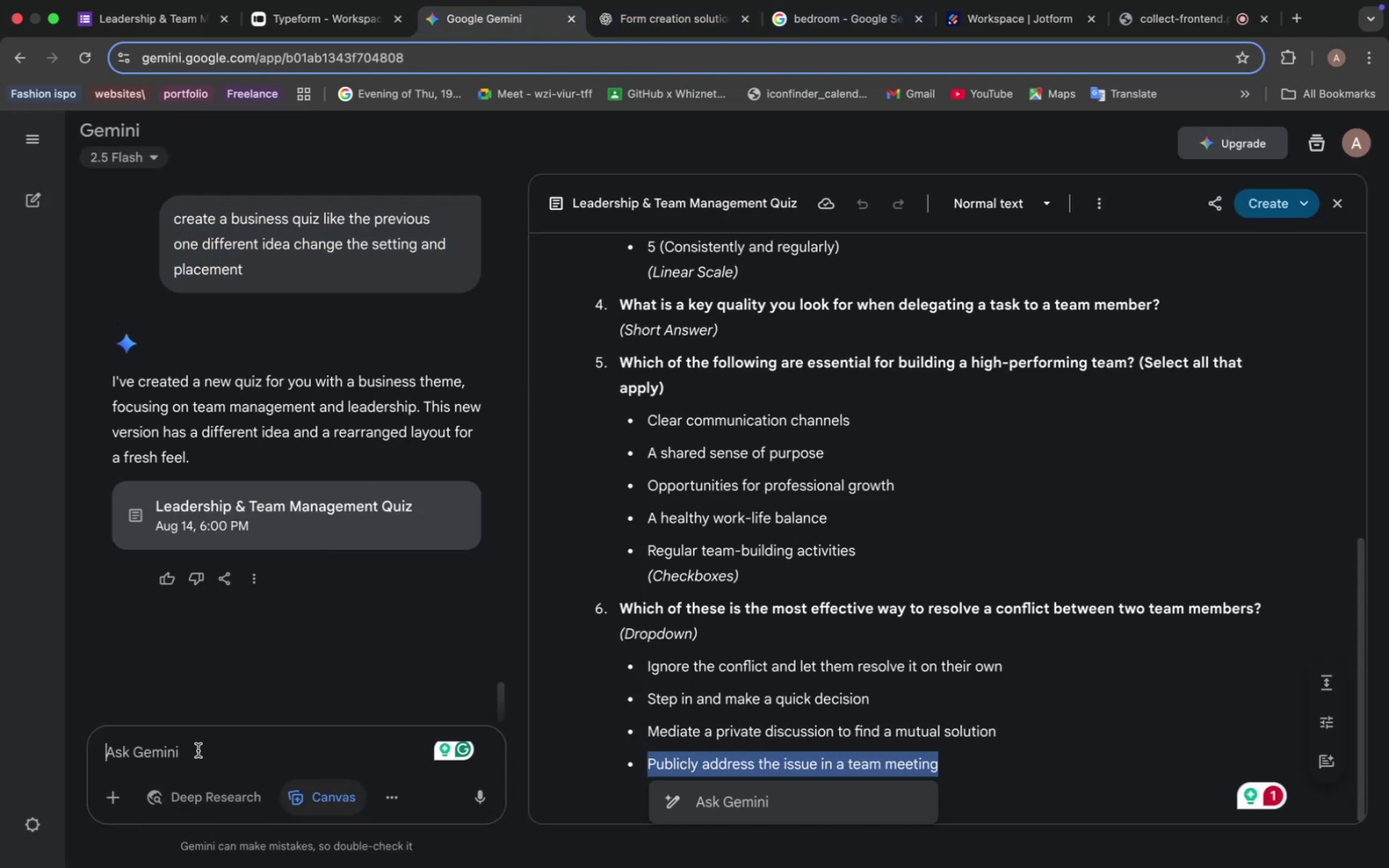 
key(Meta+V)
 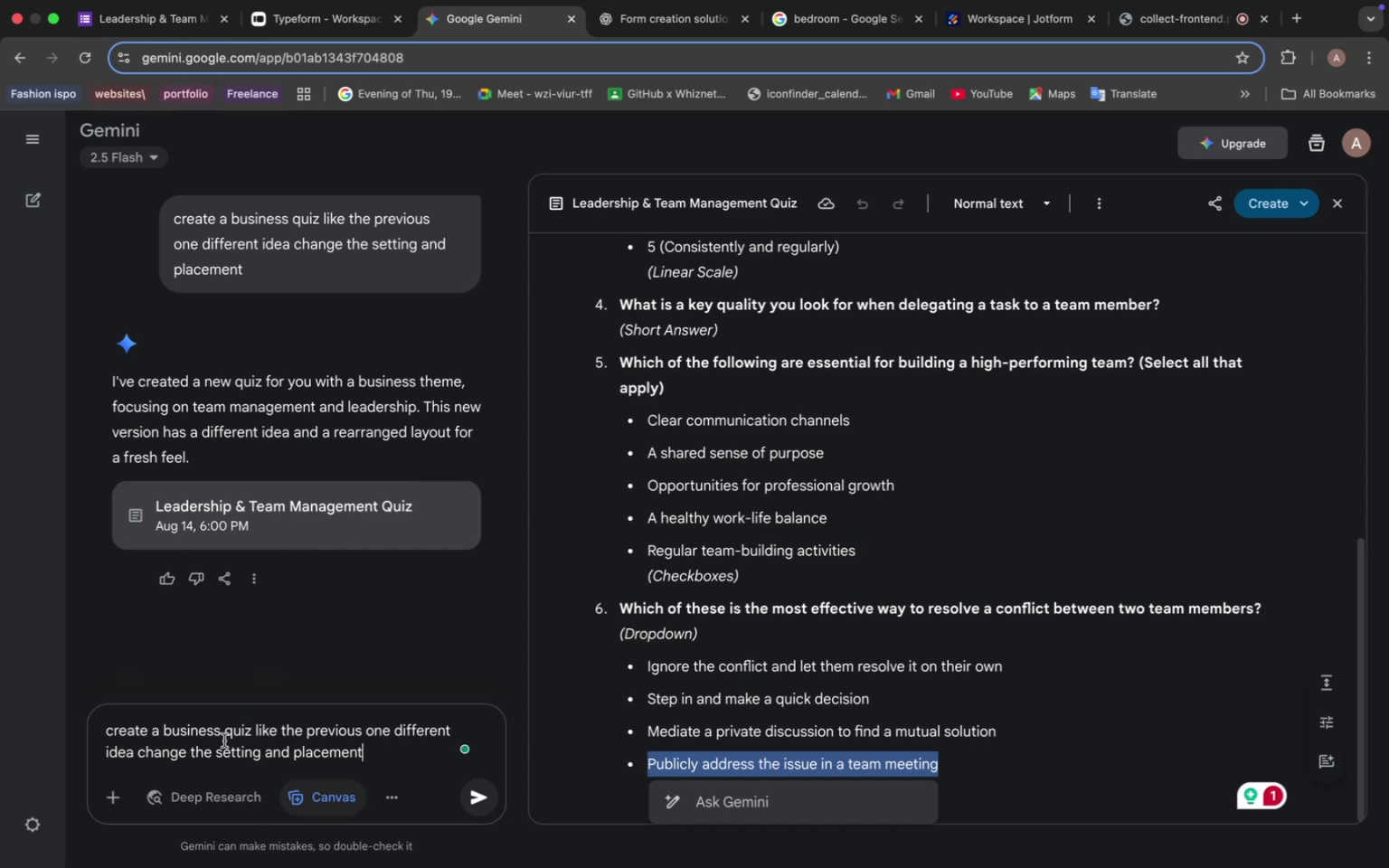 
wait(6.9)
 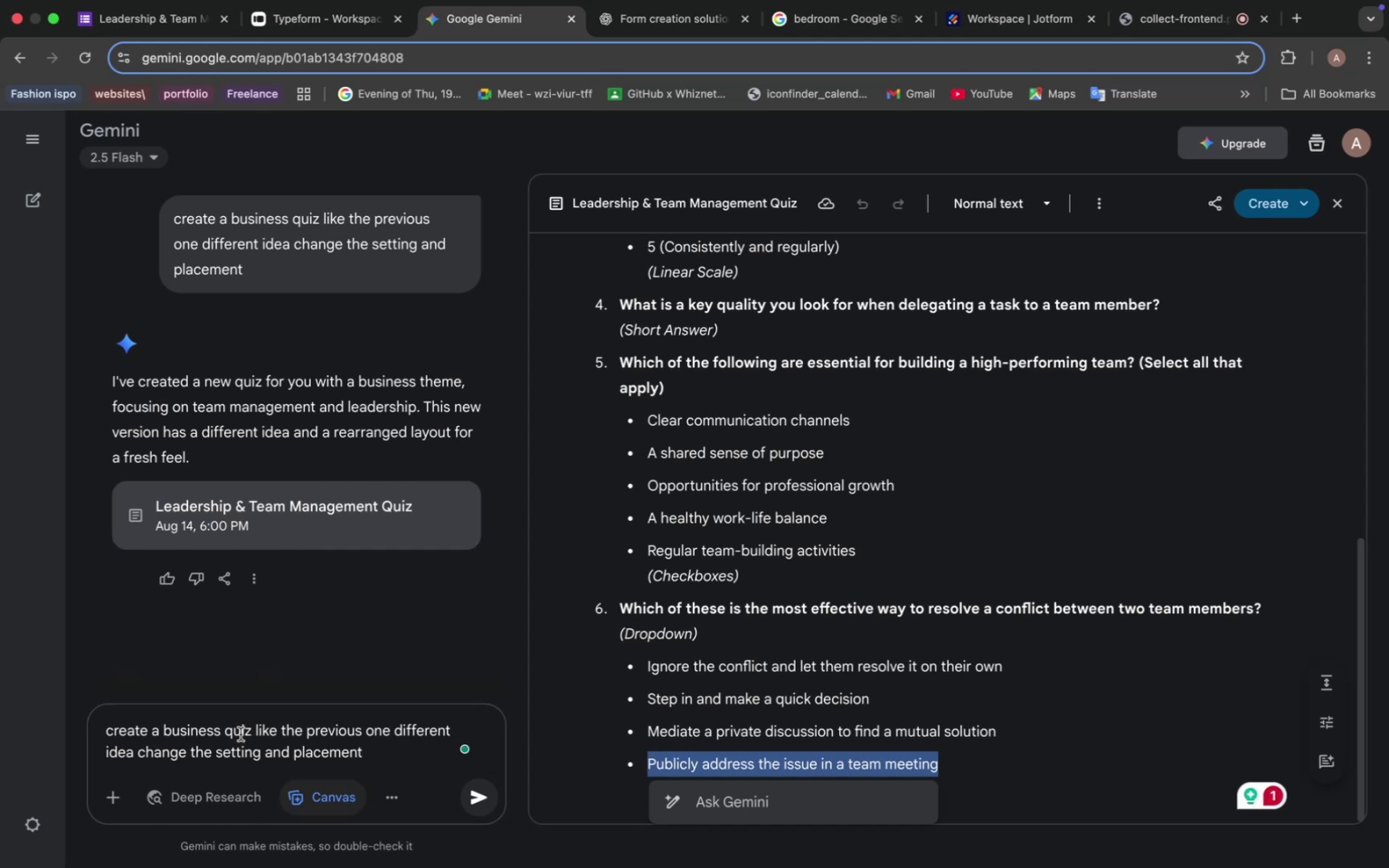 
left_click_drag(start_coordinate=[222, 731], to_coordinate=[165, 723])
 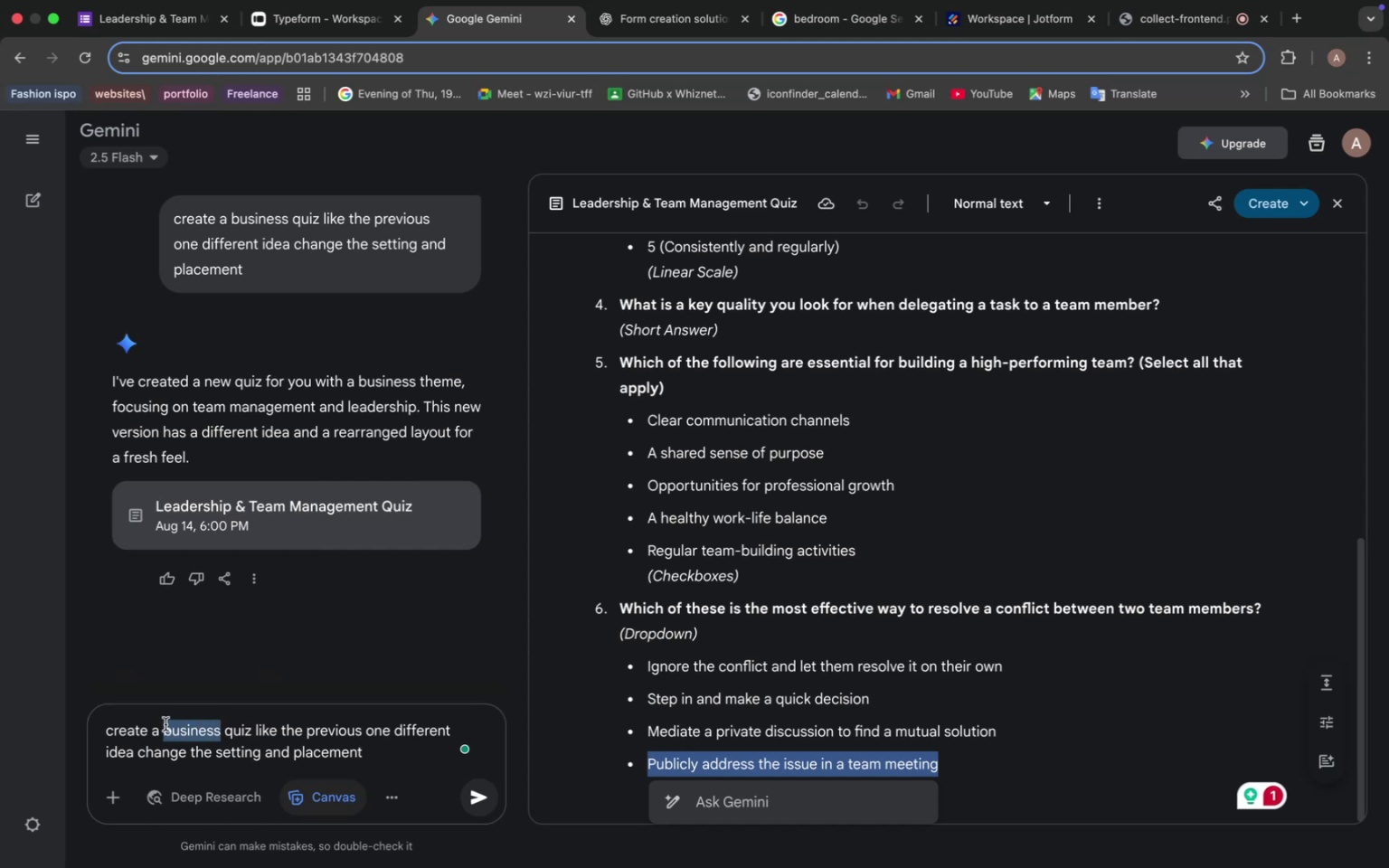 
type(application poo)
key(Backspace)
type(ll)
 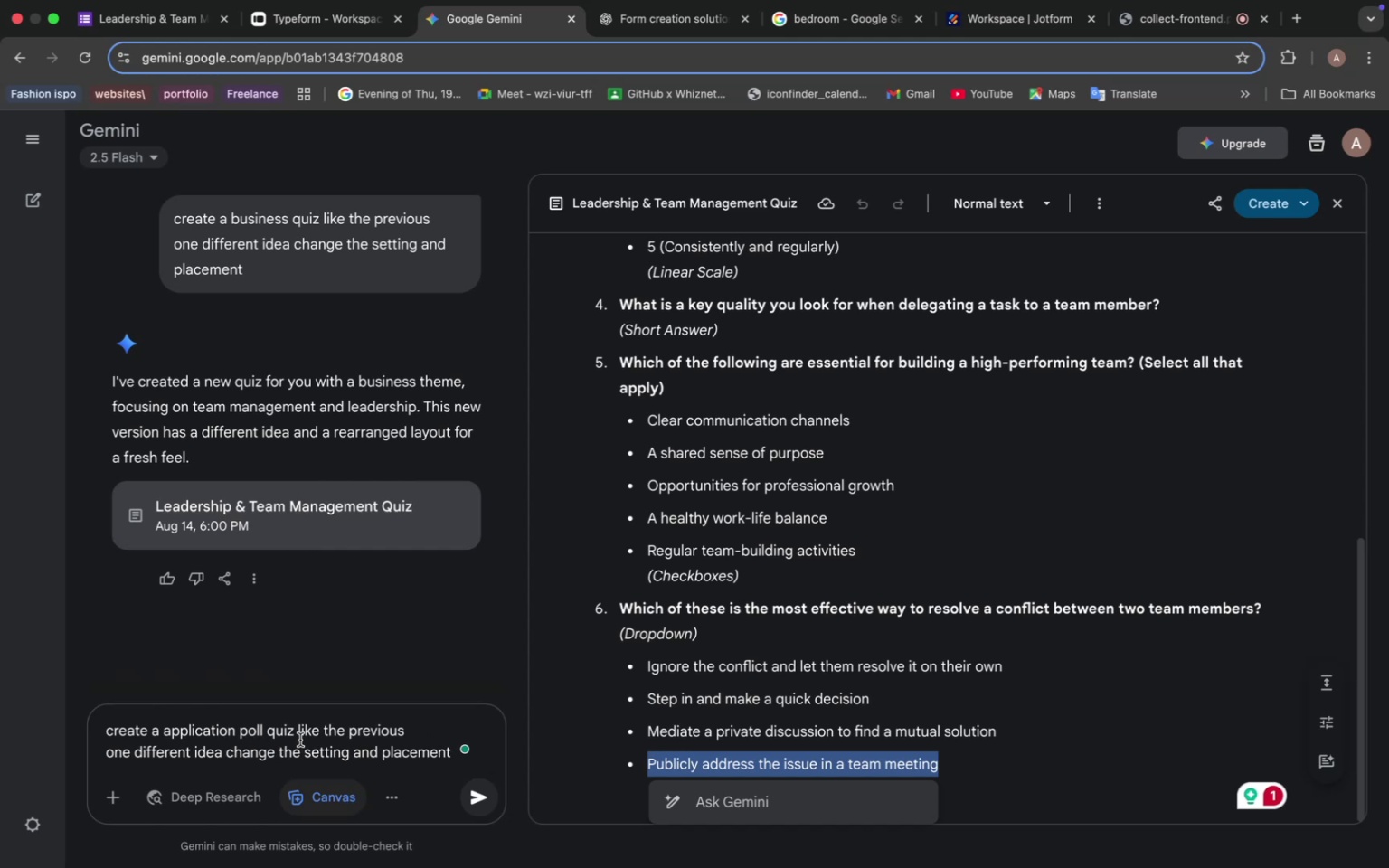 
left_click_drag(start_coordinate=[297, 736], to_coordinate=[272, 726])
 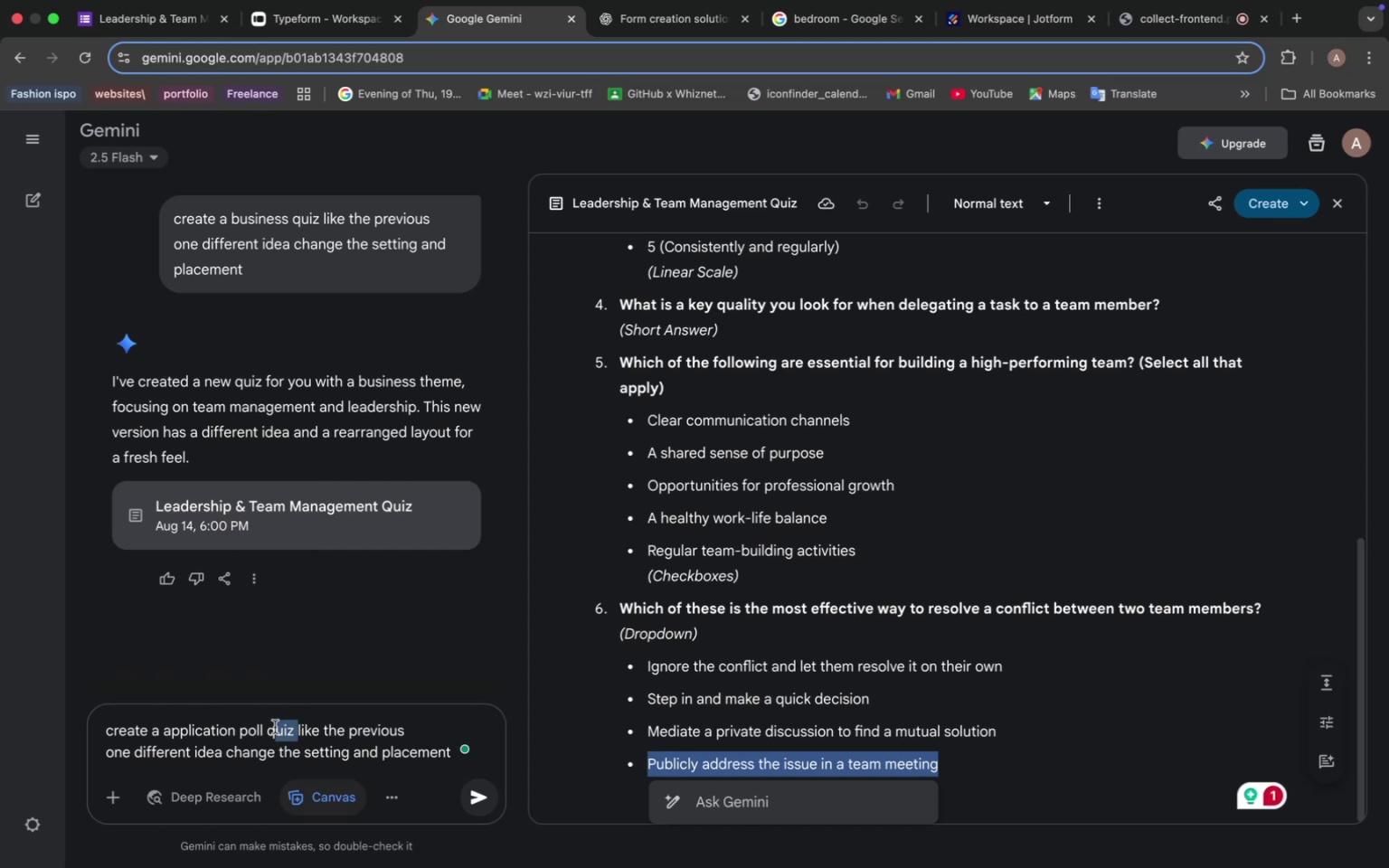 
key(Backspace)
 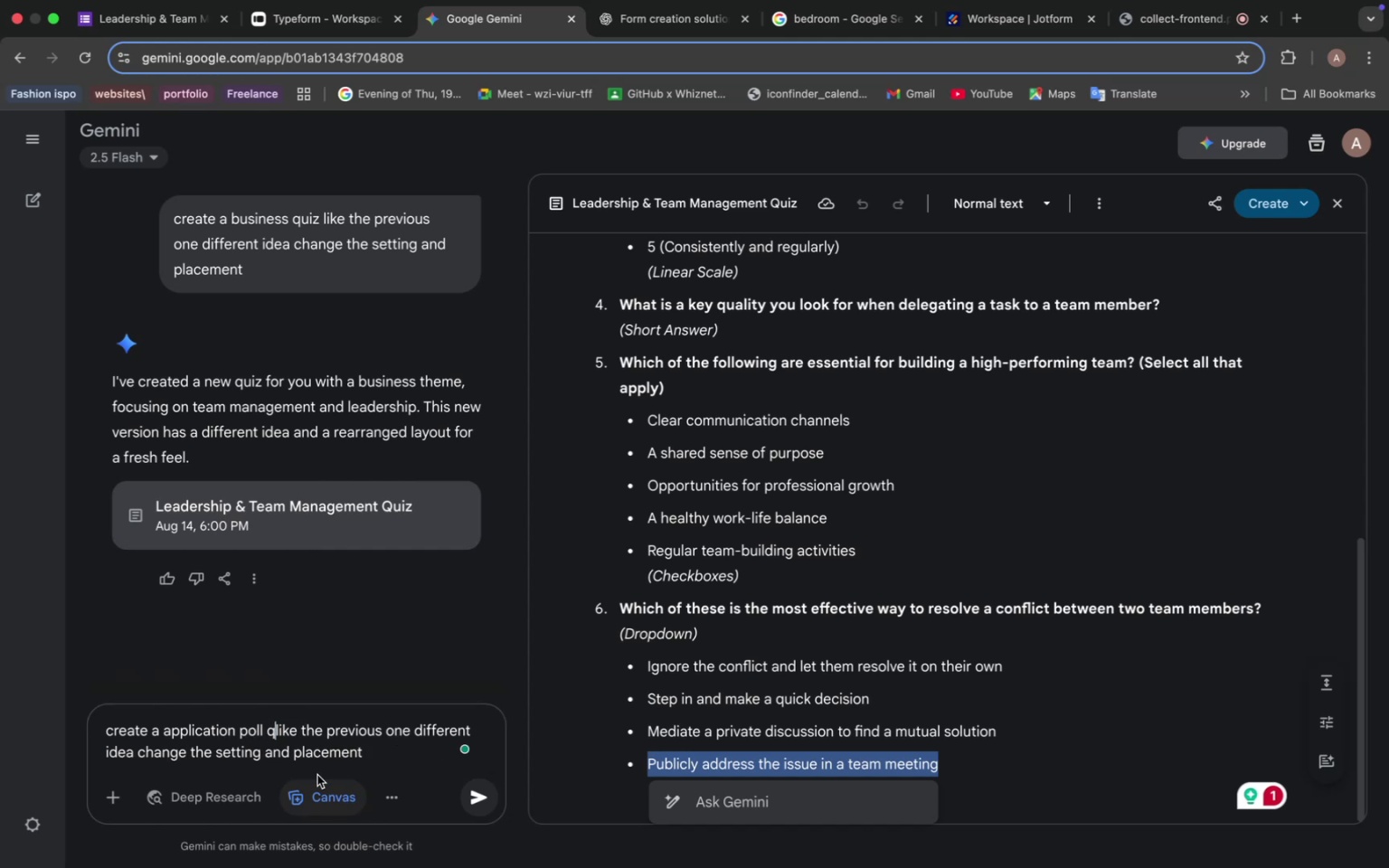 
key(Backspace)
 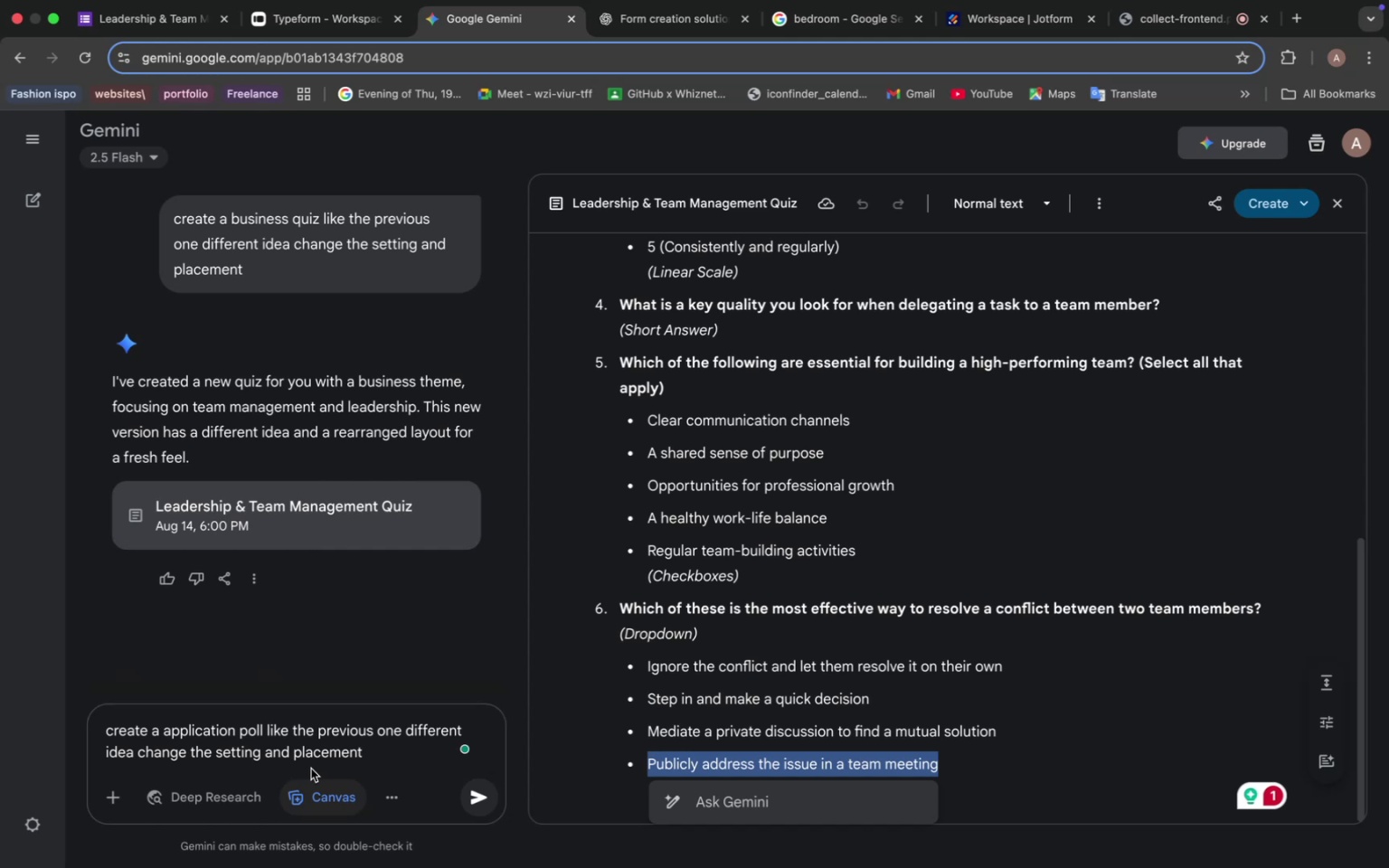 
wait(5.64)
 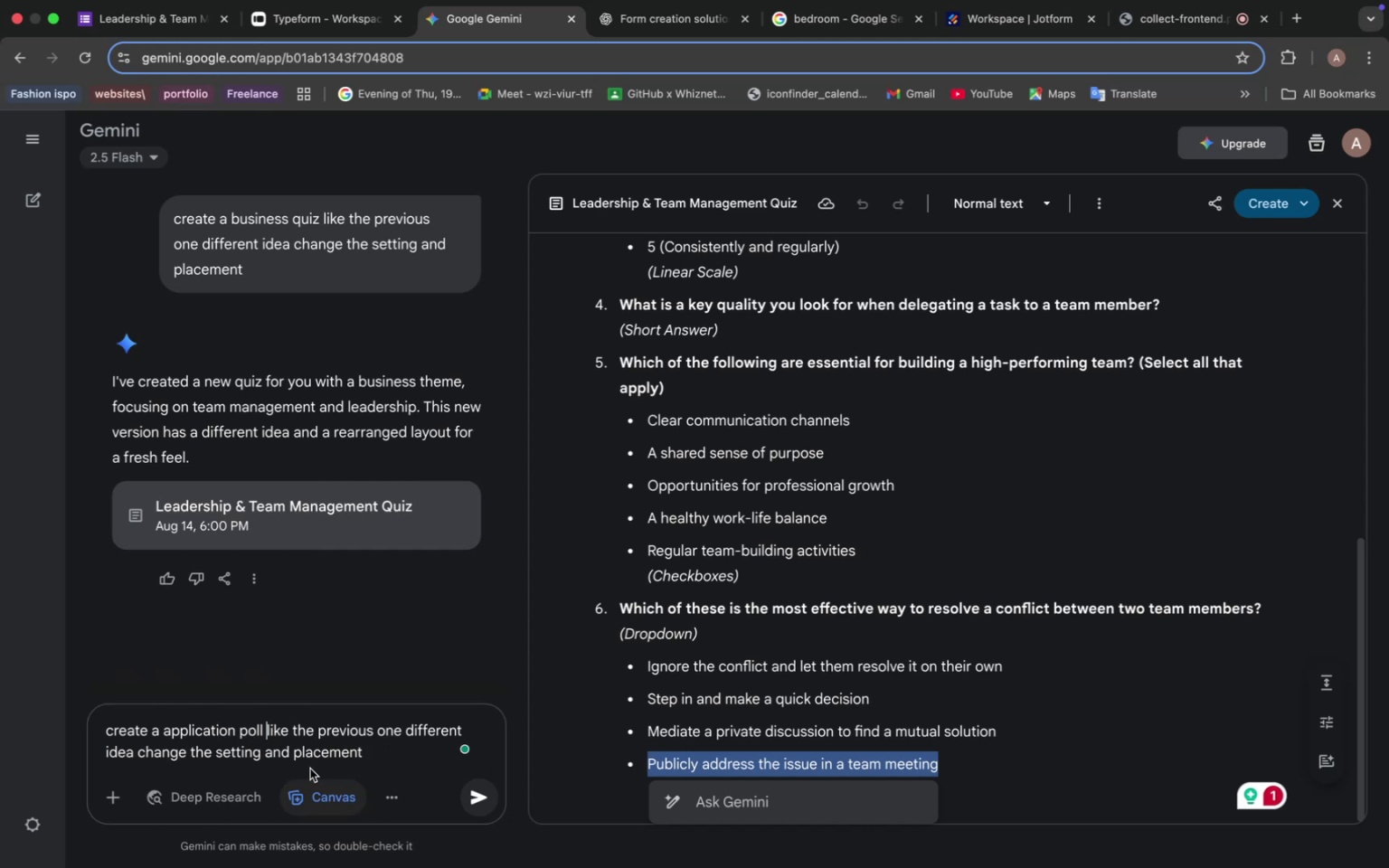 
left_click([483, 788])
 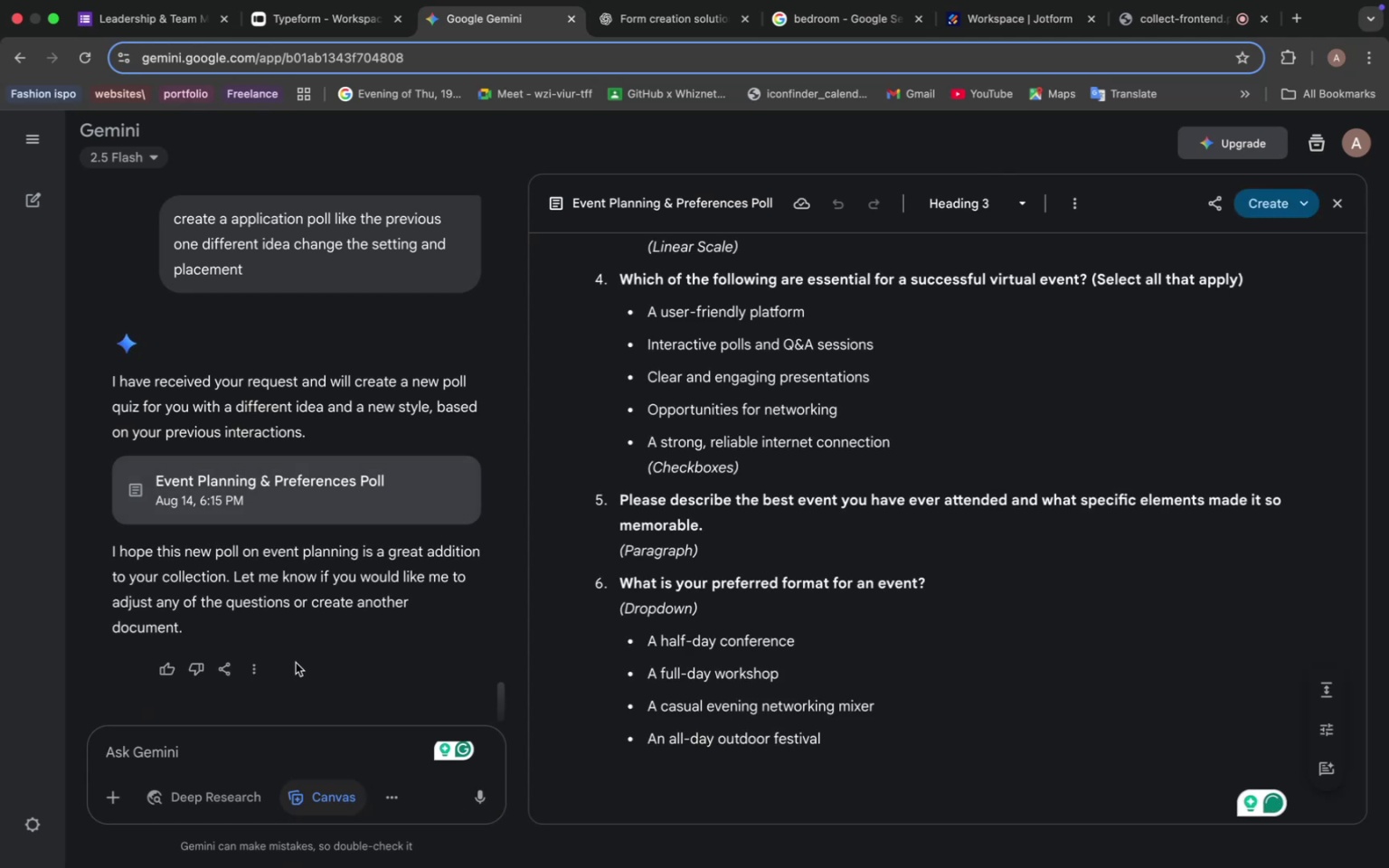 
wait(17.83)
 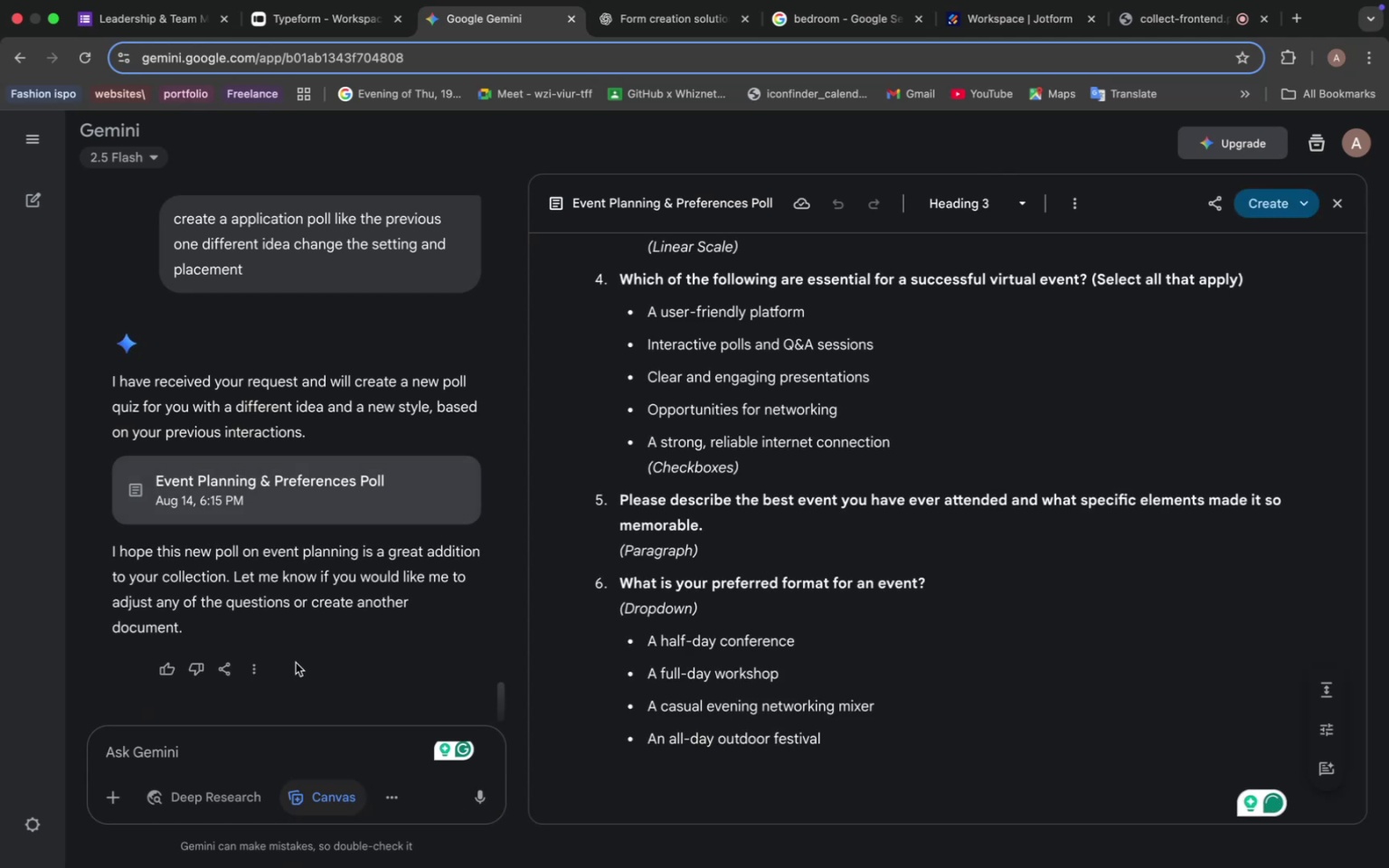 
scroll: coordinate [741, 531], scroll_direction: up, amount: 44.0
 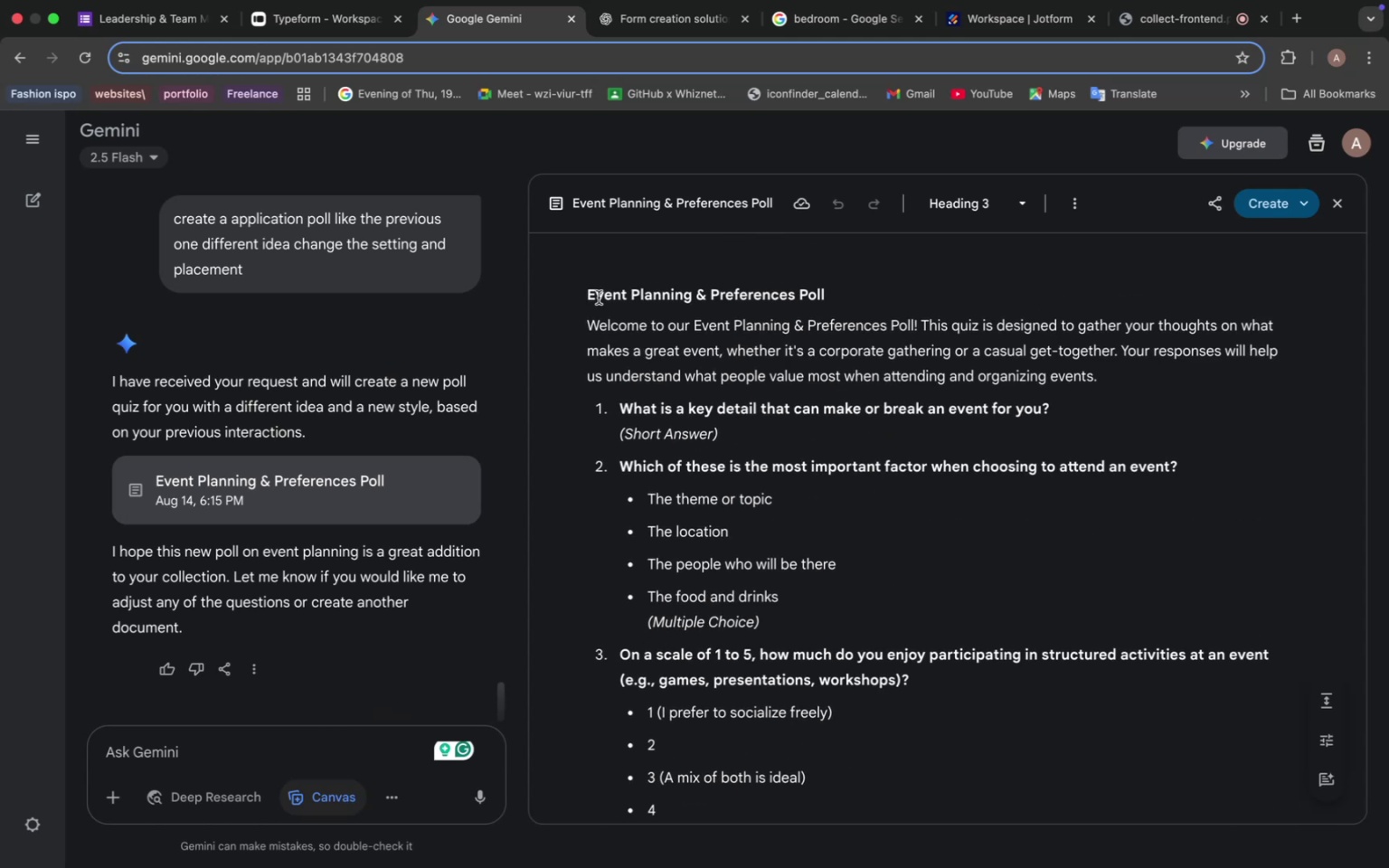 
left_click_drag(start_coordinate=[589, 297], to_coordinate=[829, 291])
 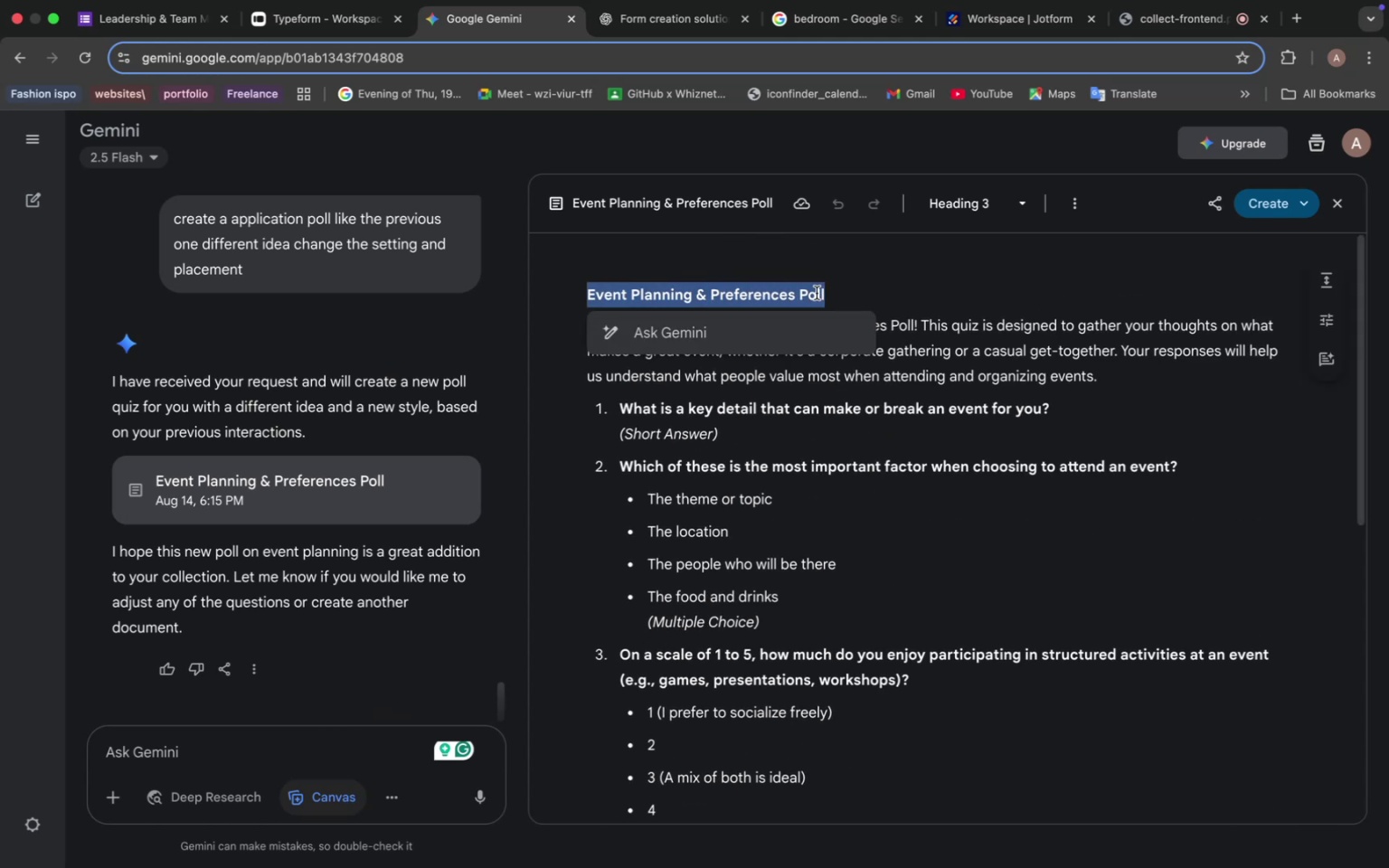 
key(Meta+C)
 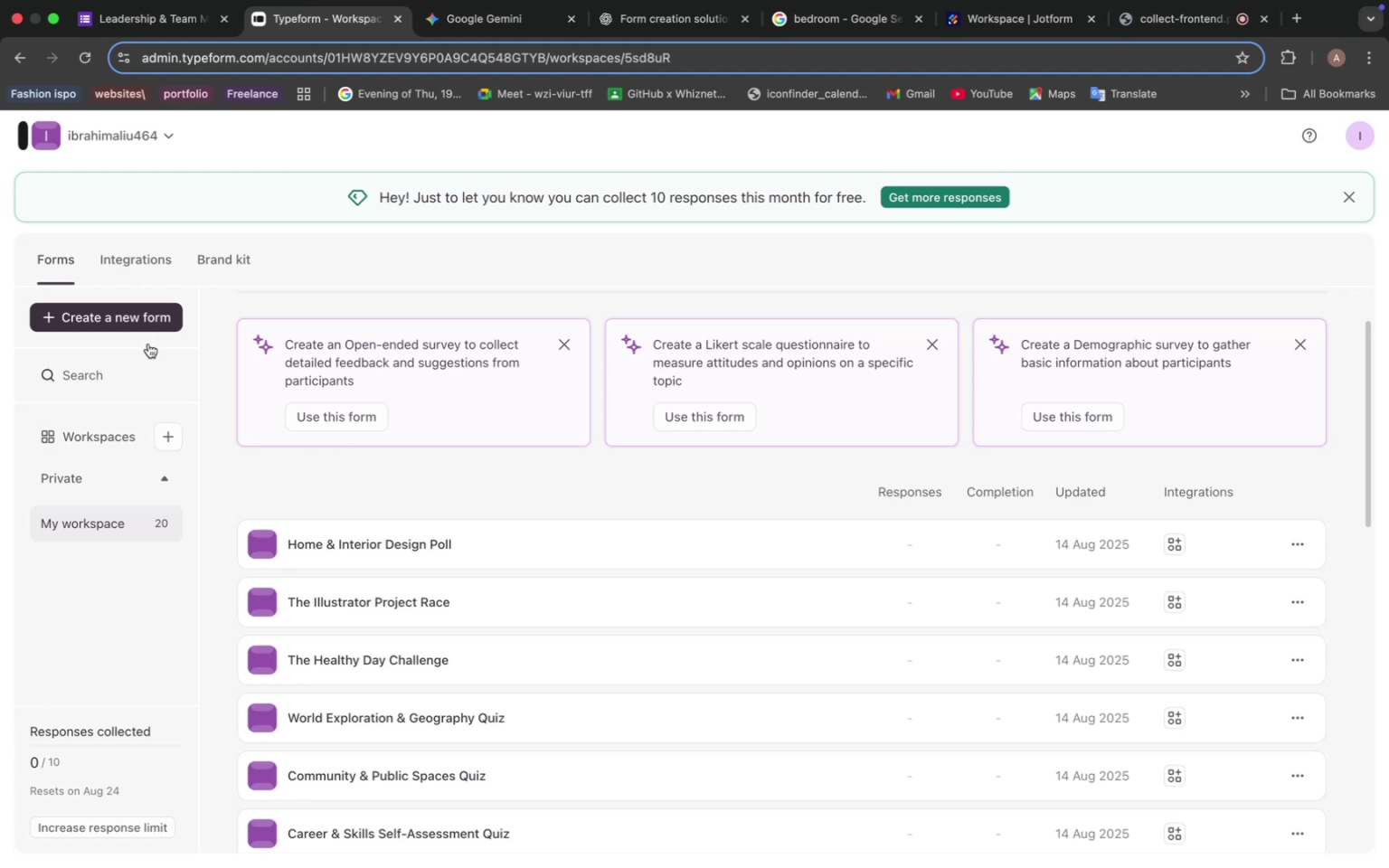 
left_click([99, 316])
 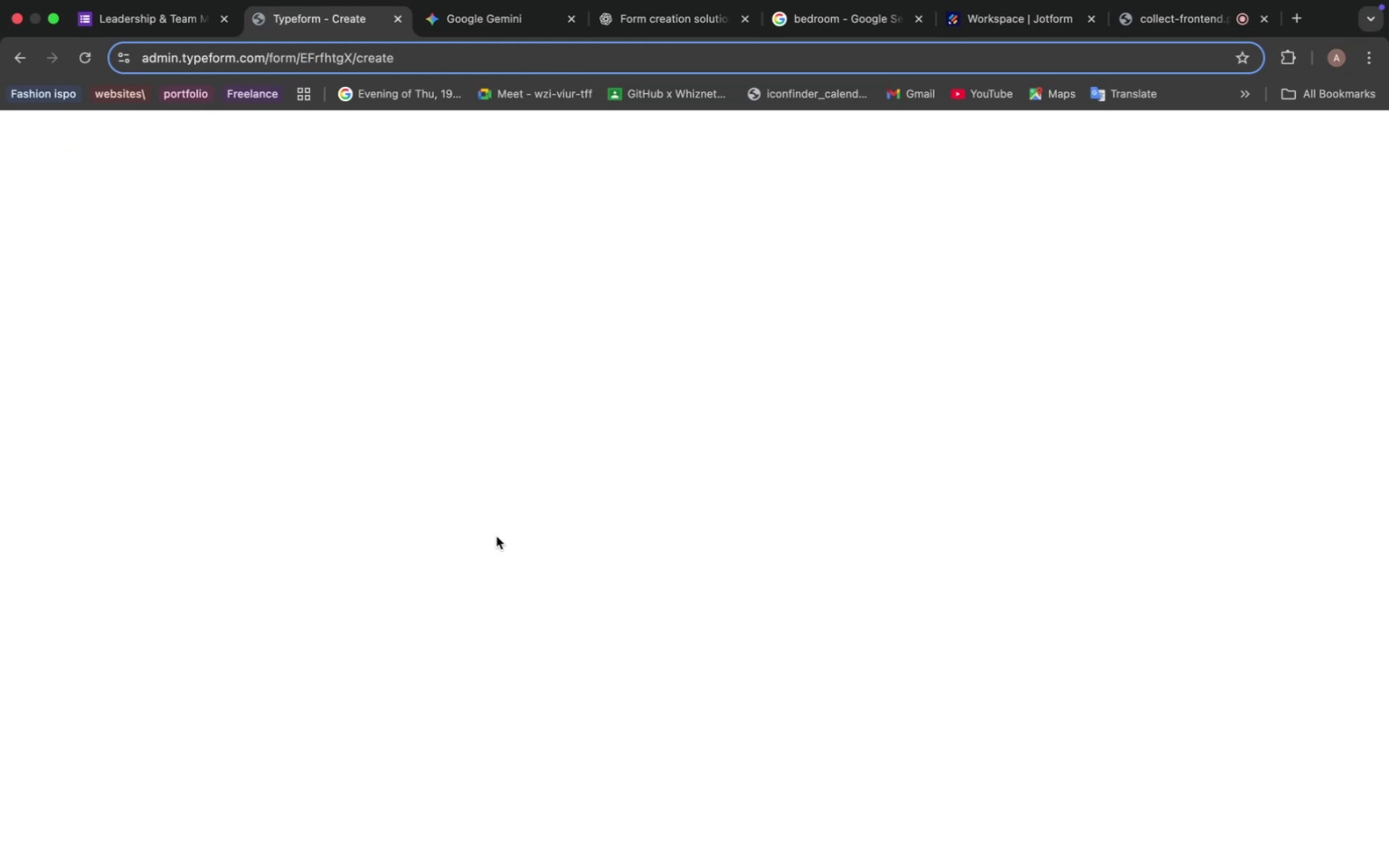 
wait(6.9)
 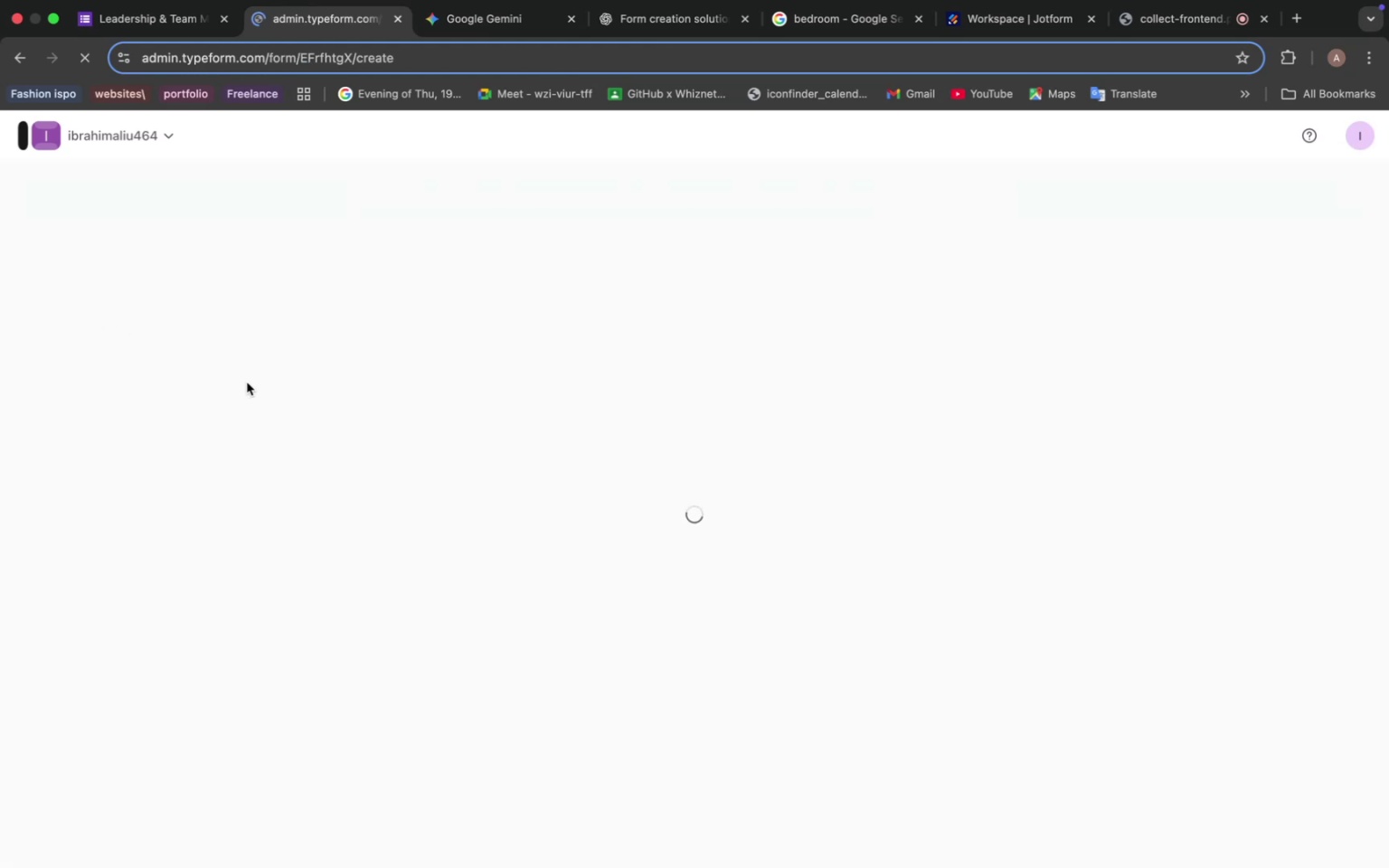 
left_click([411, 487])
 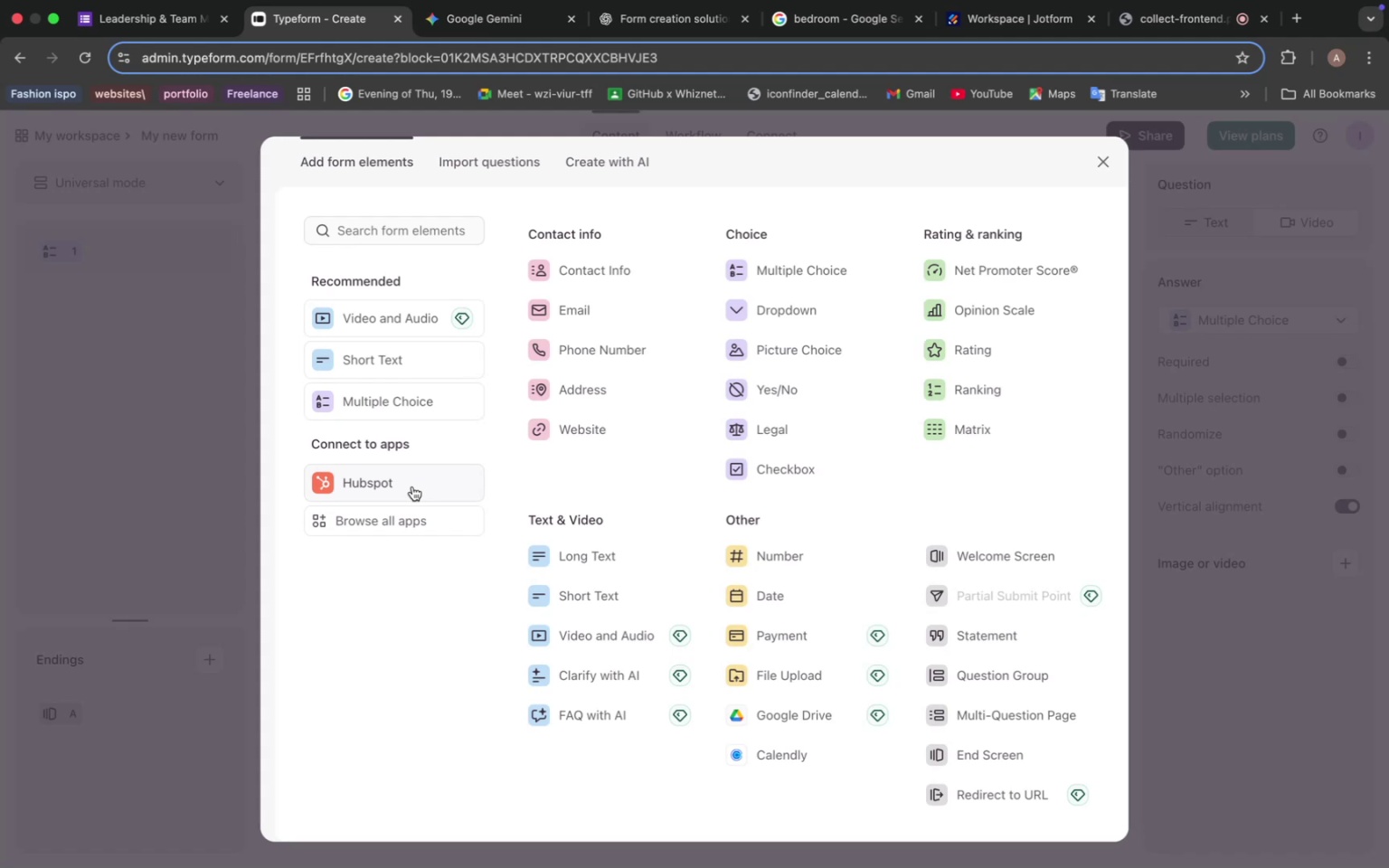 
wait(9.81)
 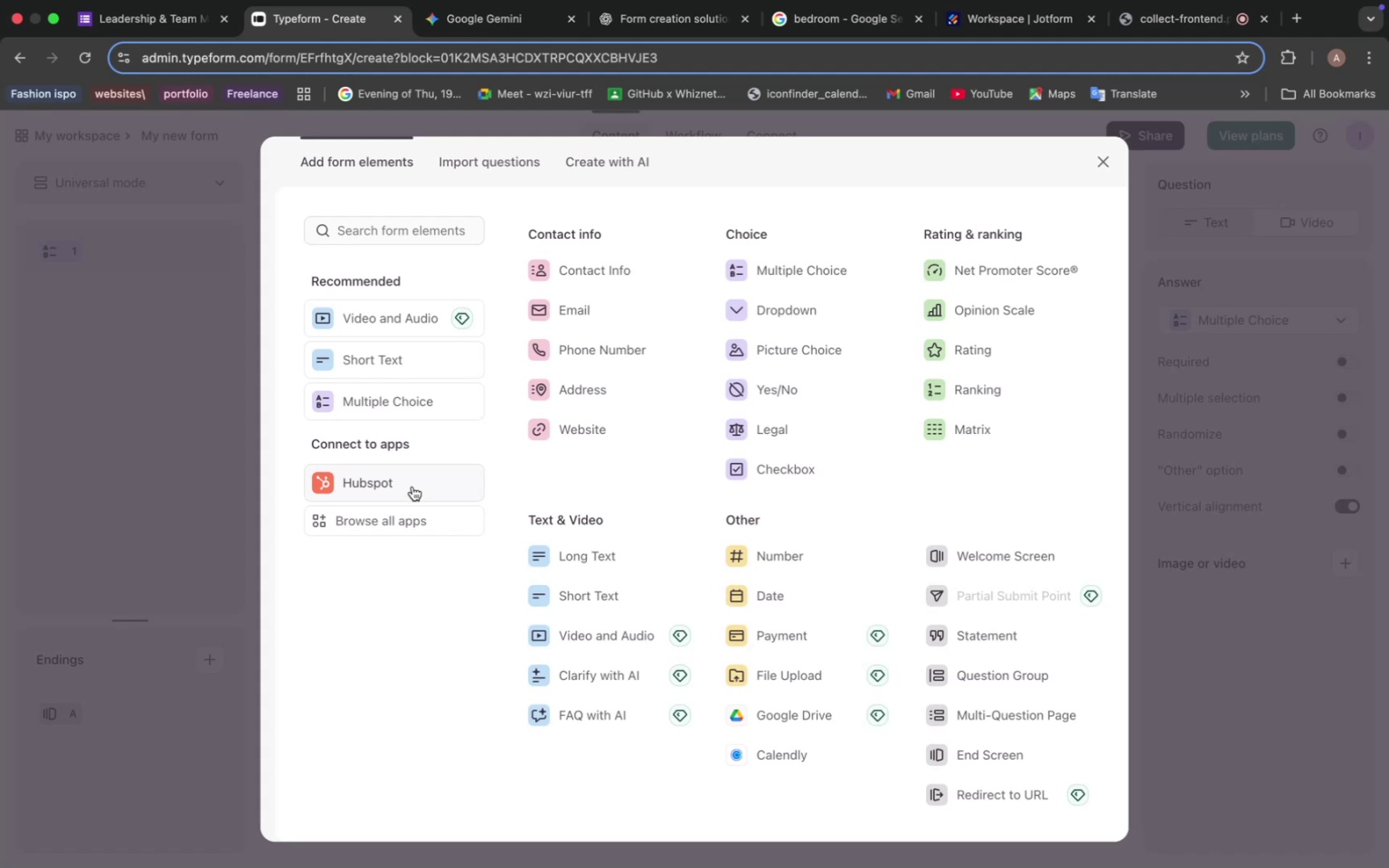 
left_click([958, 556])
 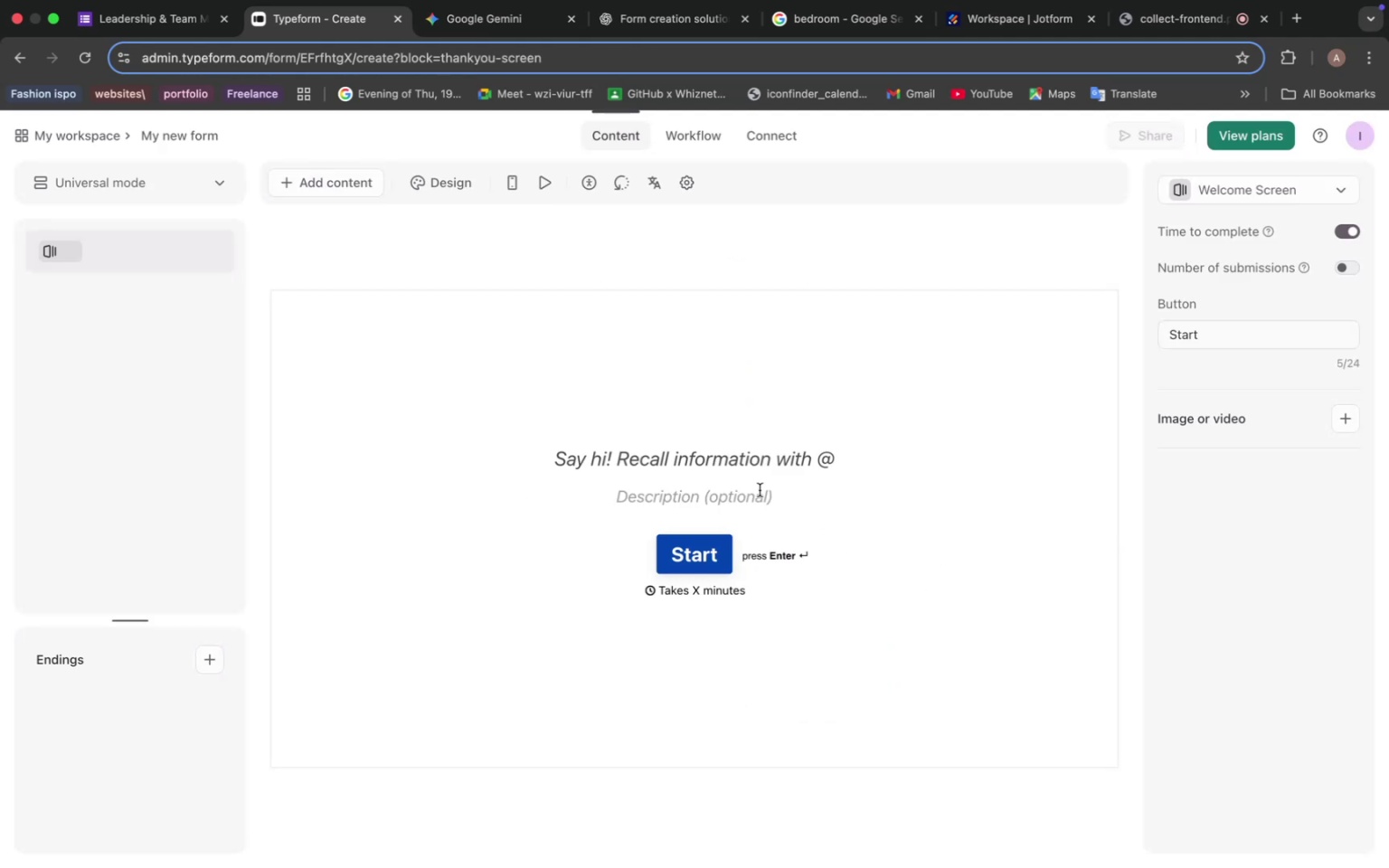 
left_click([719, 477])
 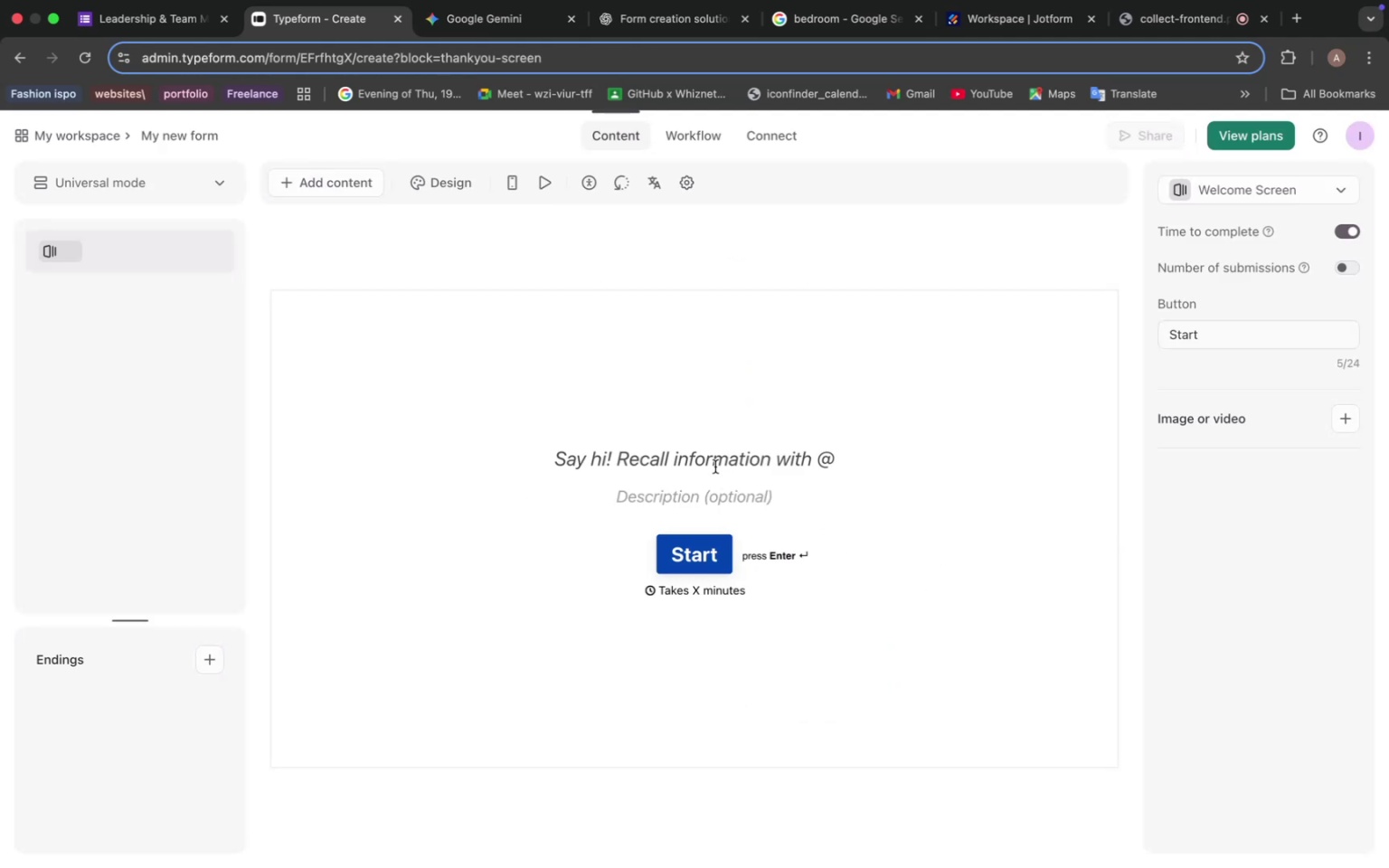 
left_click([715, 467])
 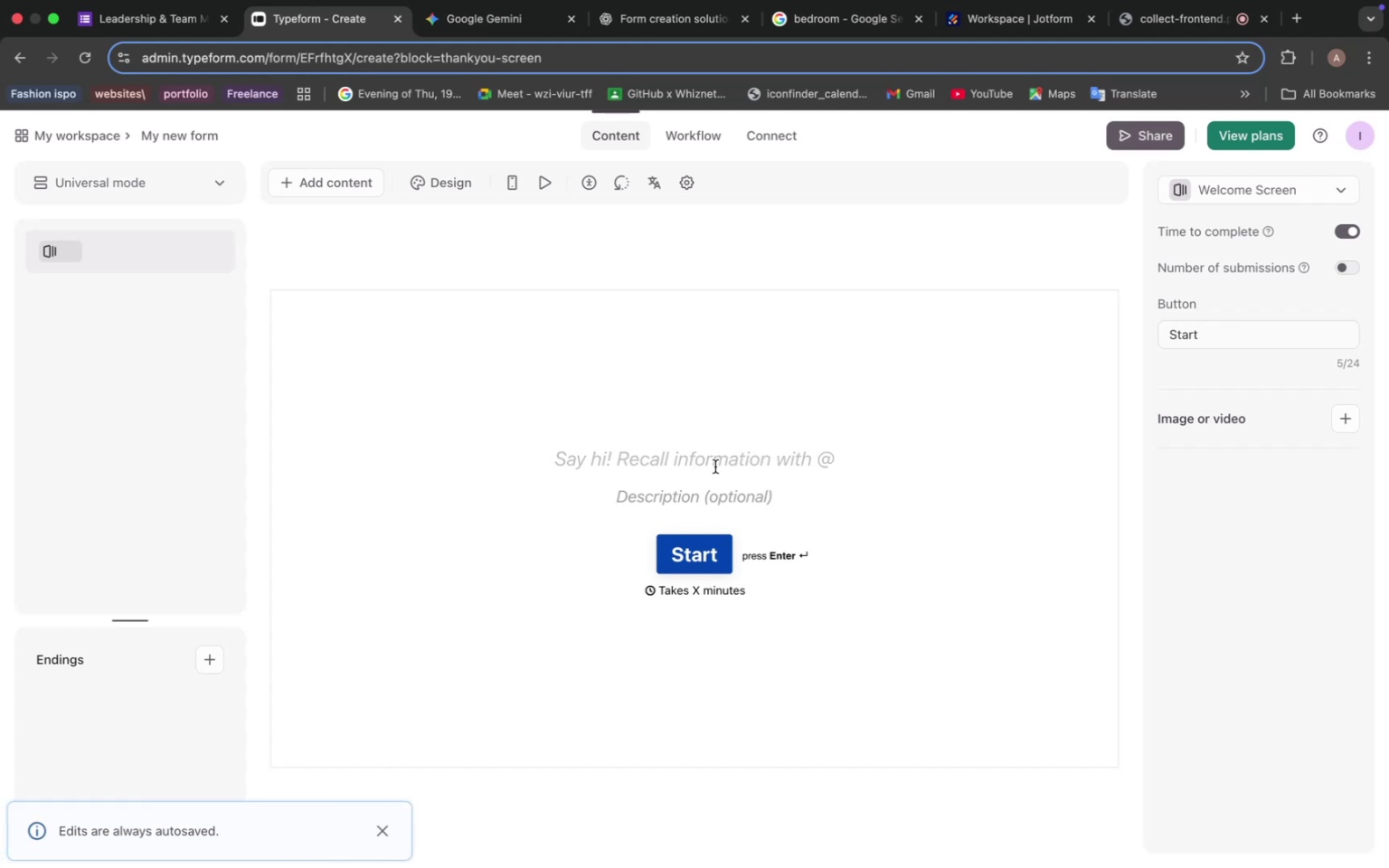 
key(Meta+V)
 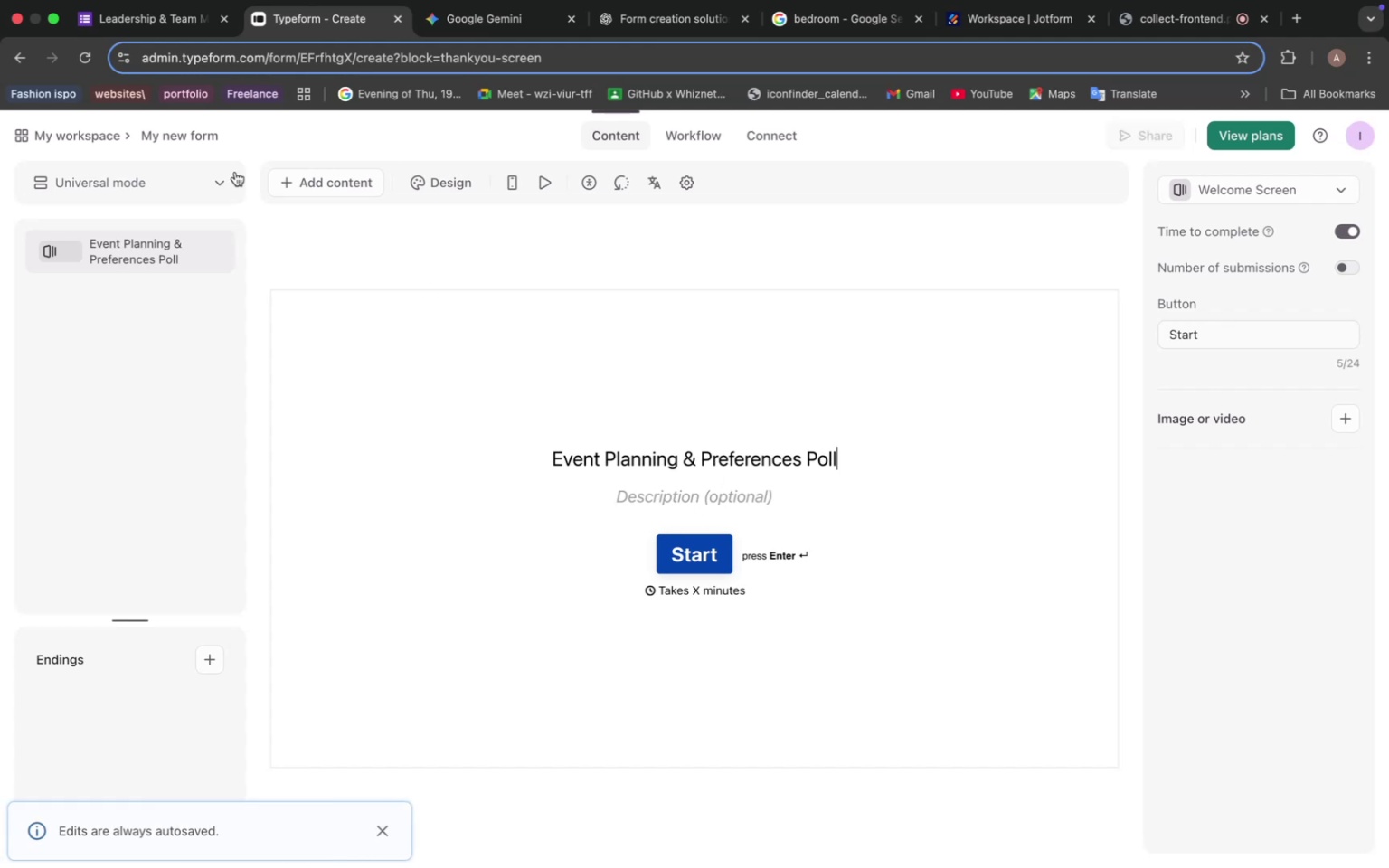 
left_click([194, 138])
 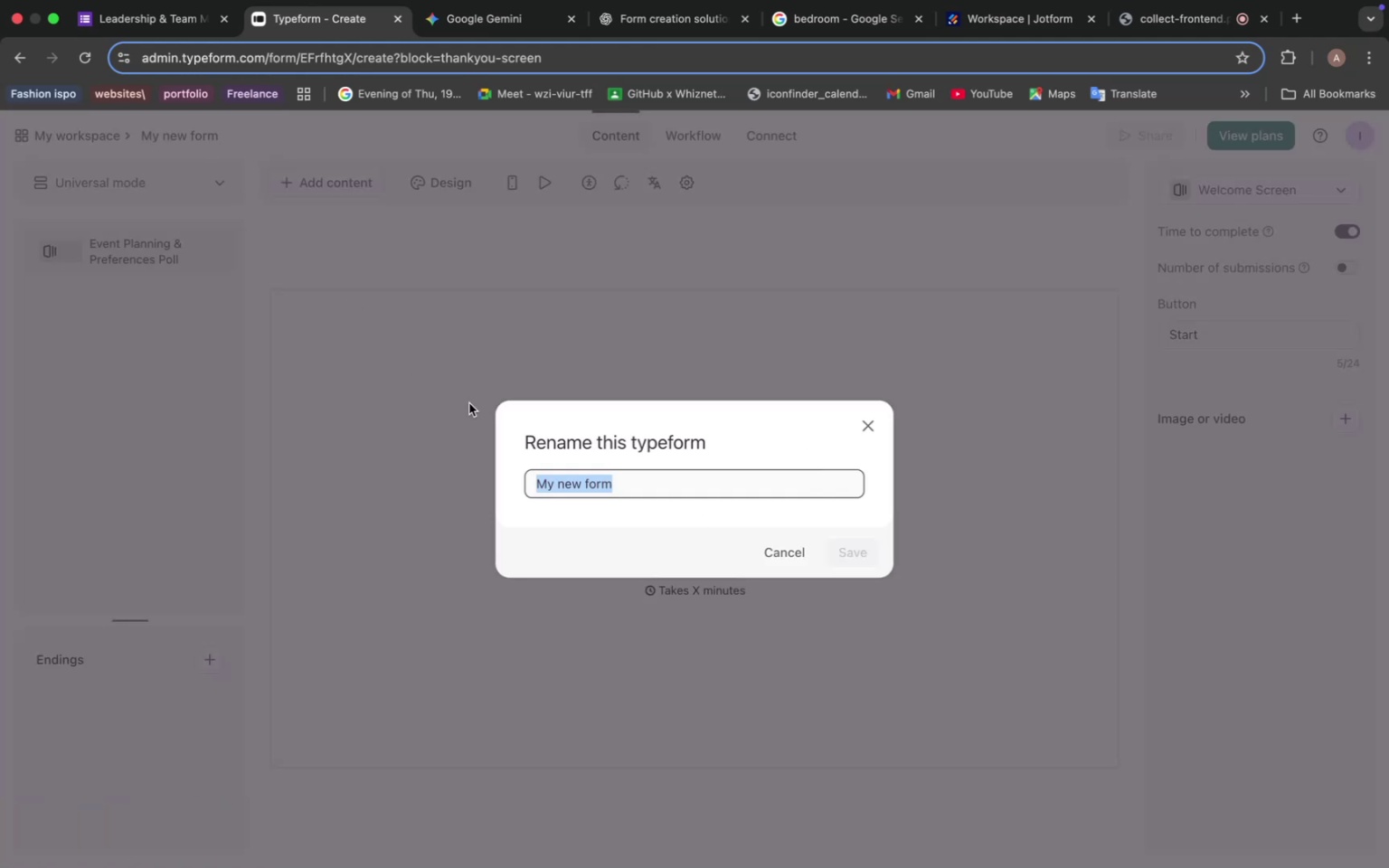 
key(Meta+V)
 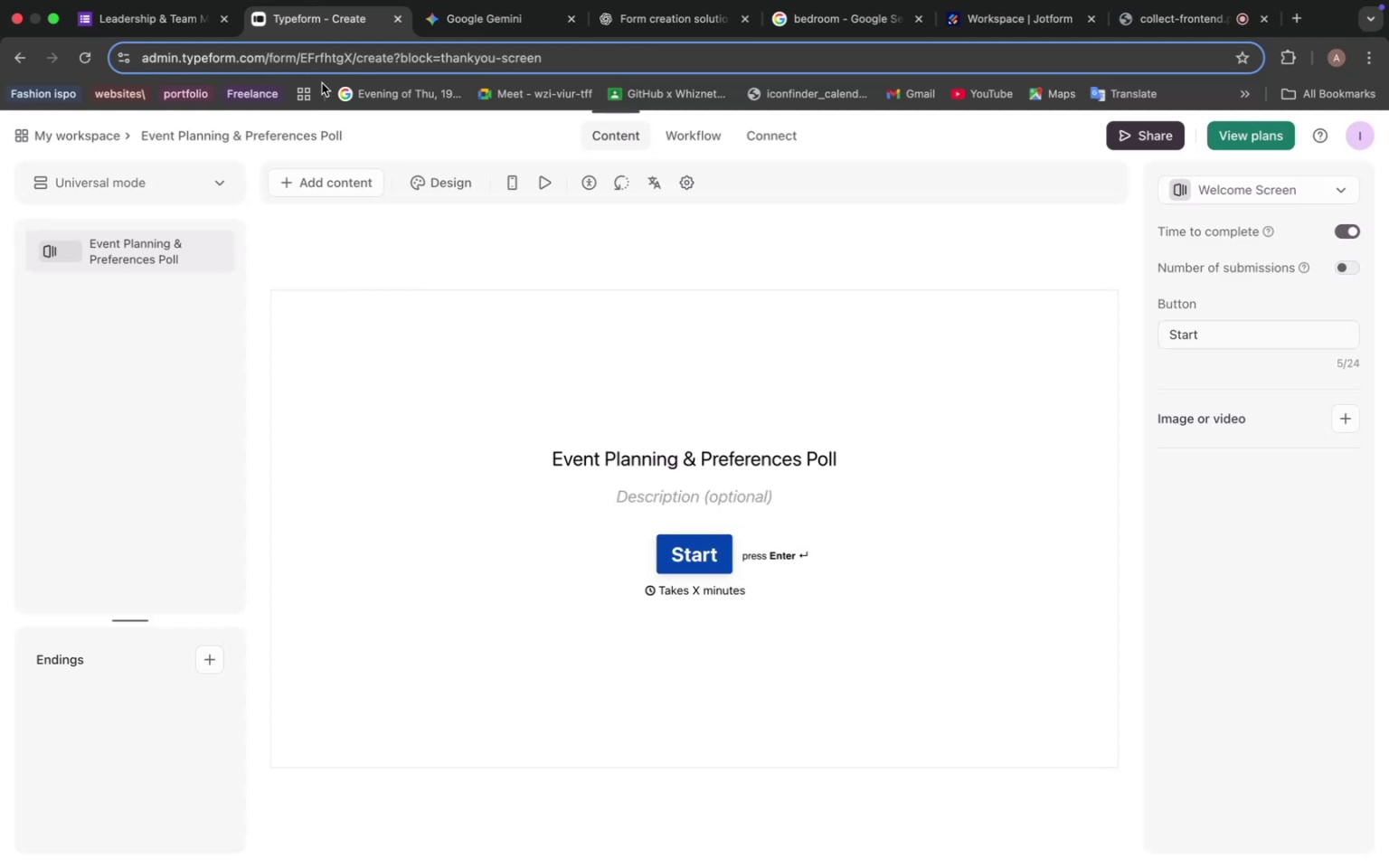 
left_click([495, 25])
 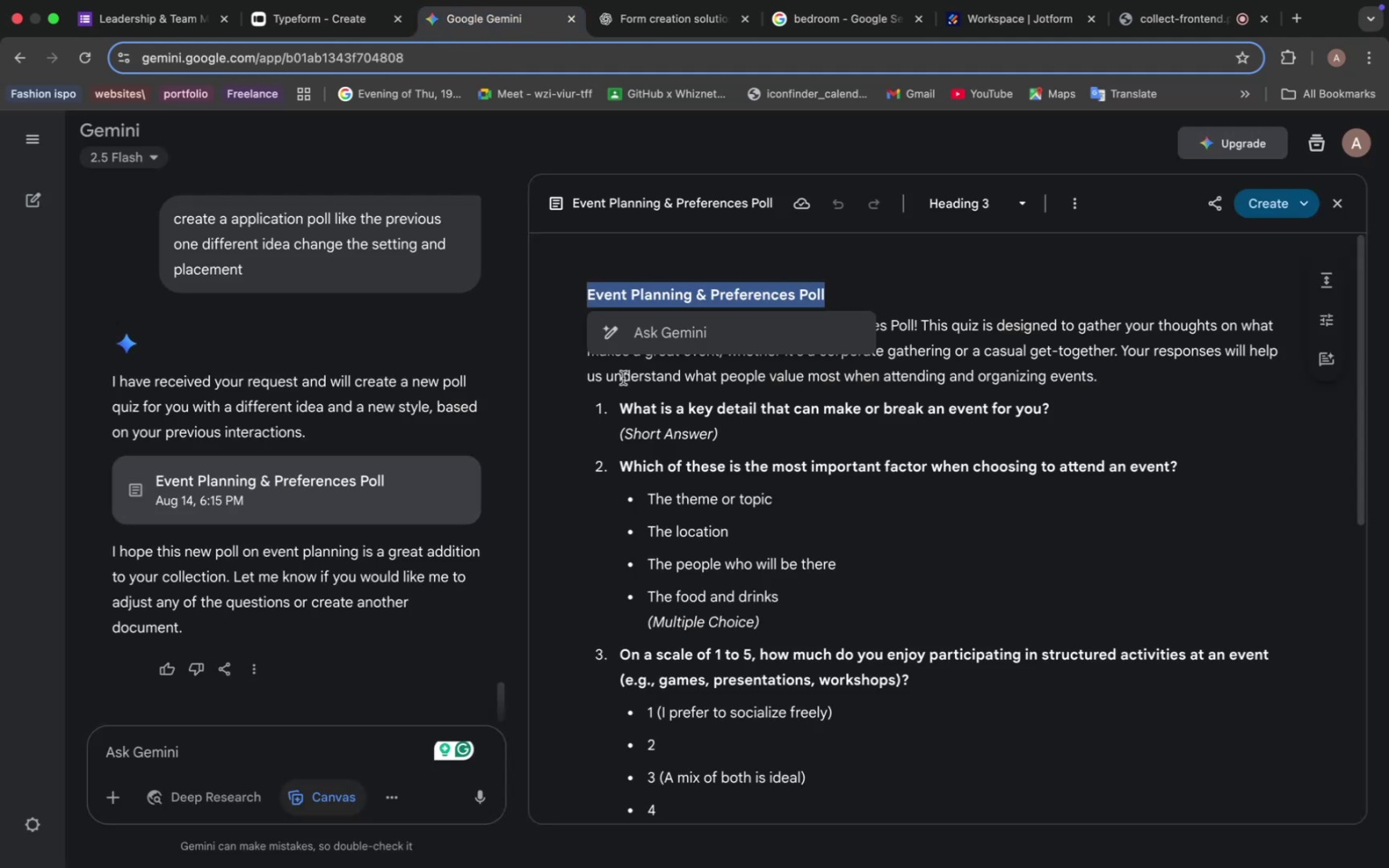 
left_click([623, 392])
 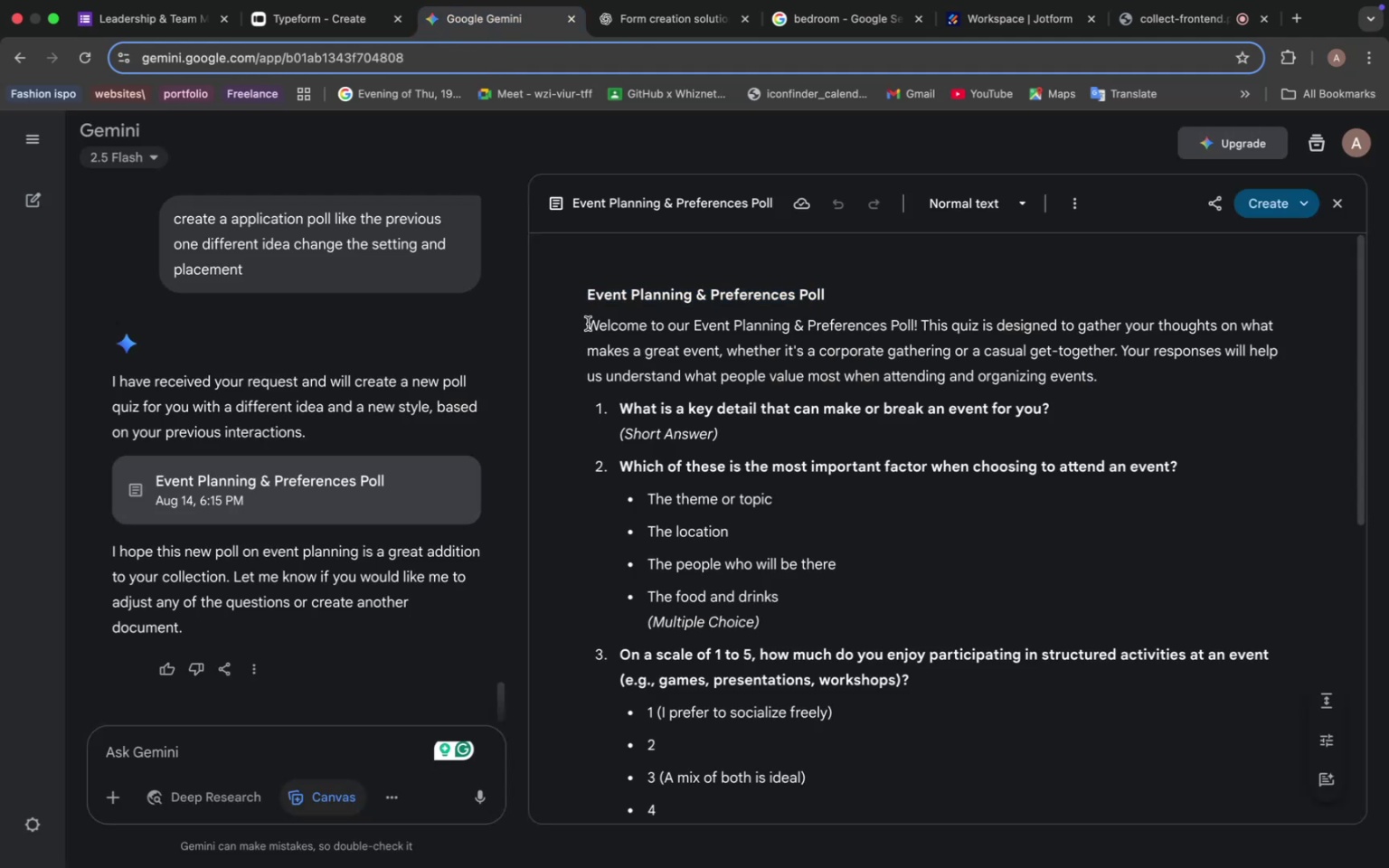 
left_click_drag(start_coordinate=[588, 324], to_coordinate=[1110, 379])
 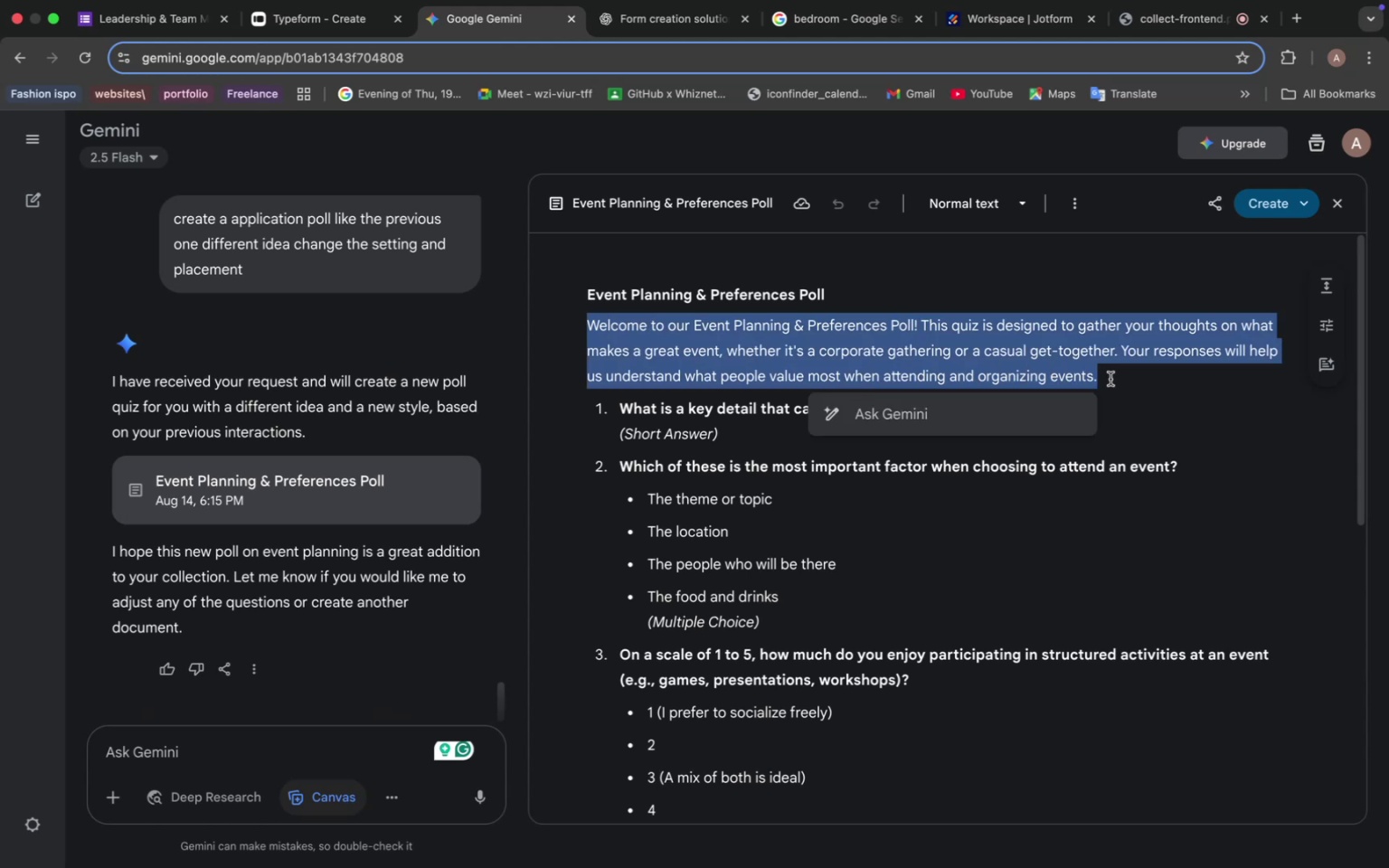 
key(Meta+C)
 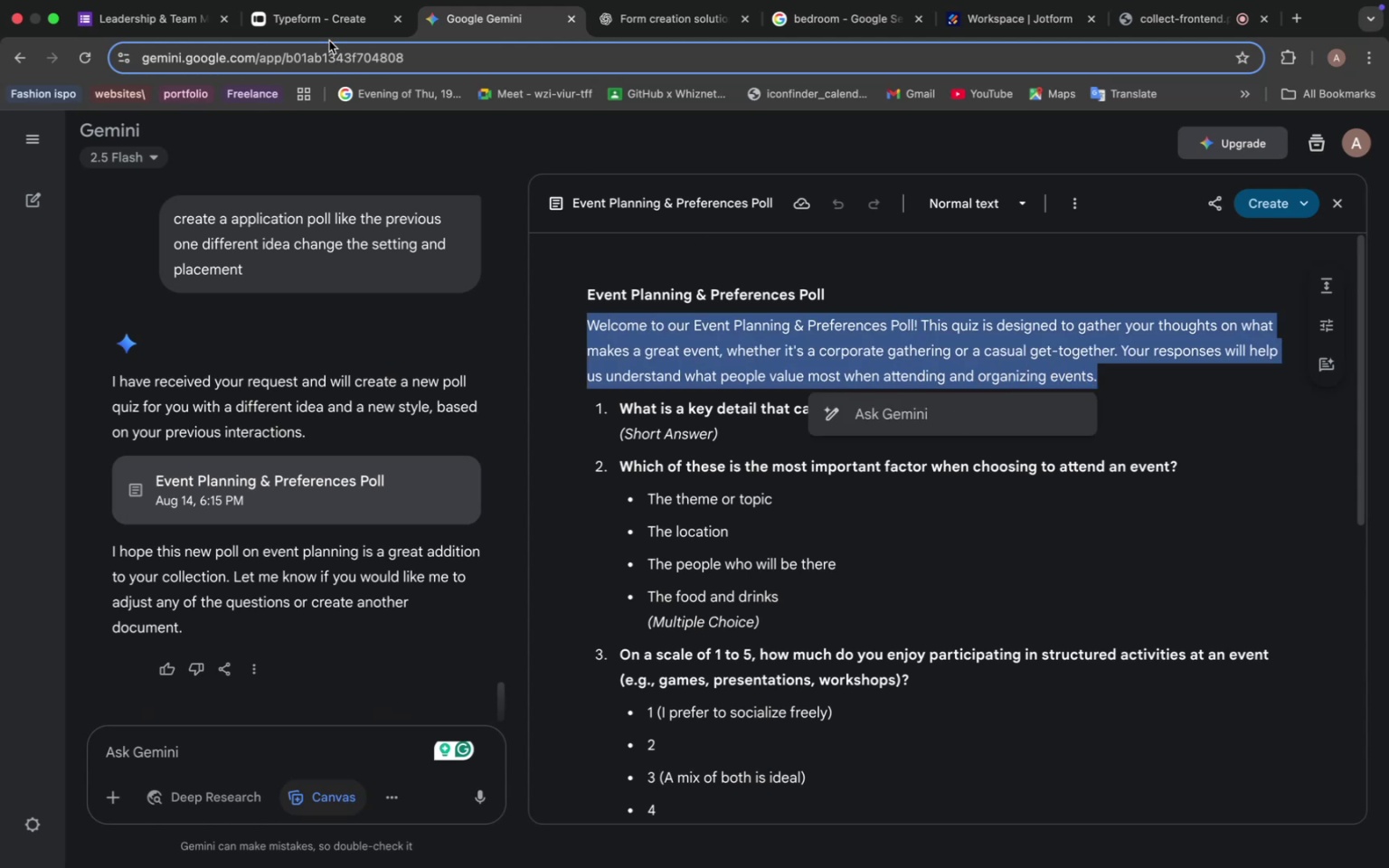 
left_click([342, 11])
 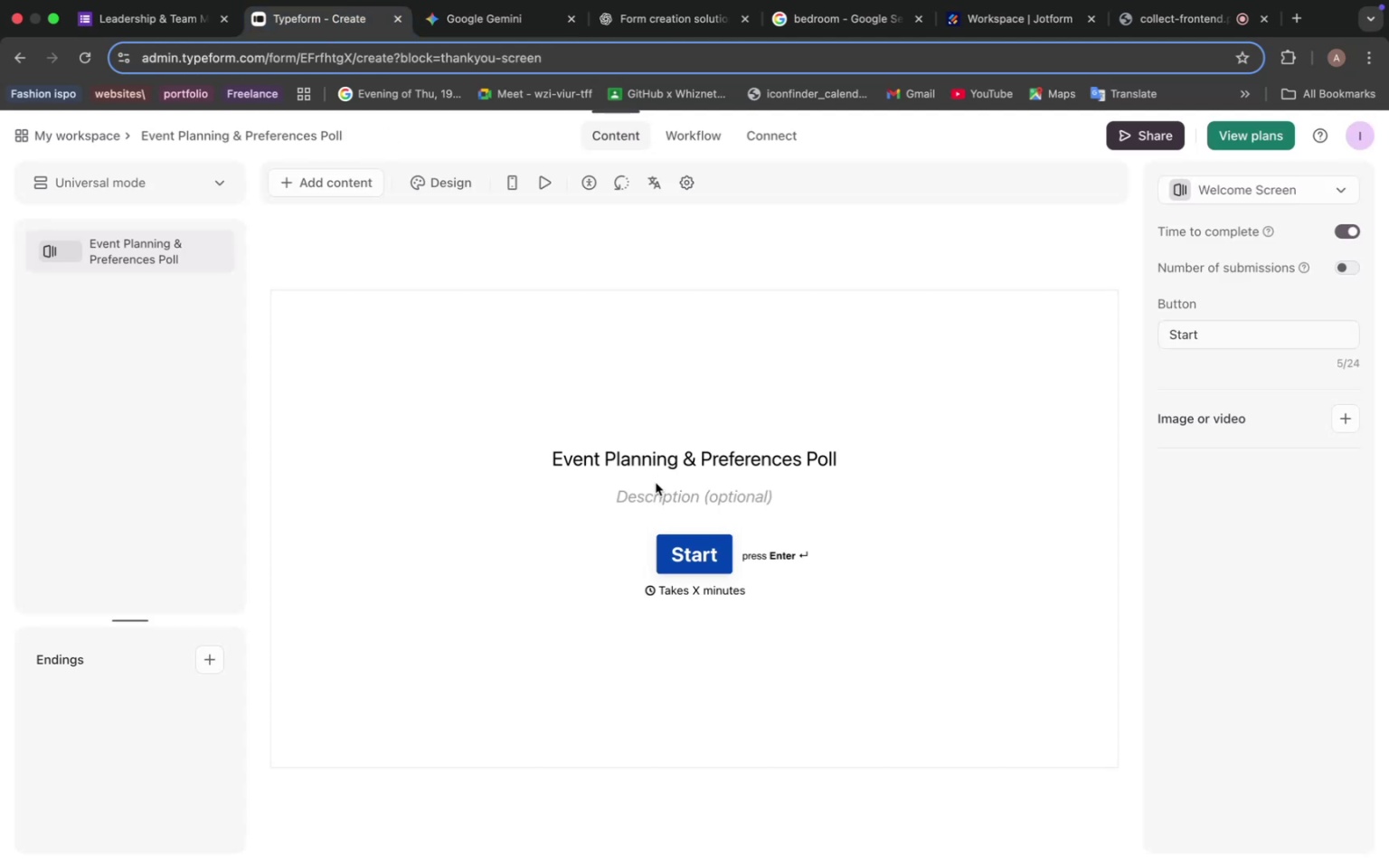 
left_click([655, 490])
 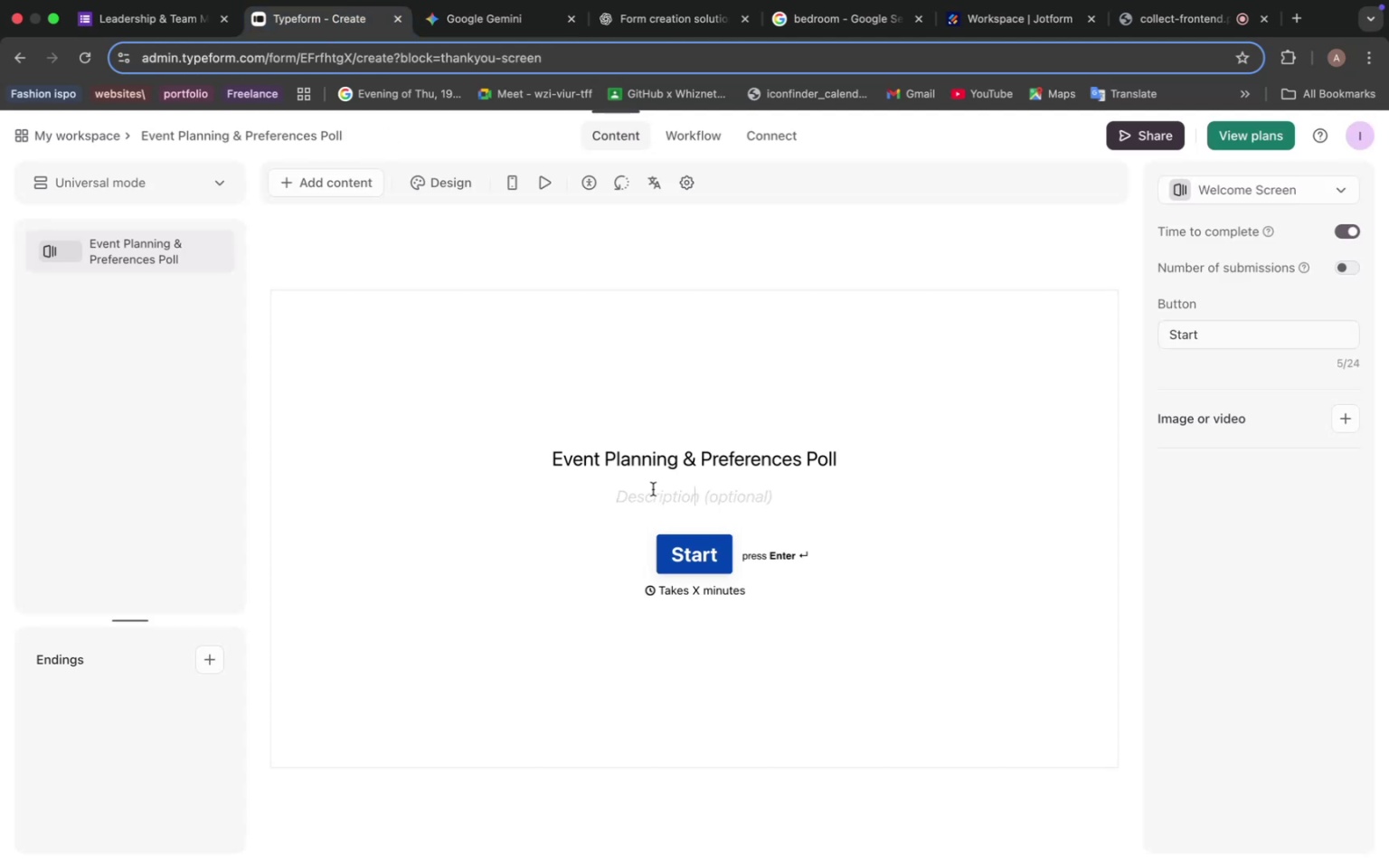 
key(Meta+V)
 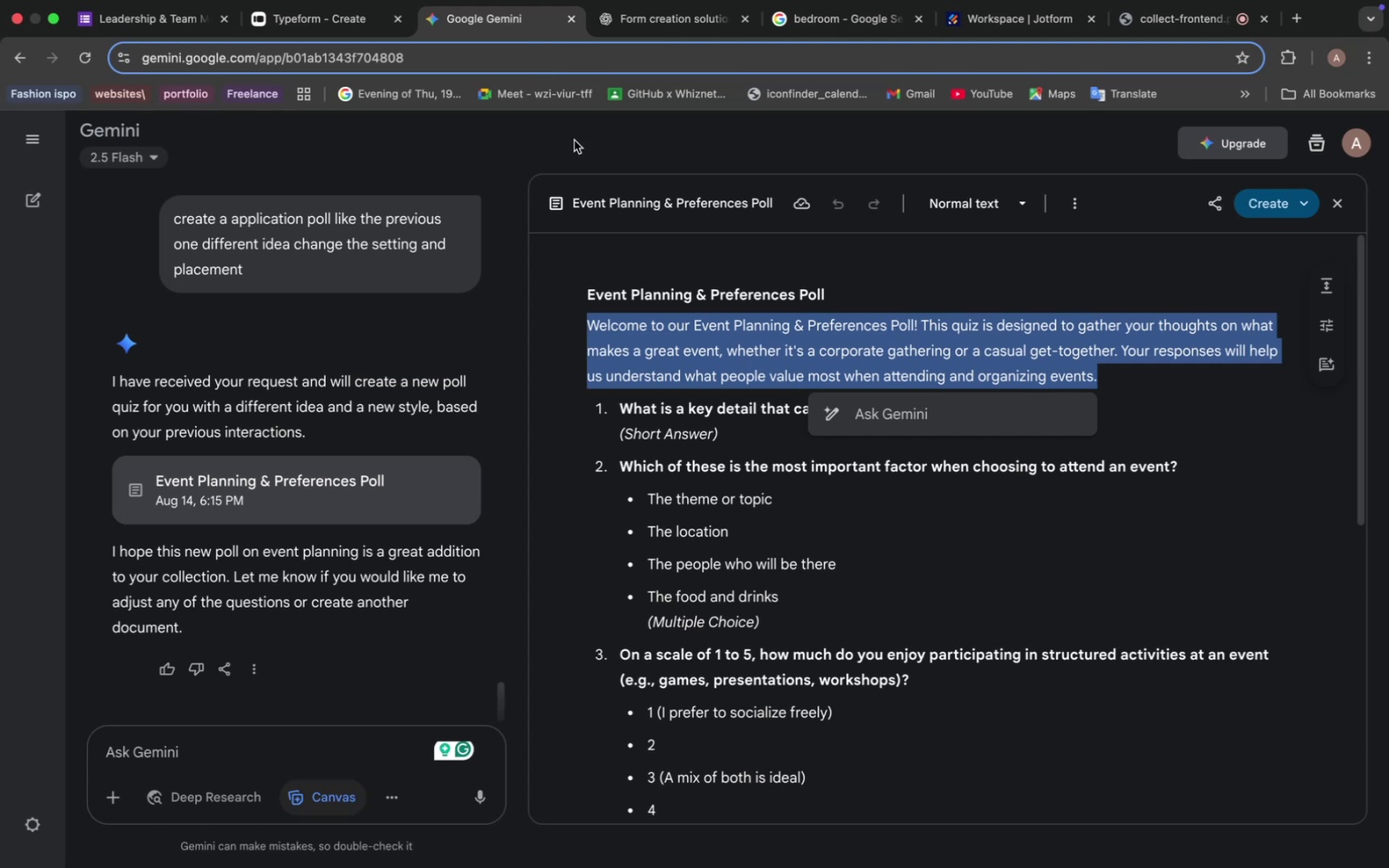 
wait(5.61)
 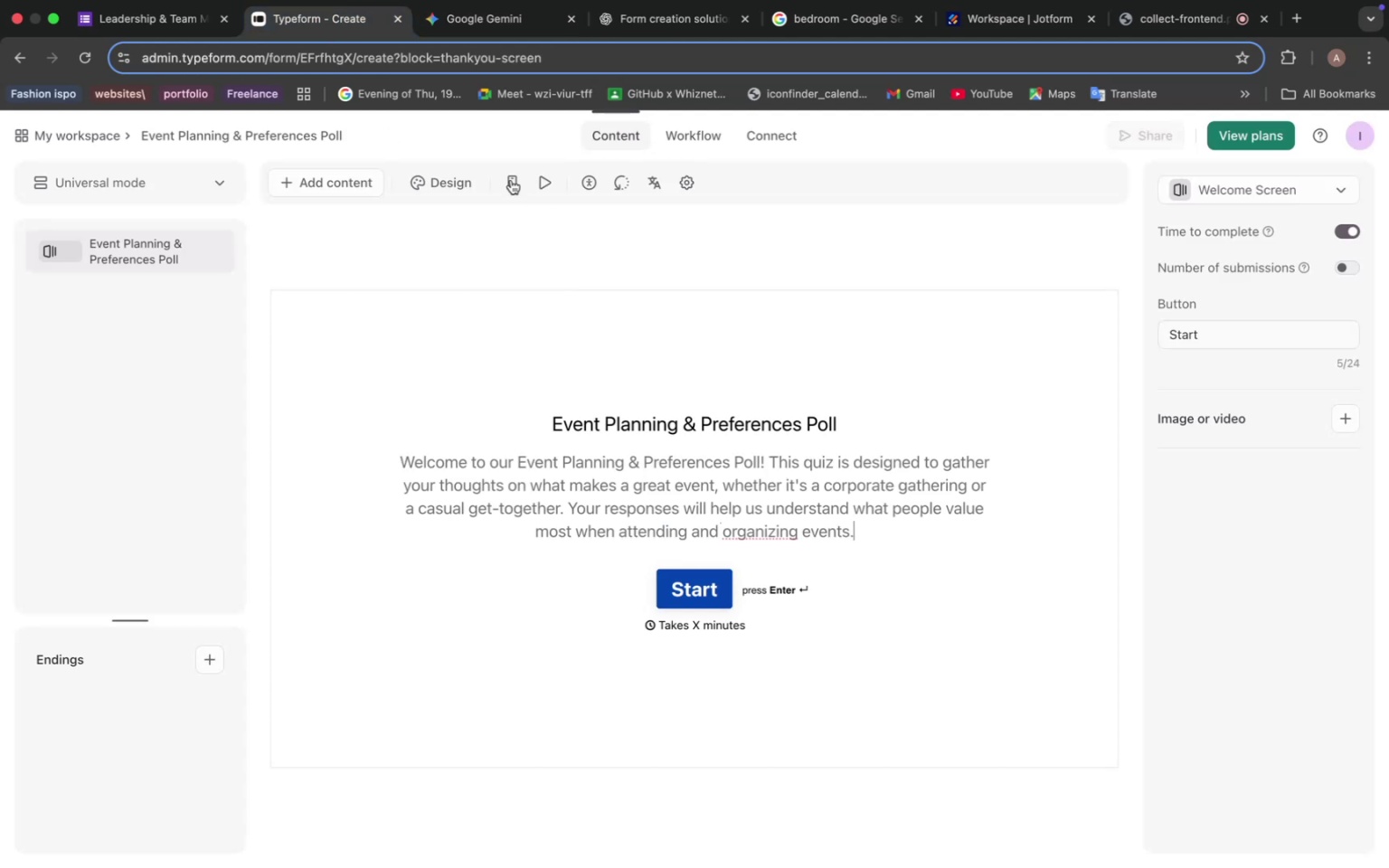 
left_click([619, 410])
 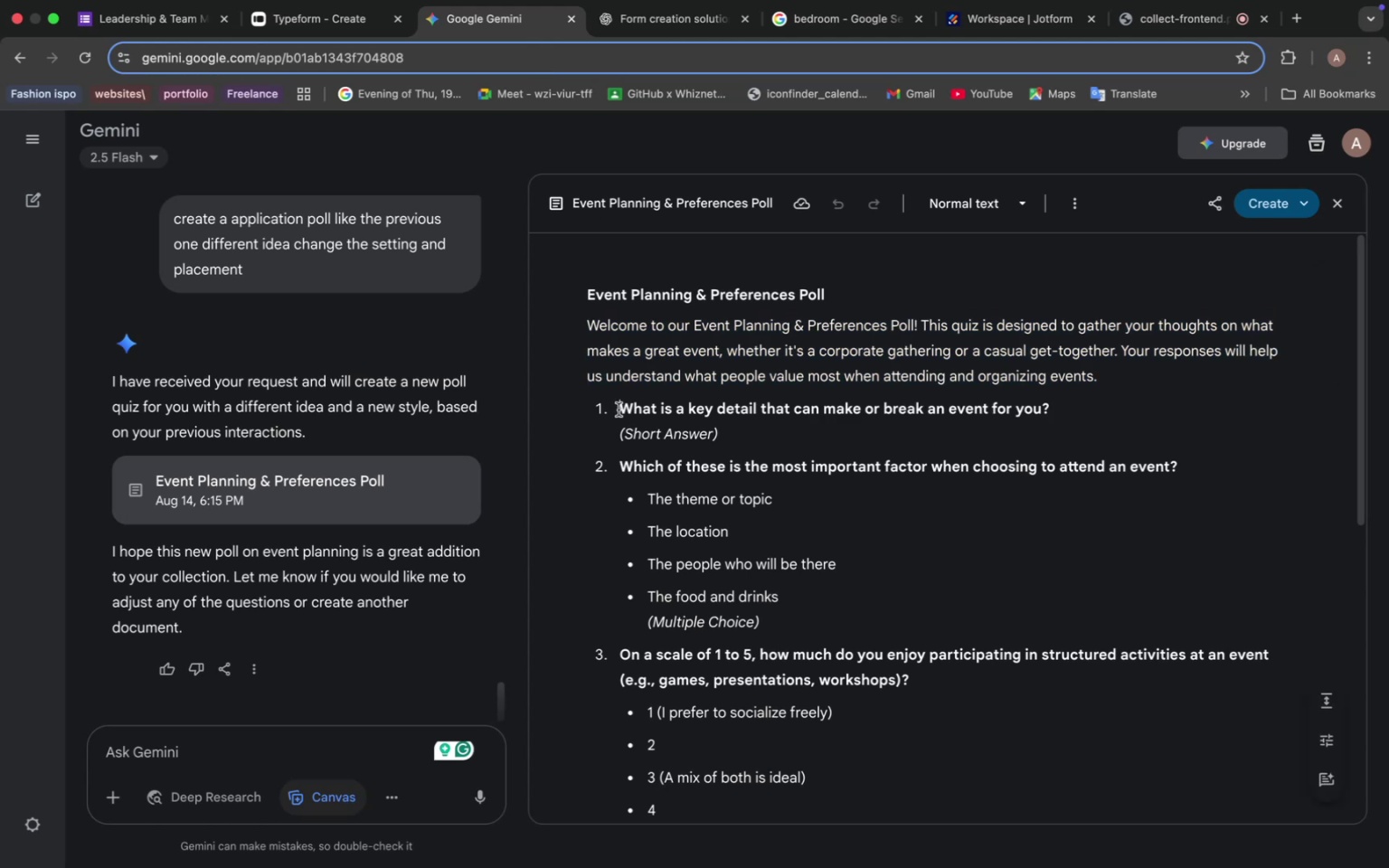 
left_click_drag(start_coordinate=[619, 410], to_coordinate=[1060, 410])
 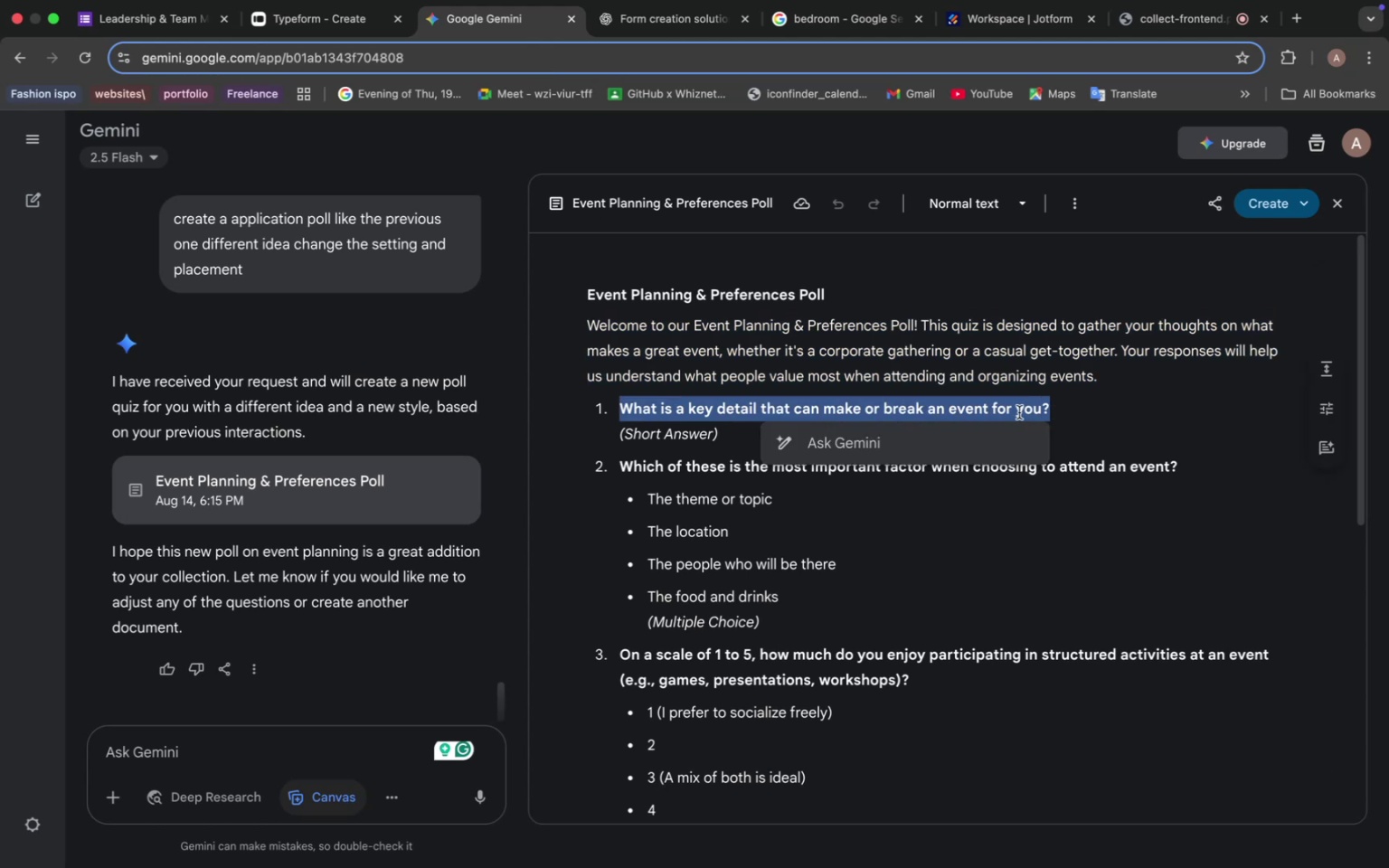 
key(Meta+C)
 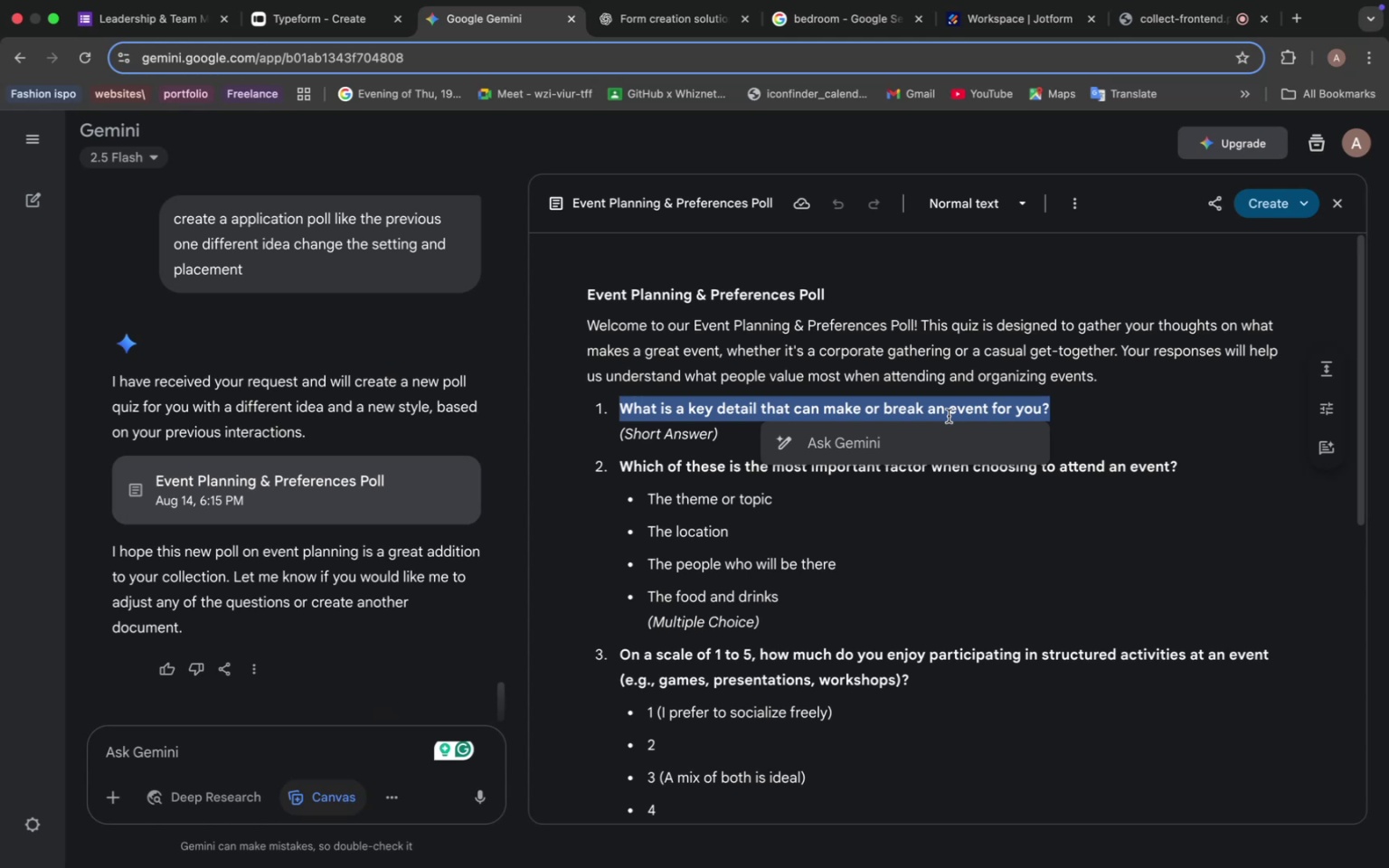 
wait(32.47)
 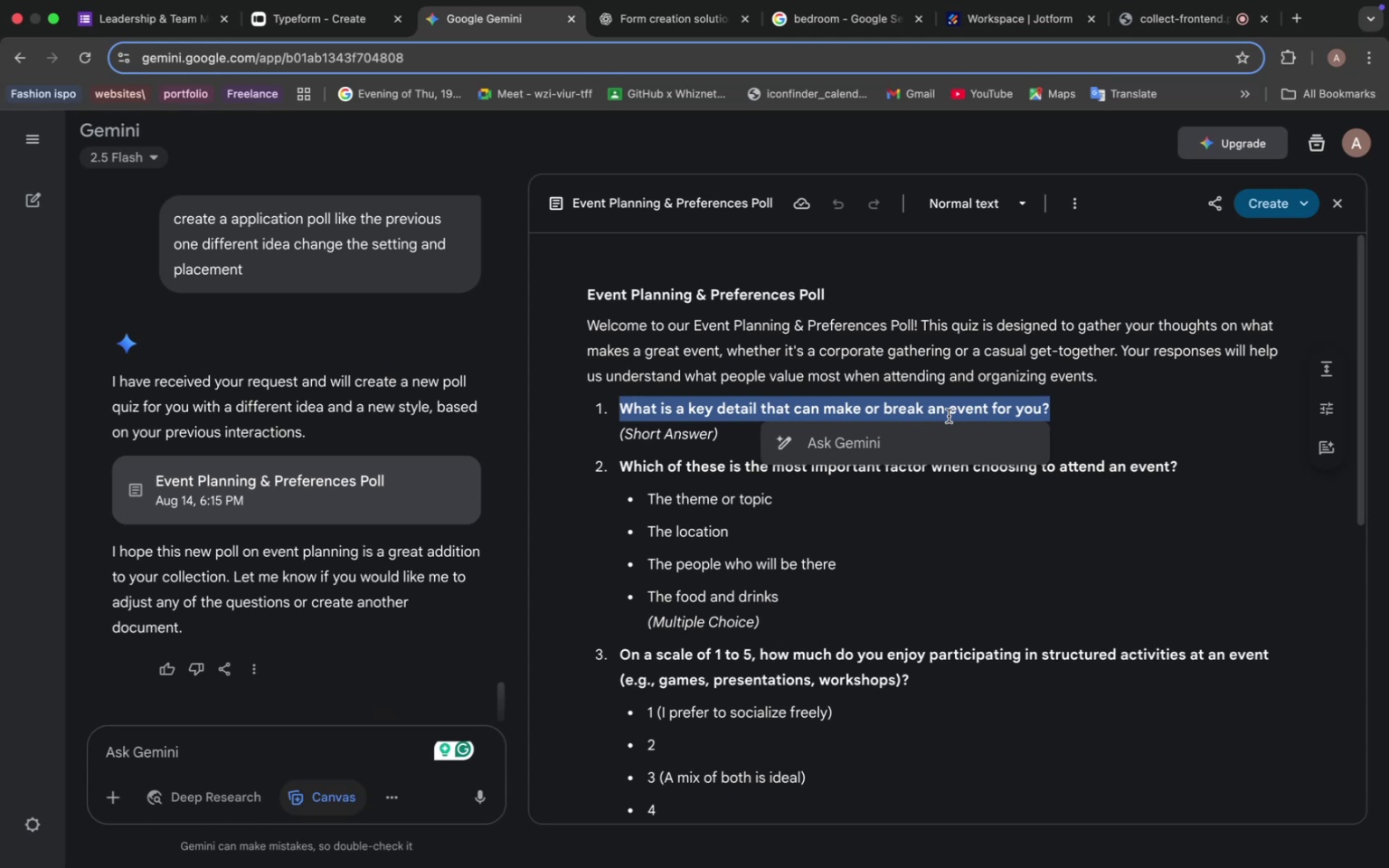 
key(Meta+C)
 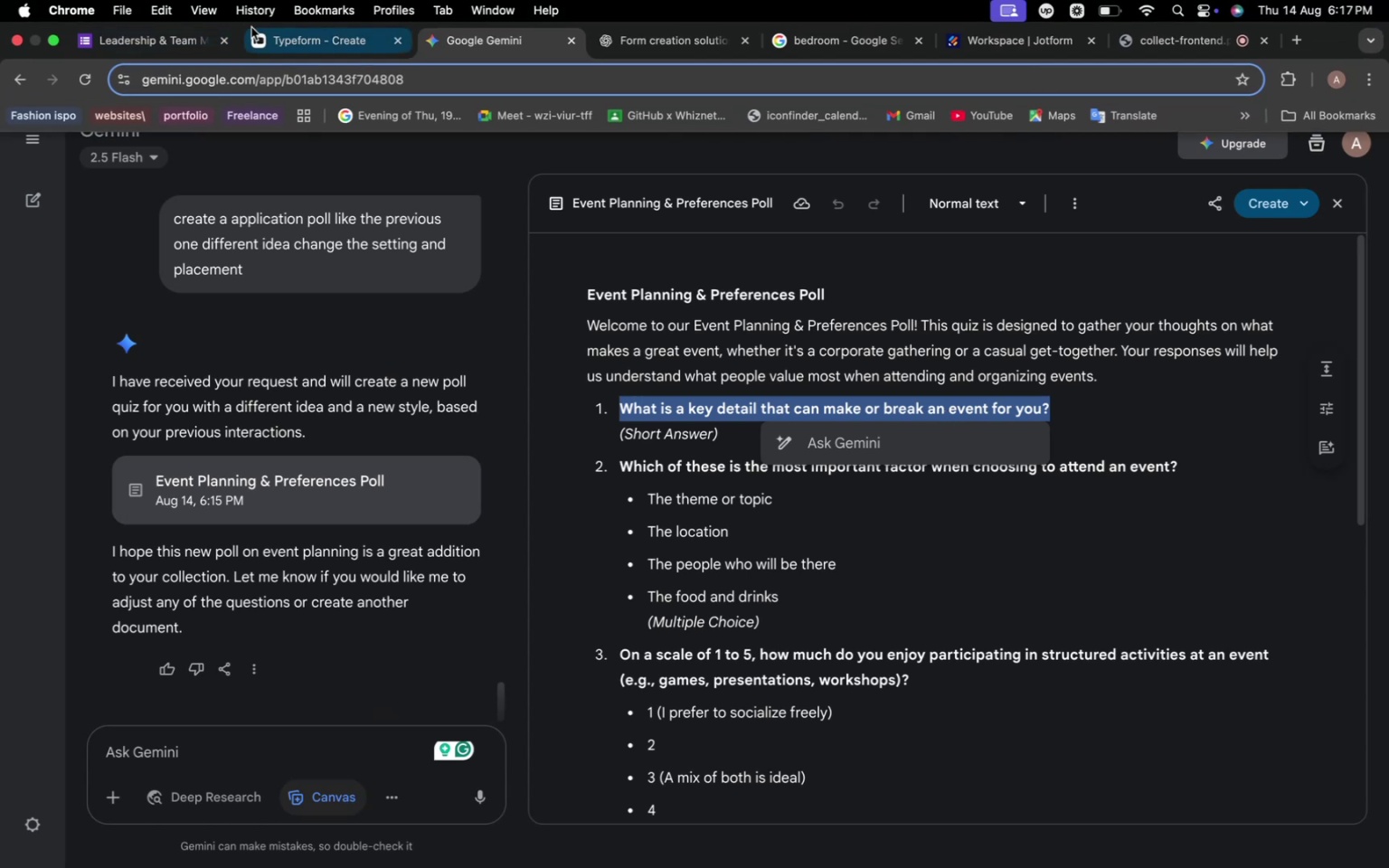 
left_click([287, 37])
 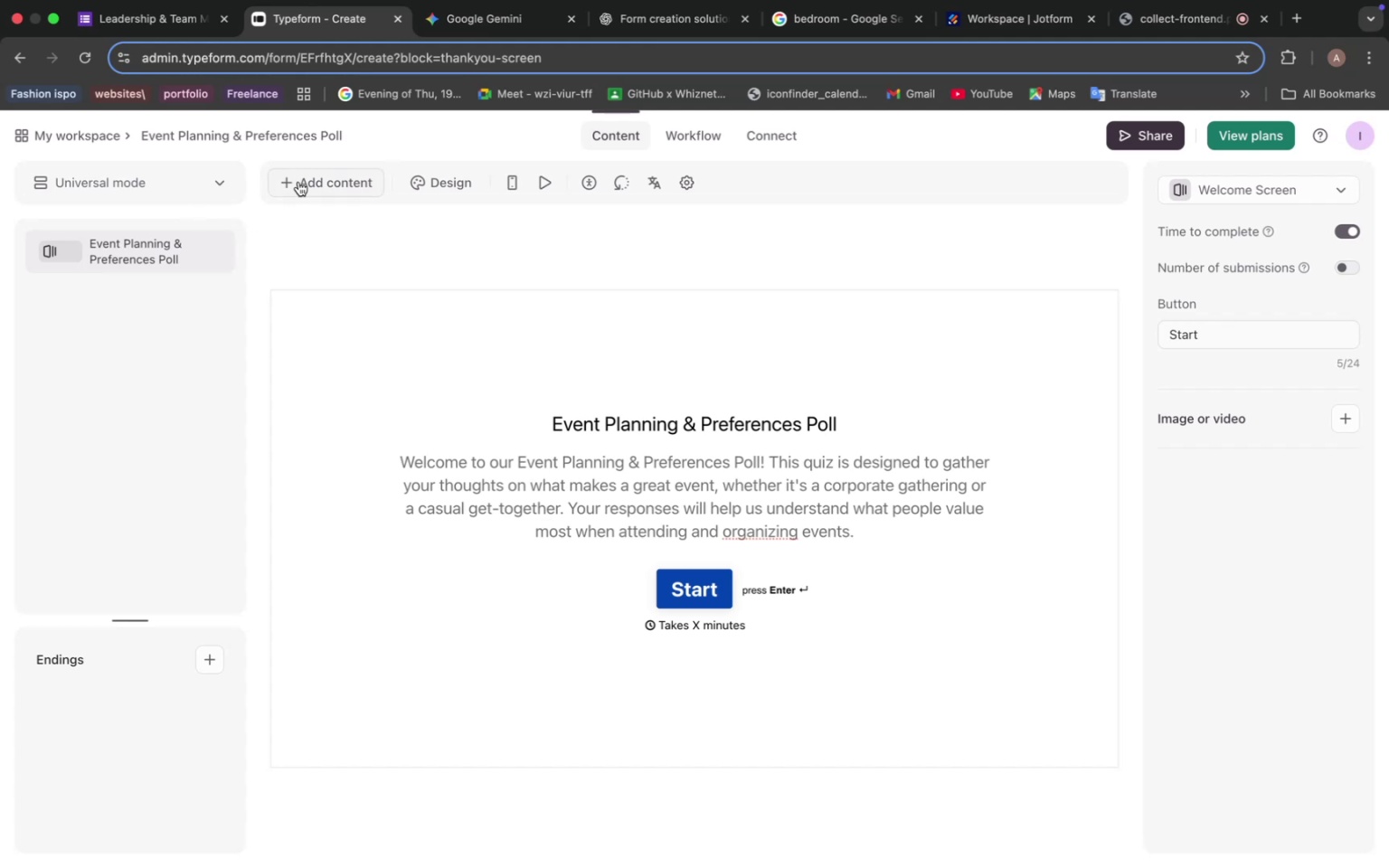 
left_click([311, 184])
 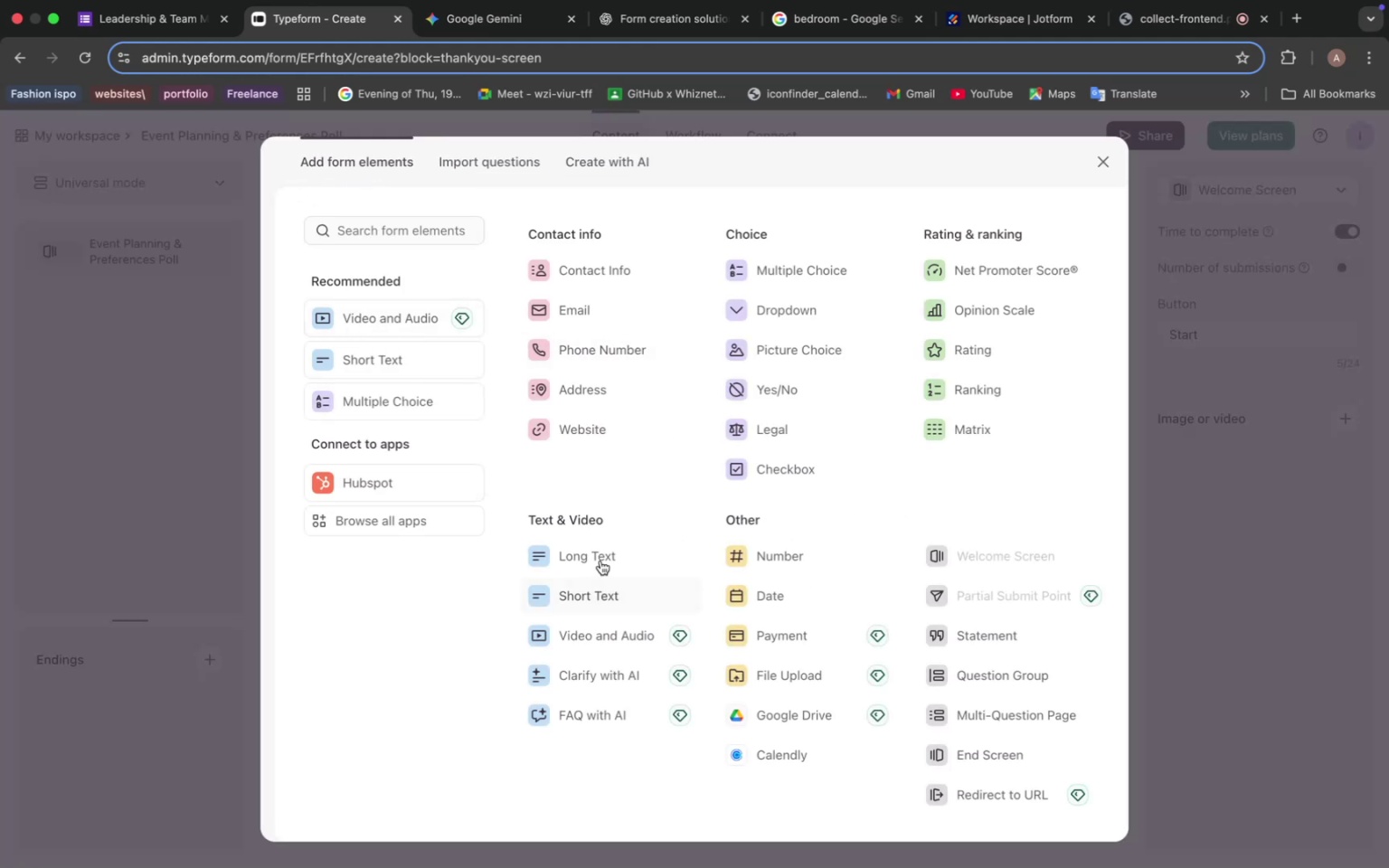 
left_click([587, 589])
 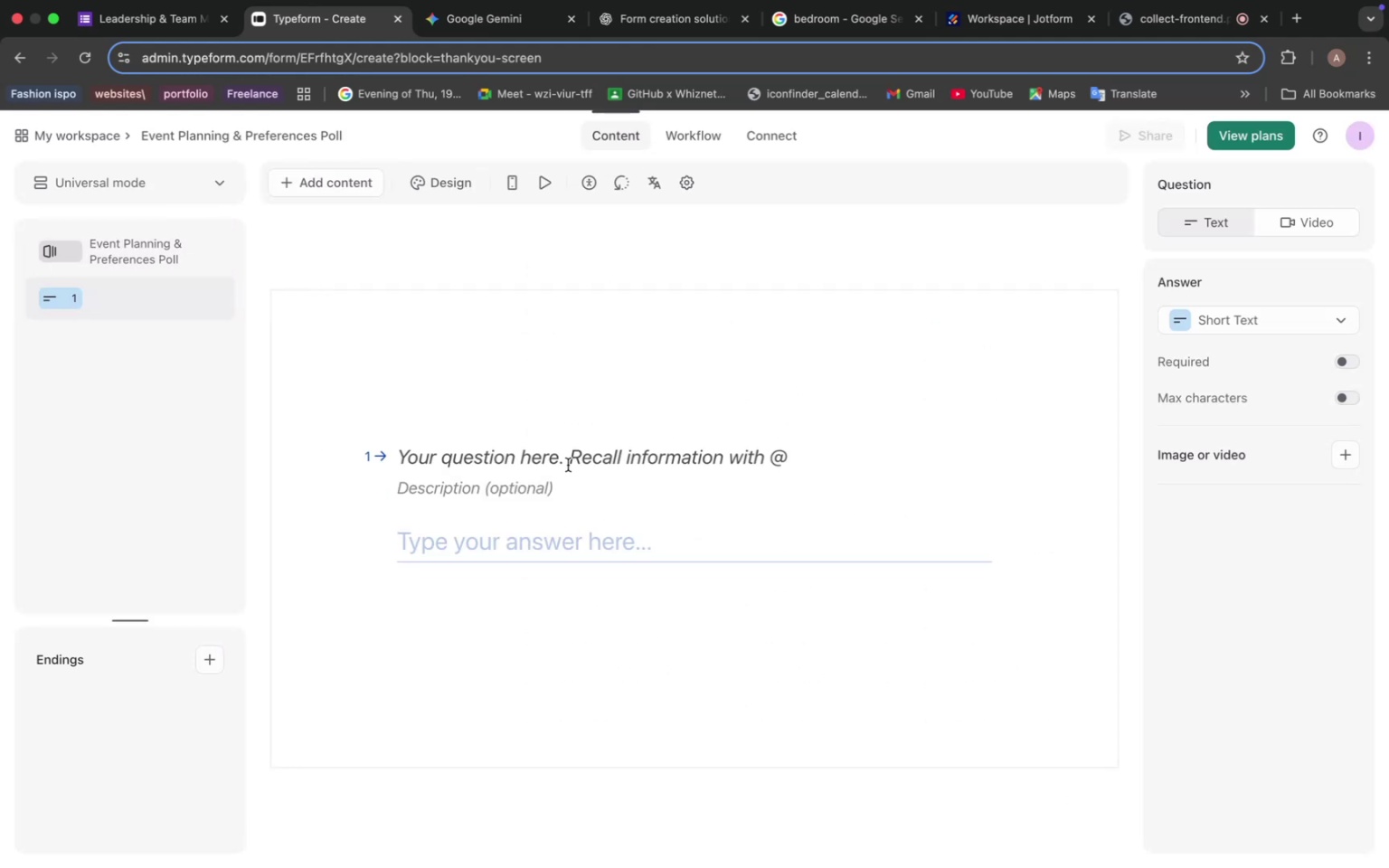 
left_click([567, 462])
 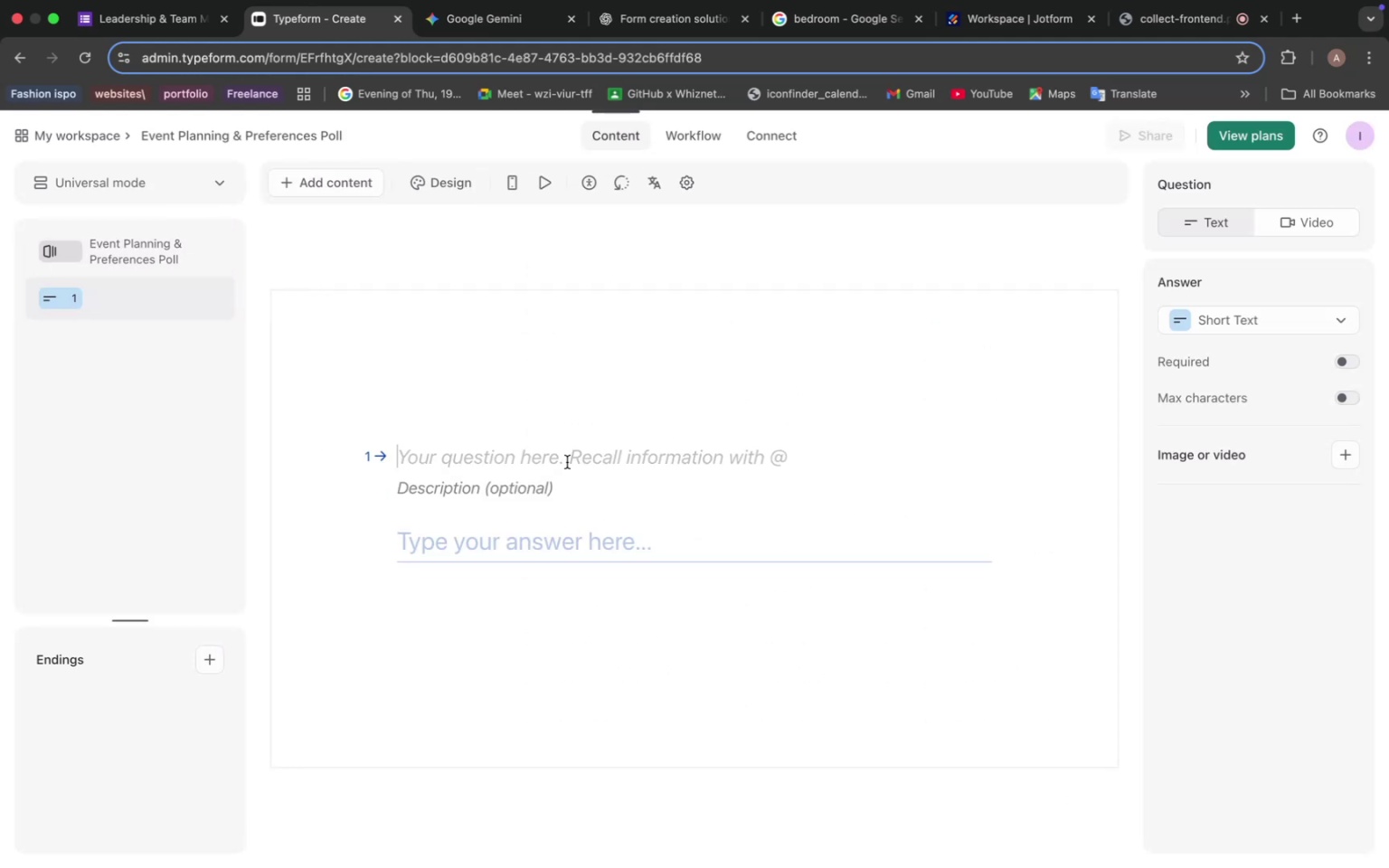 
key(Meta+V)
 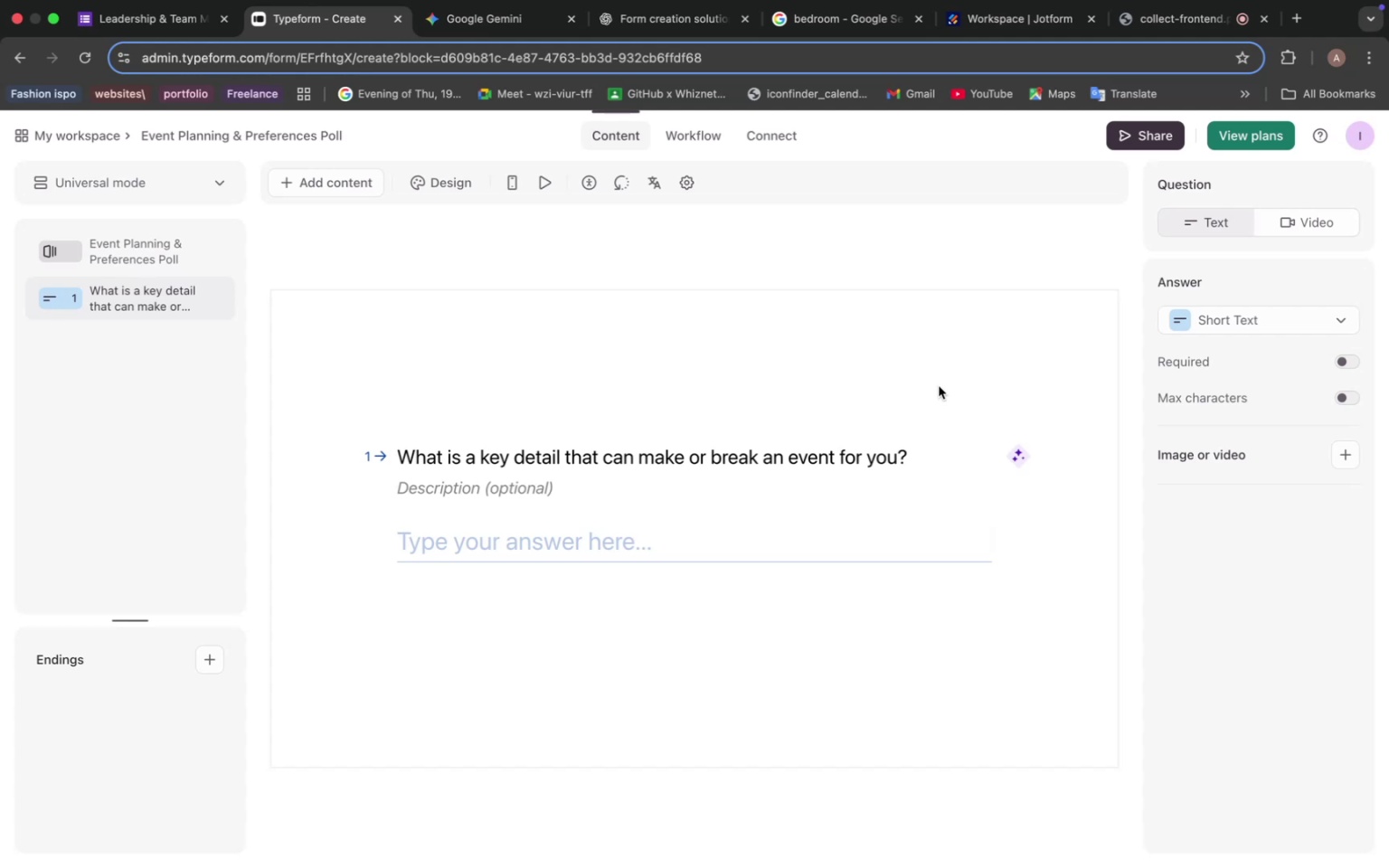 
wait(47.92)
 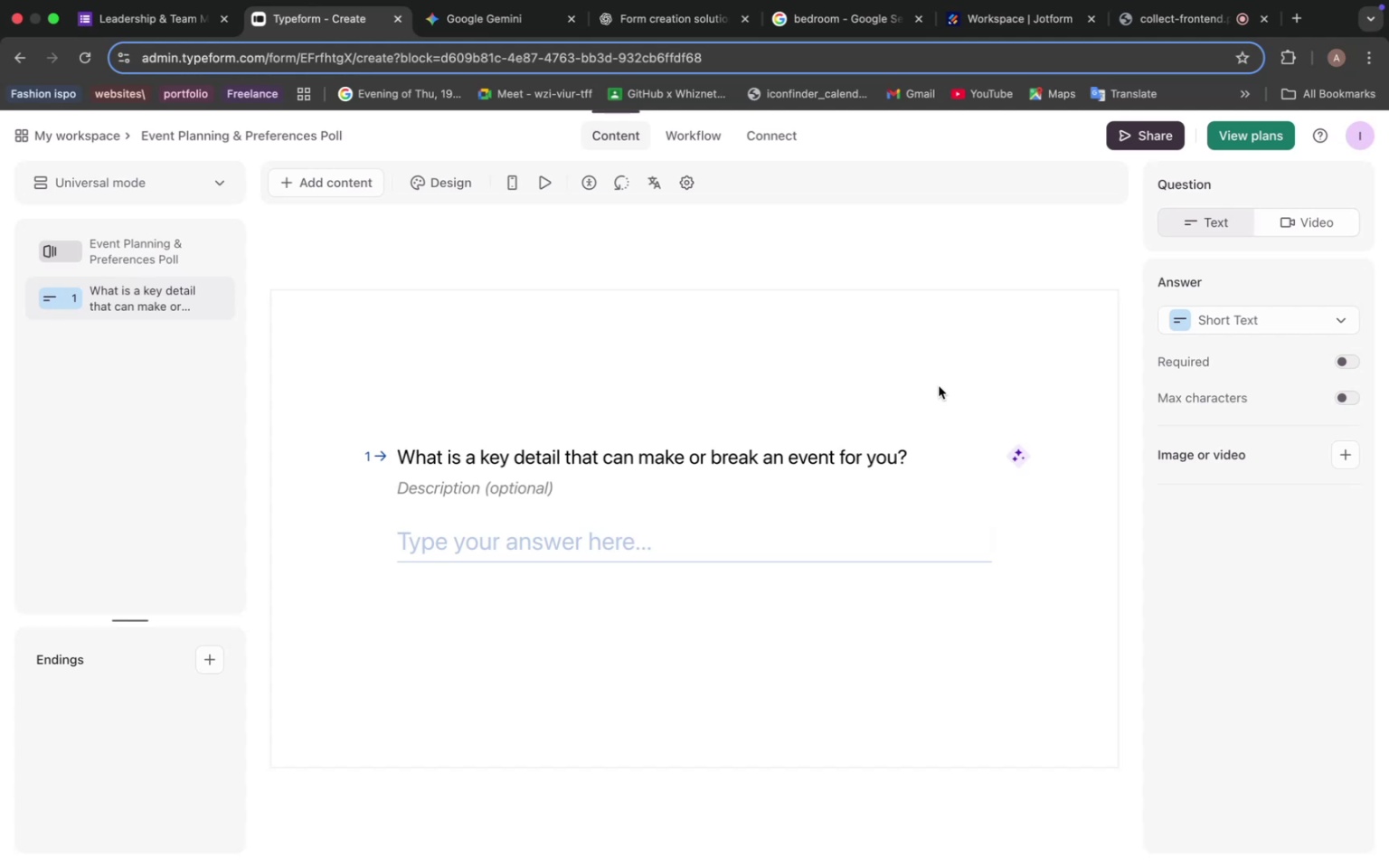 
left_click([464, 16])
 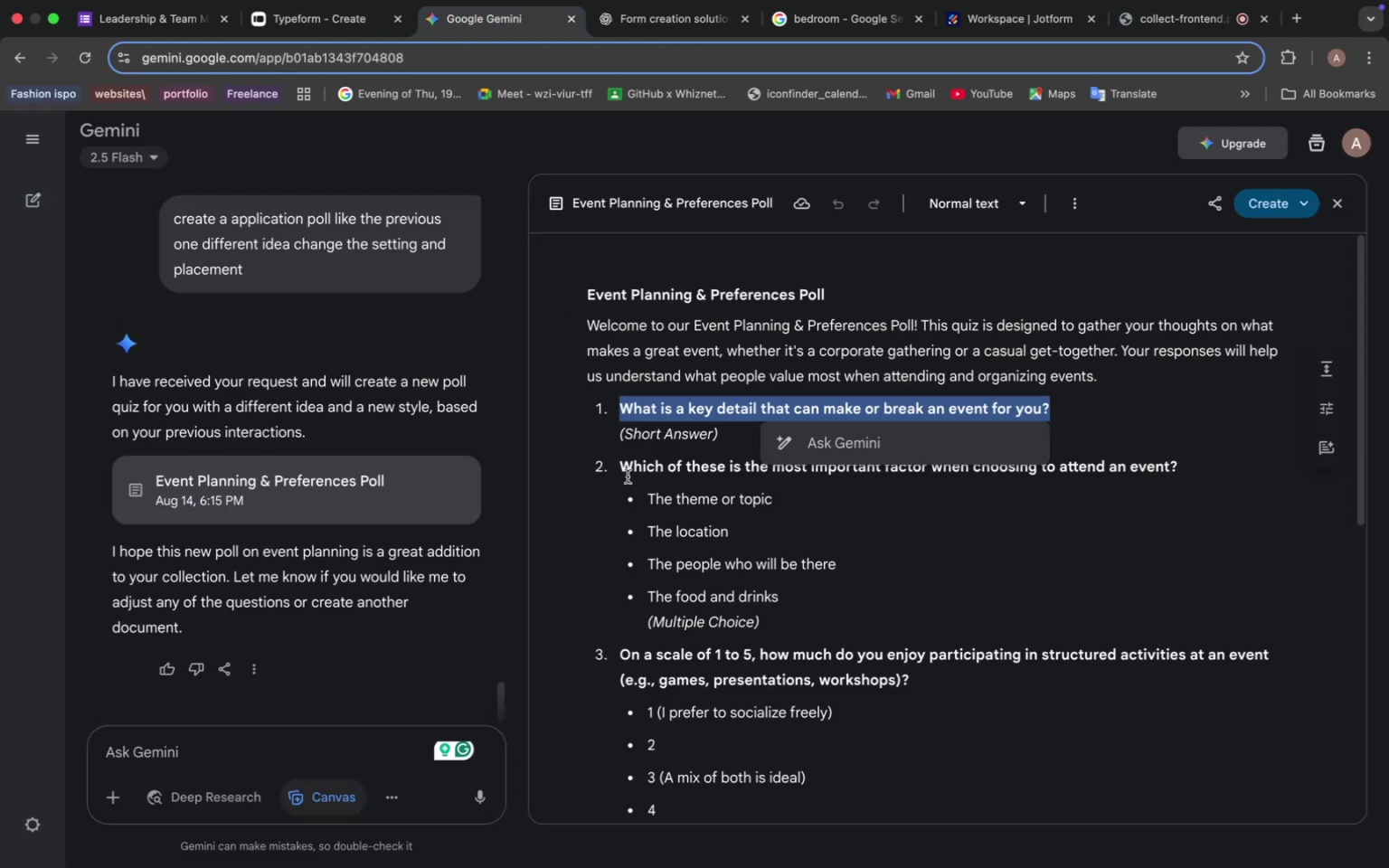 
left_click_drag(start_coordinate=[620, 468], to_coordinate=[1192, 469])
 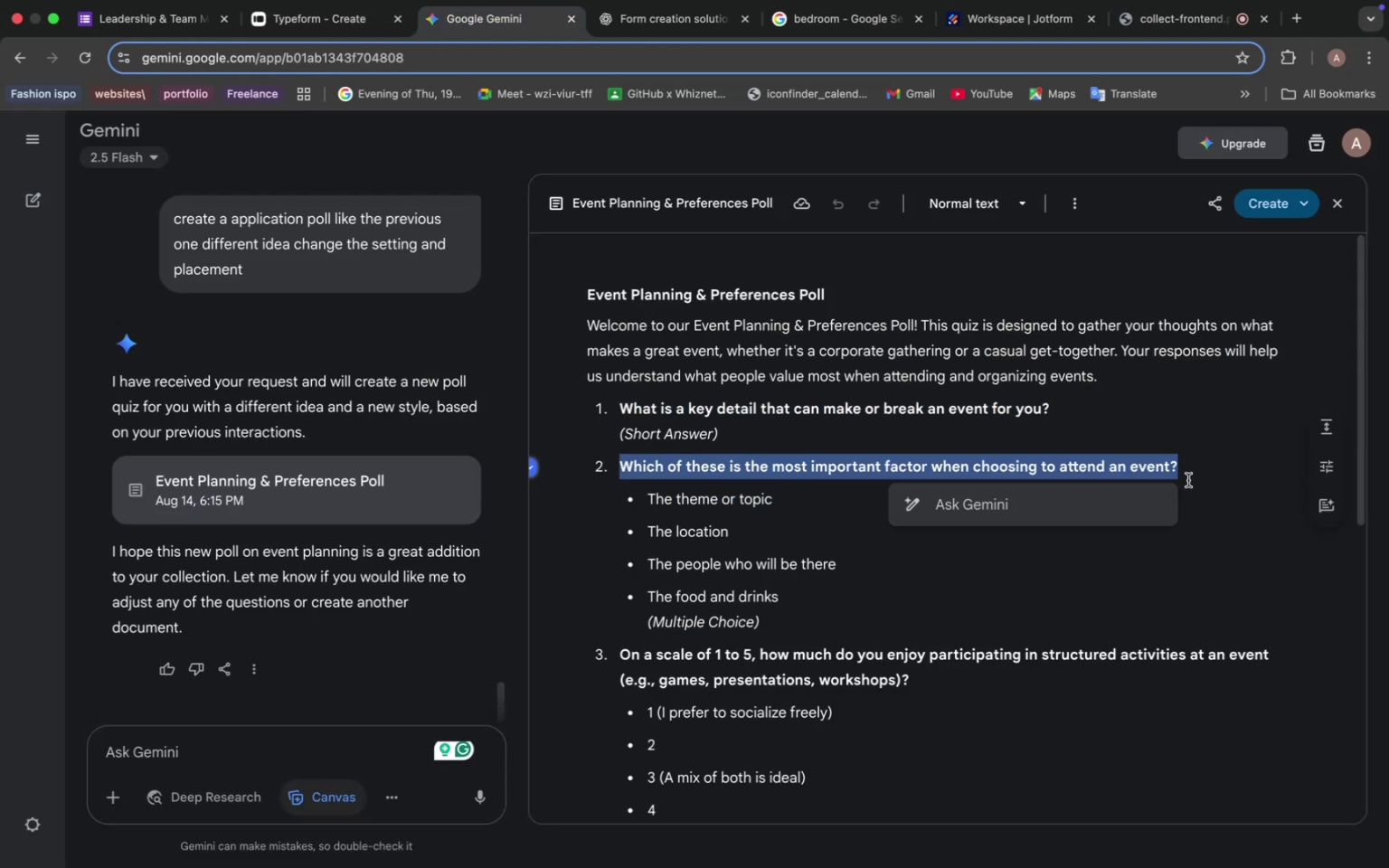 
key(Meta+C)
 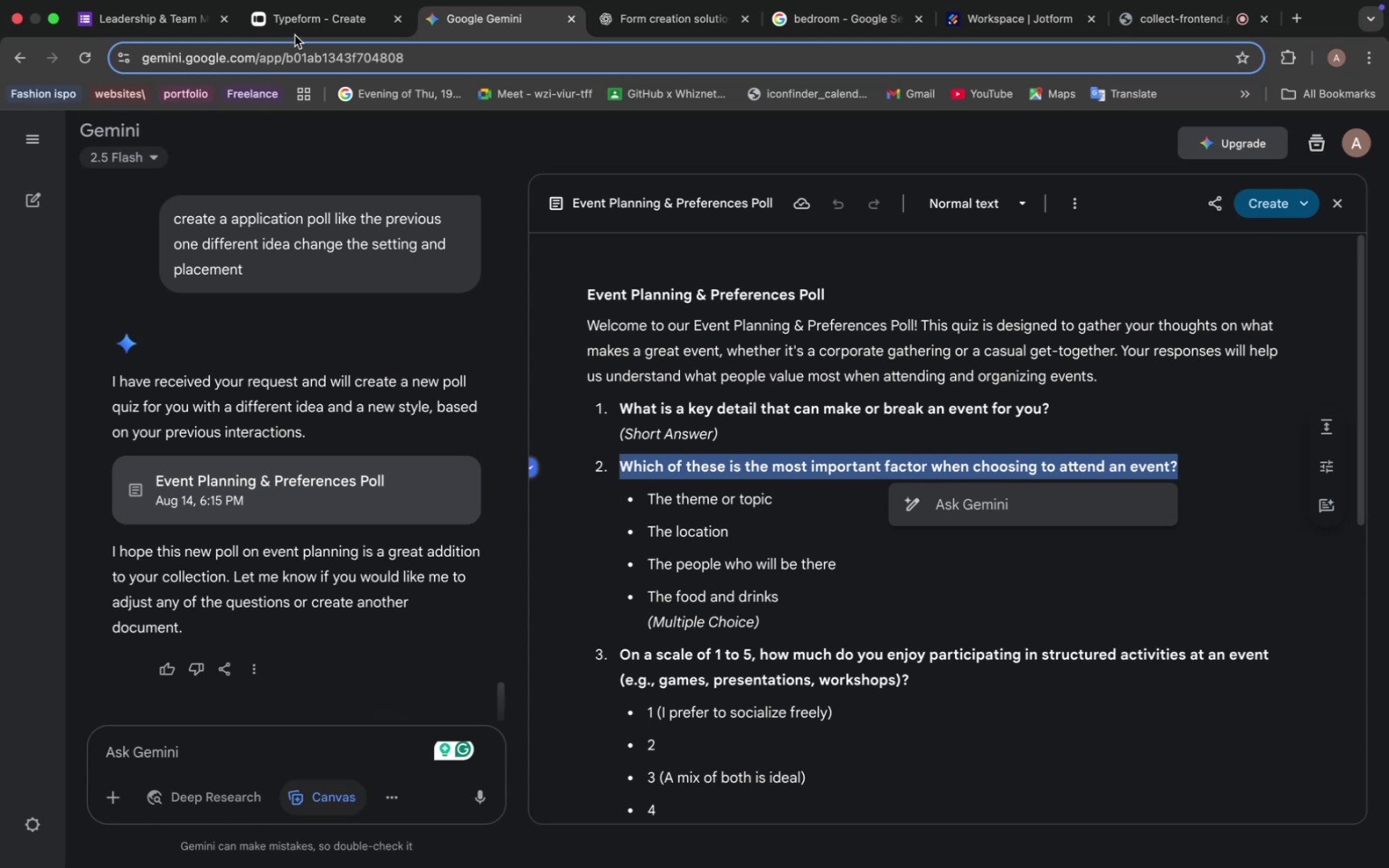 
left_click([303, 25])
 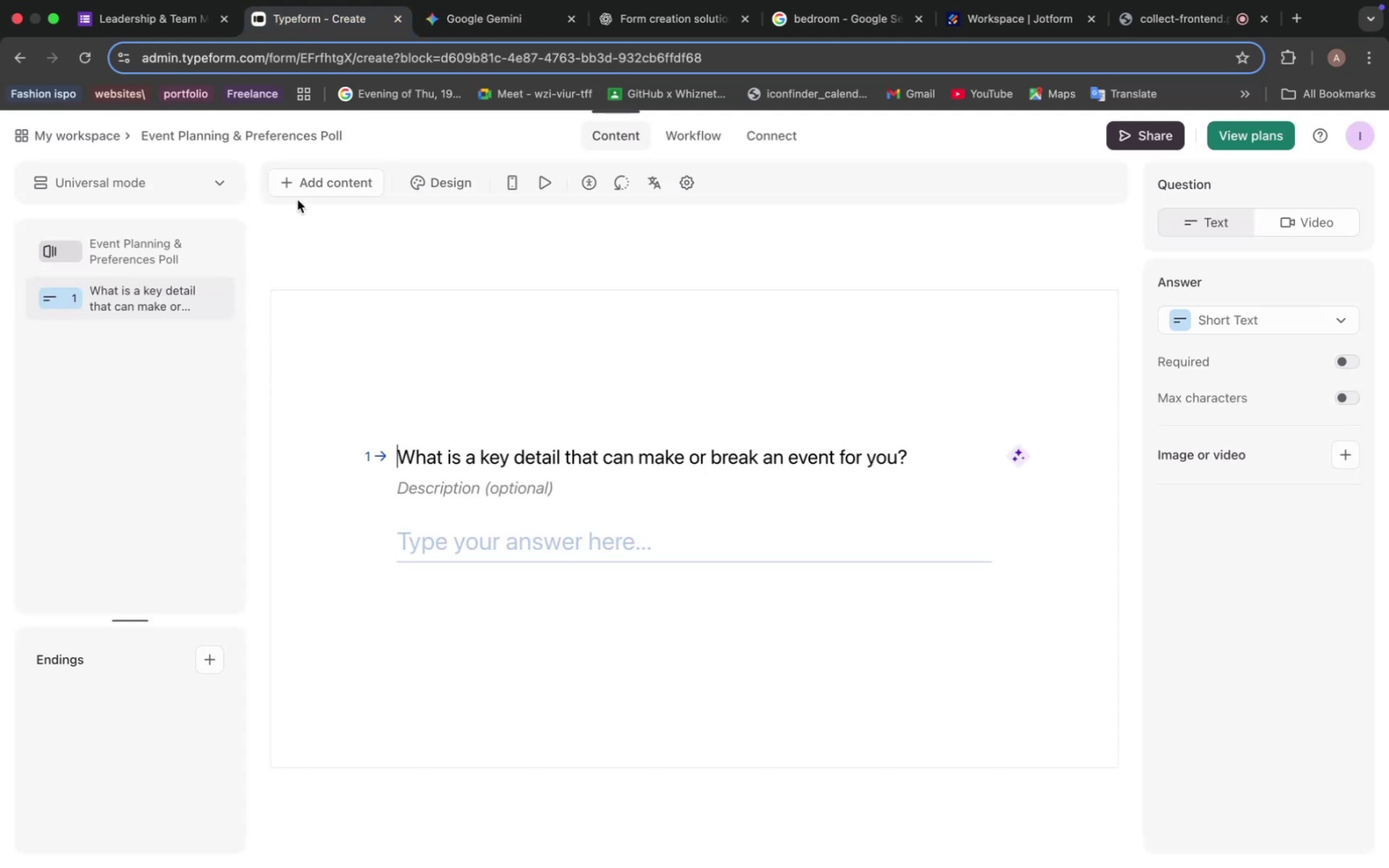 
left_click([302, 184])
 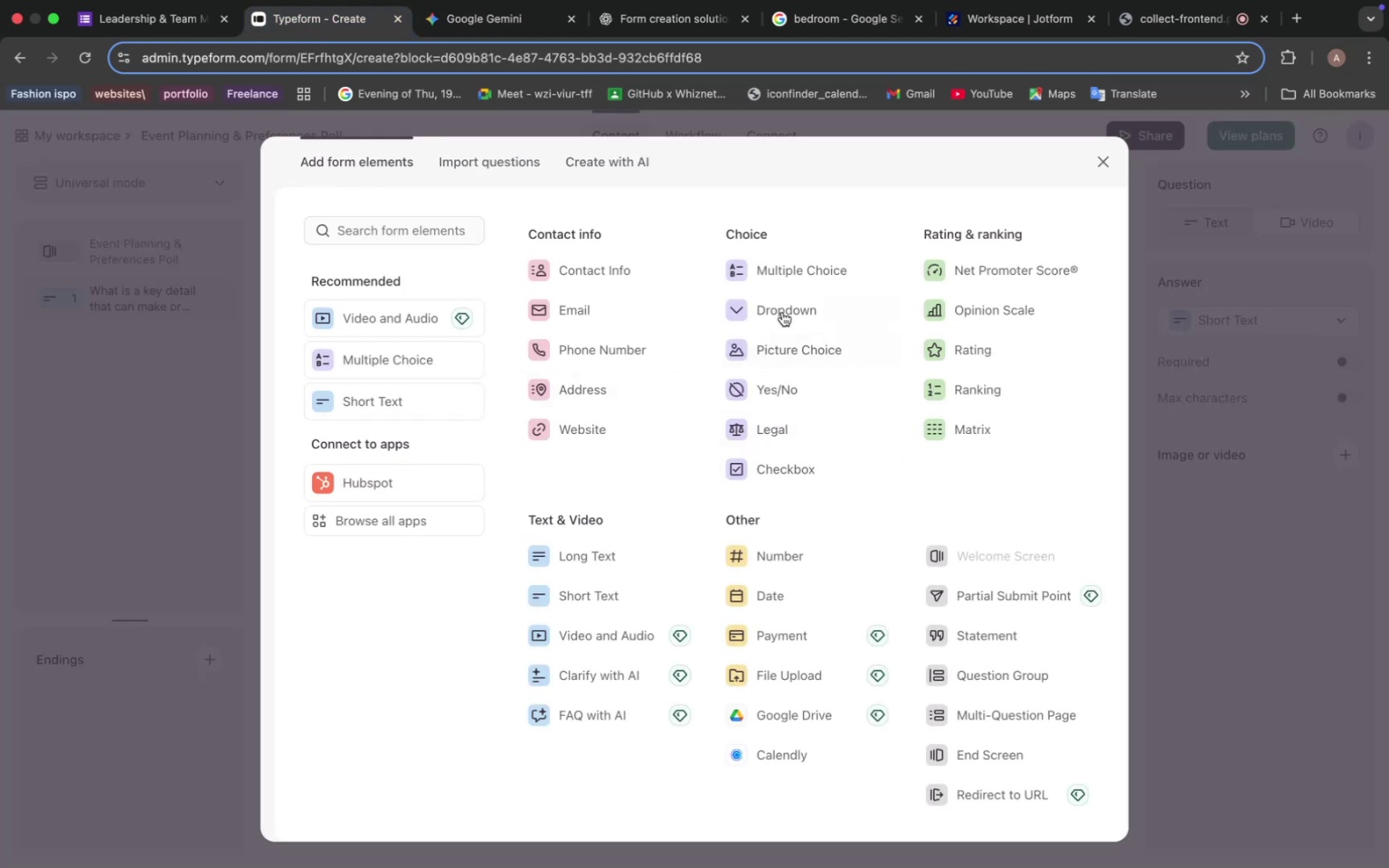 
left_click([782, 308])
 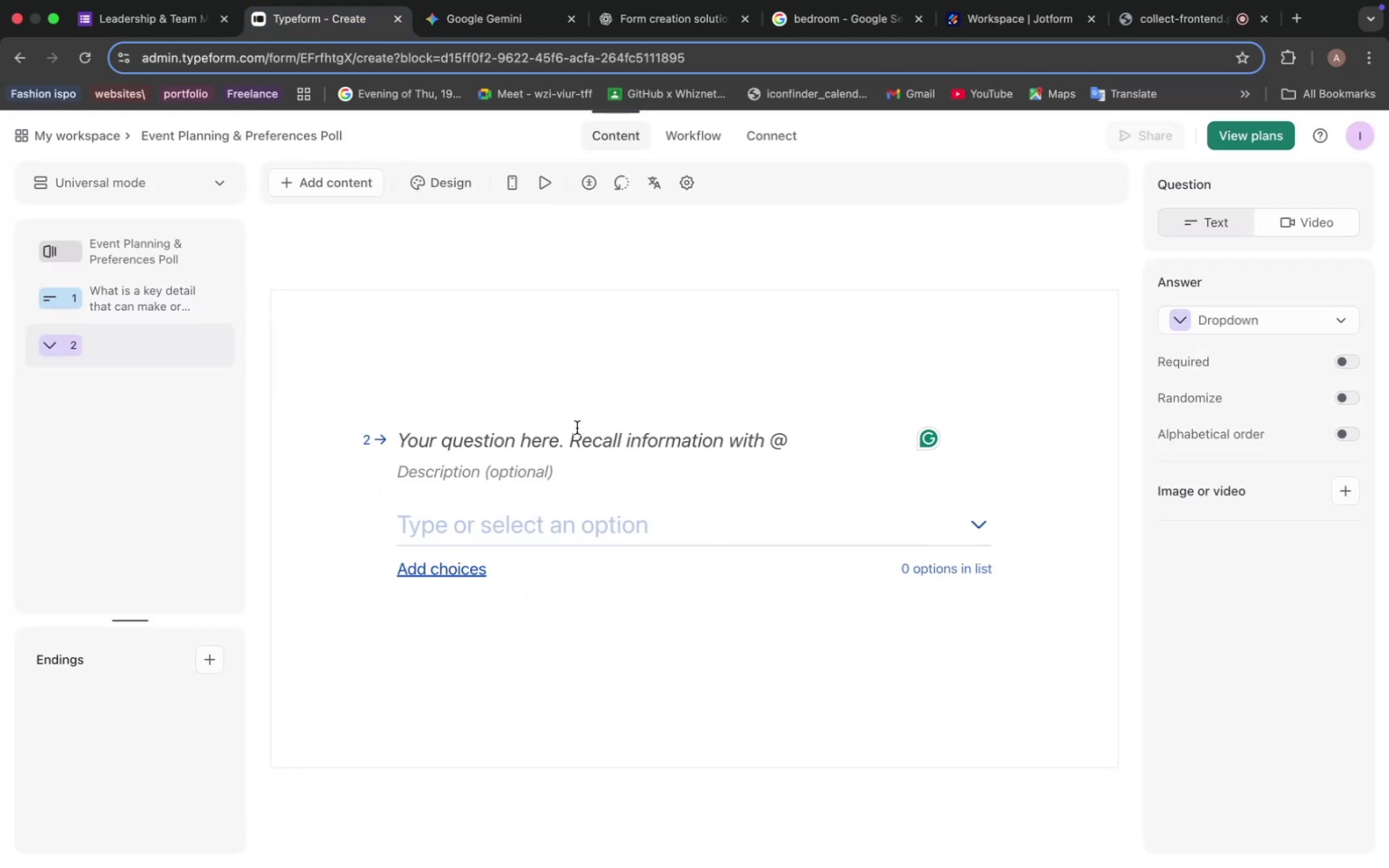 
left_click([564, 431])
 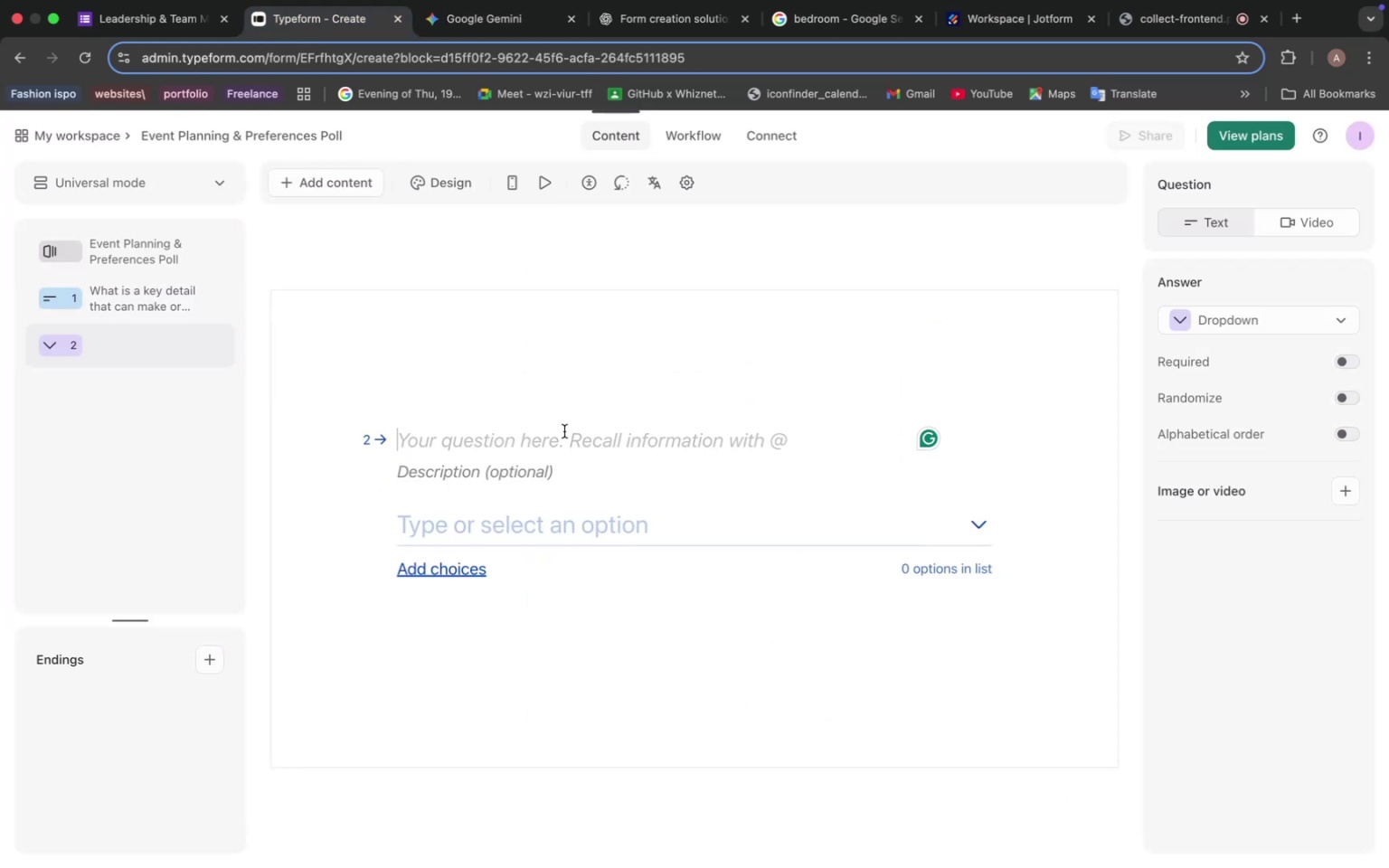 
key(Meta+V)
 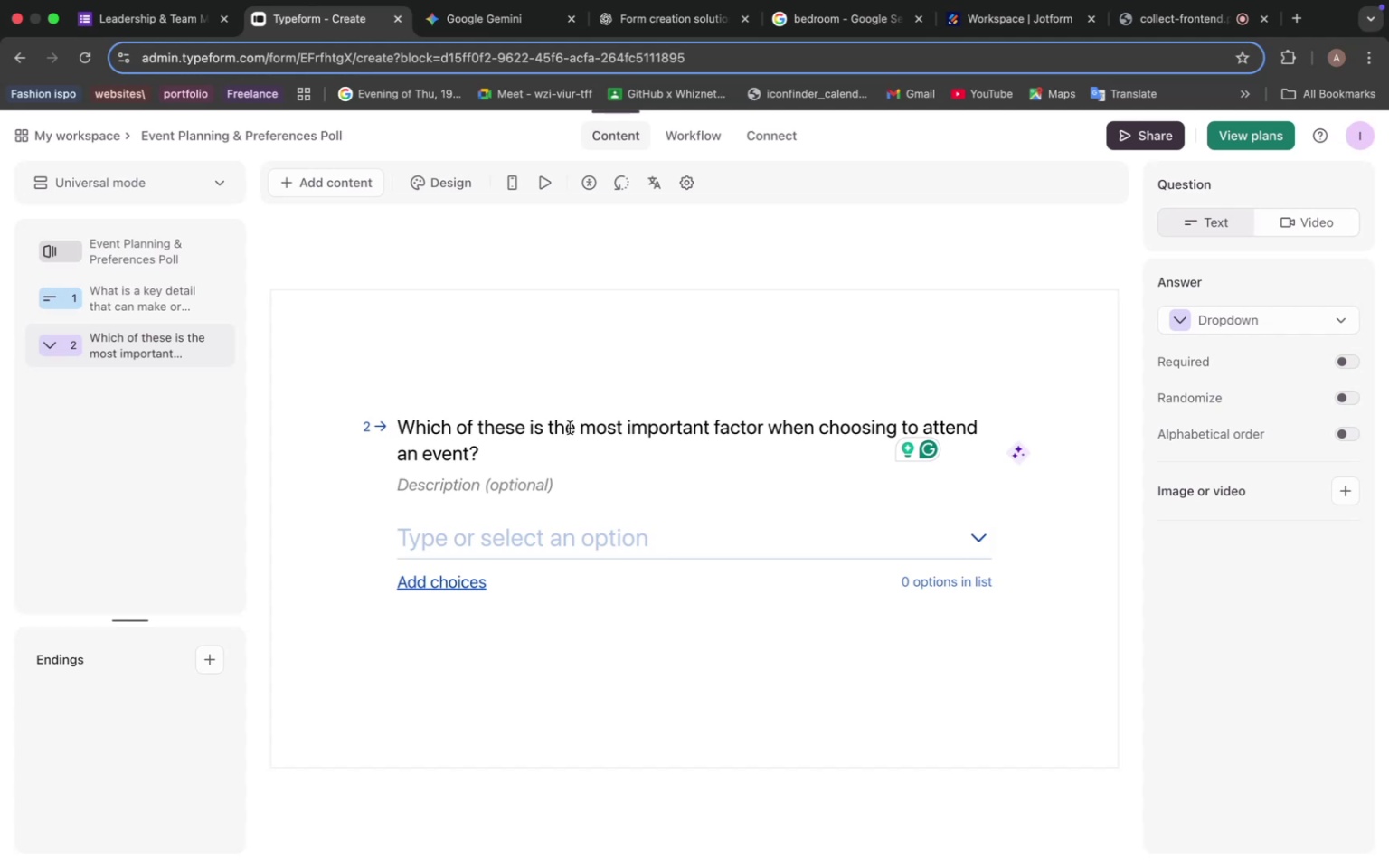 
wait(14.09)
 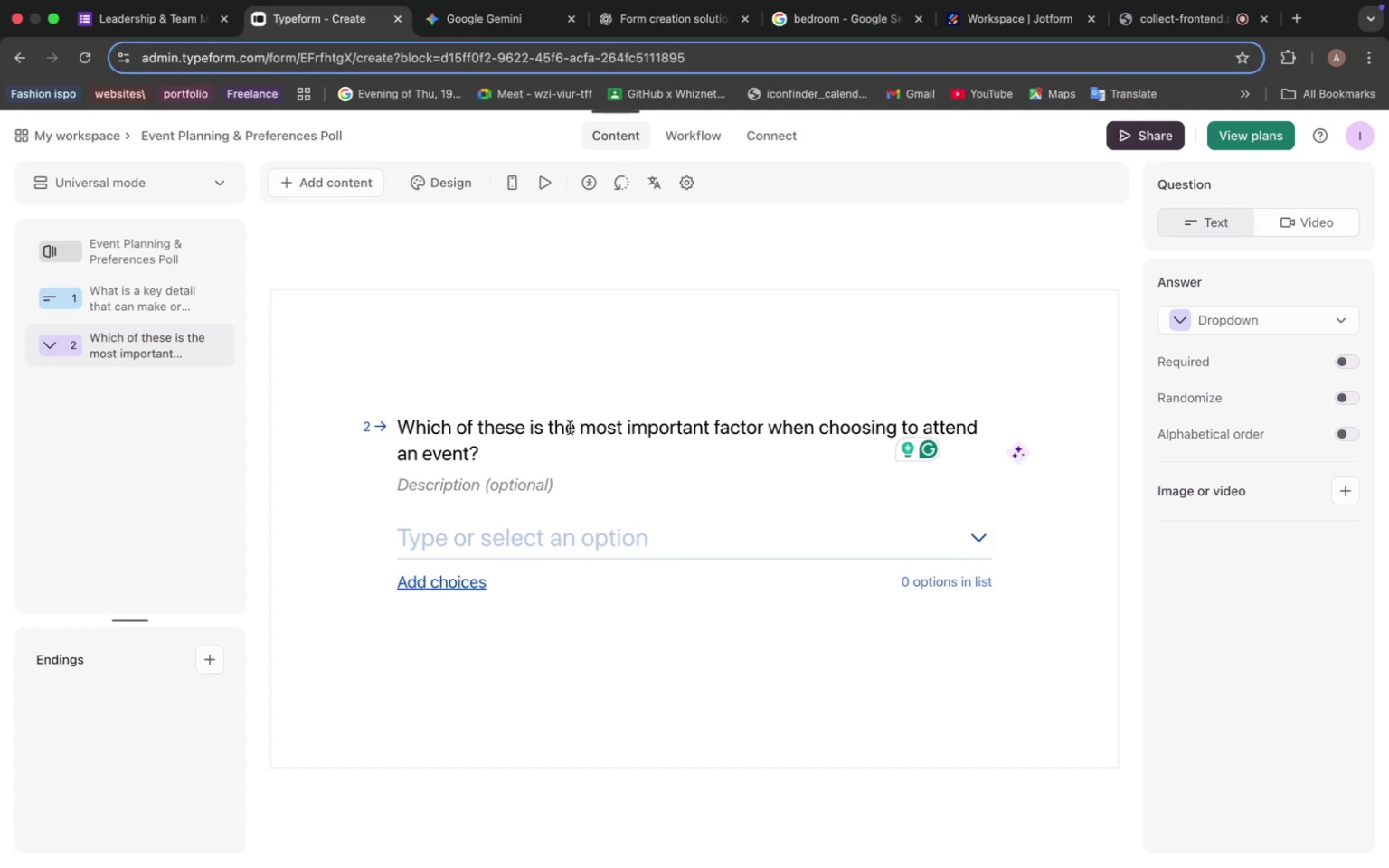 
left_click([619, 365])
 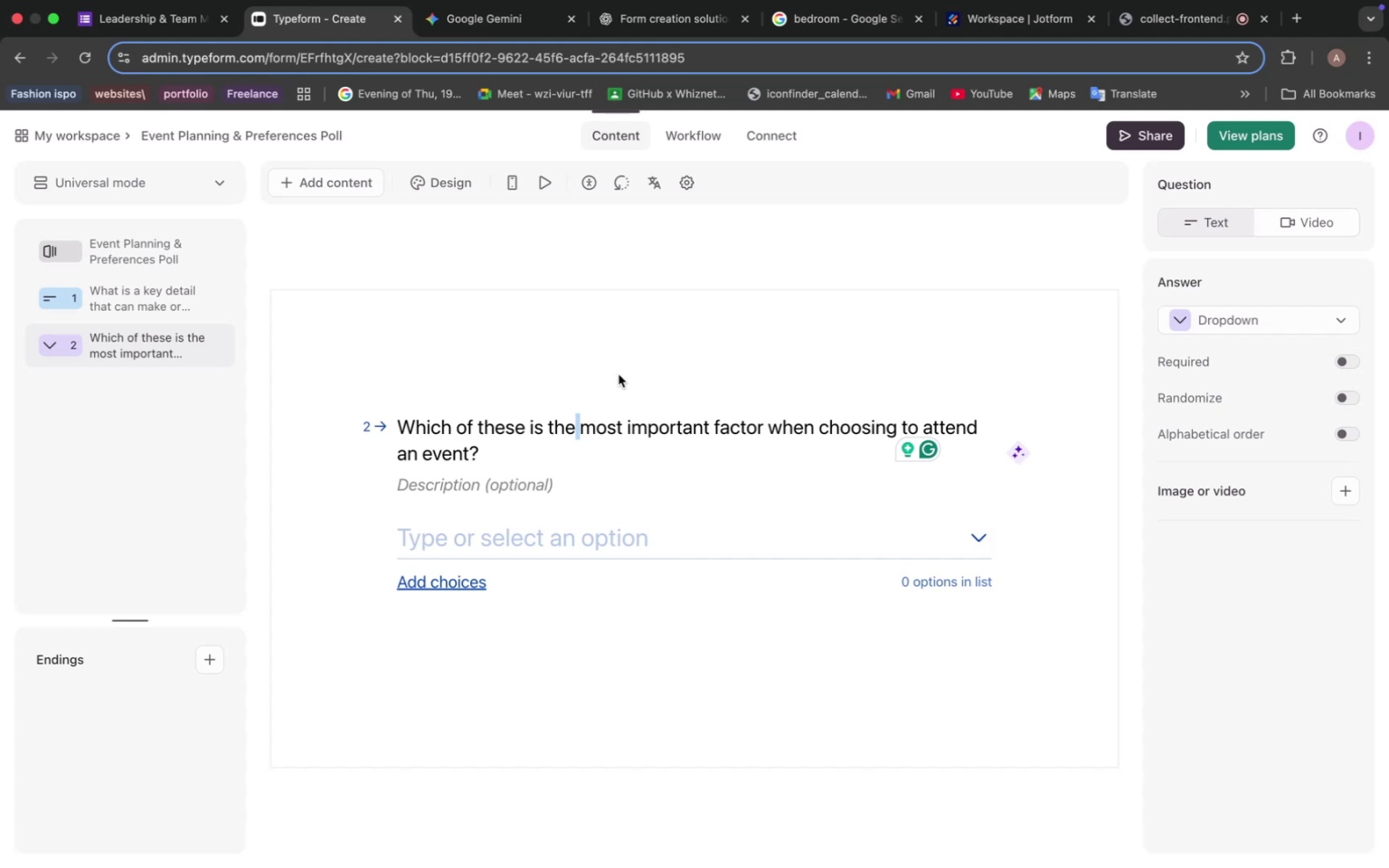 
wait(25.94)
 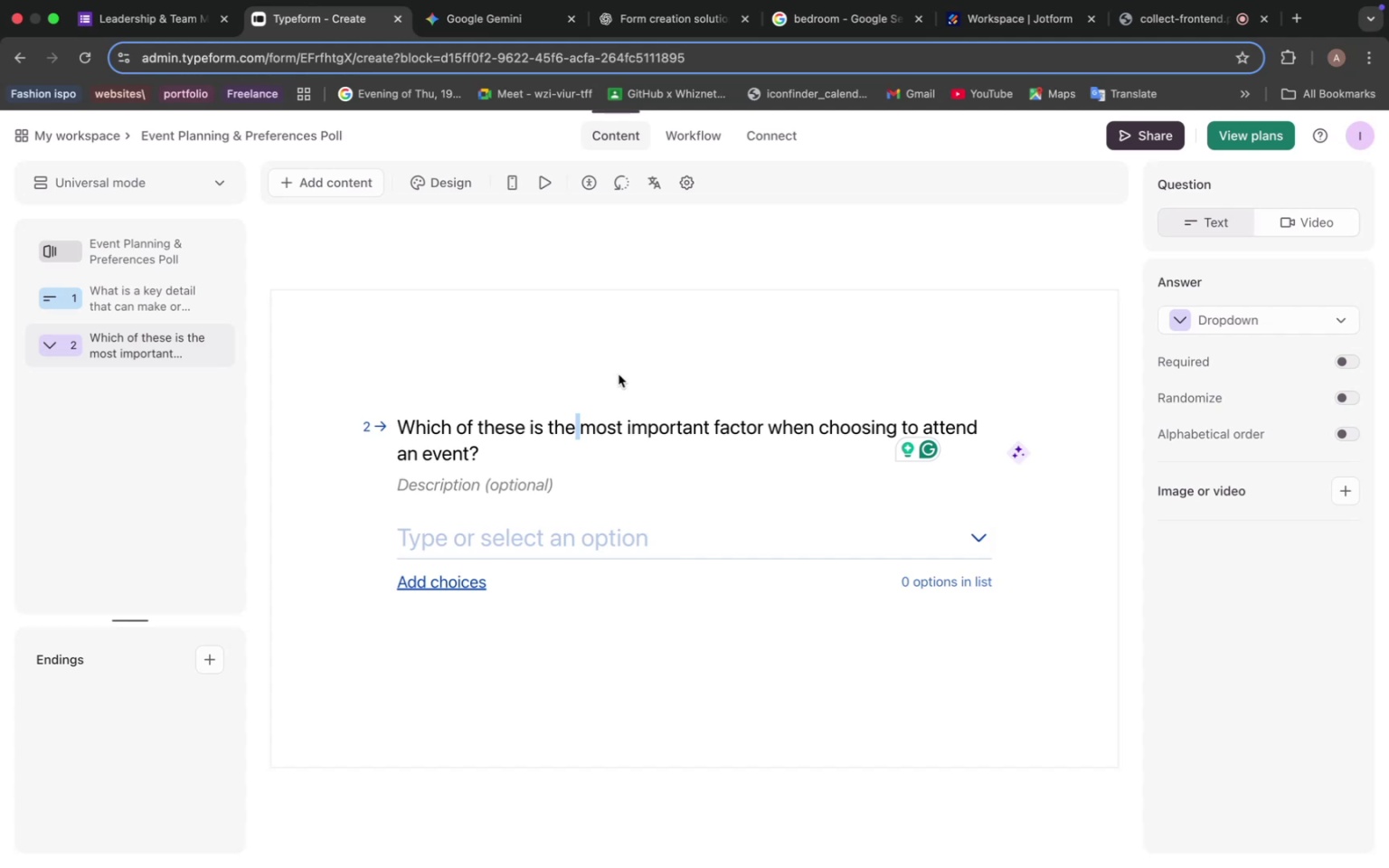 
left_click([612, 369])
 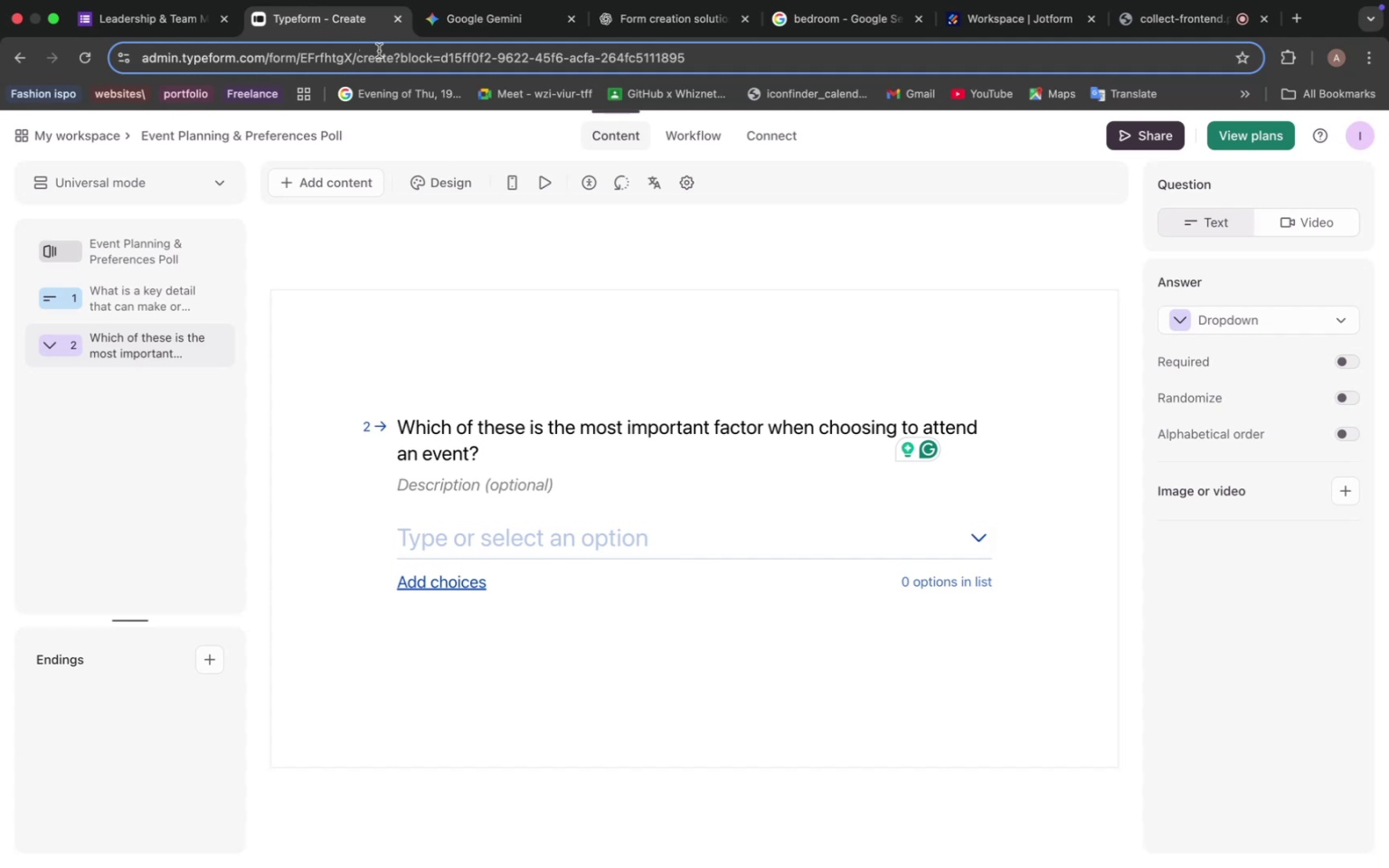 
left_click([458, 24])
 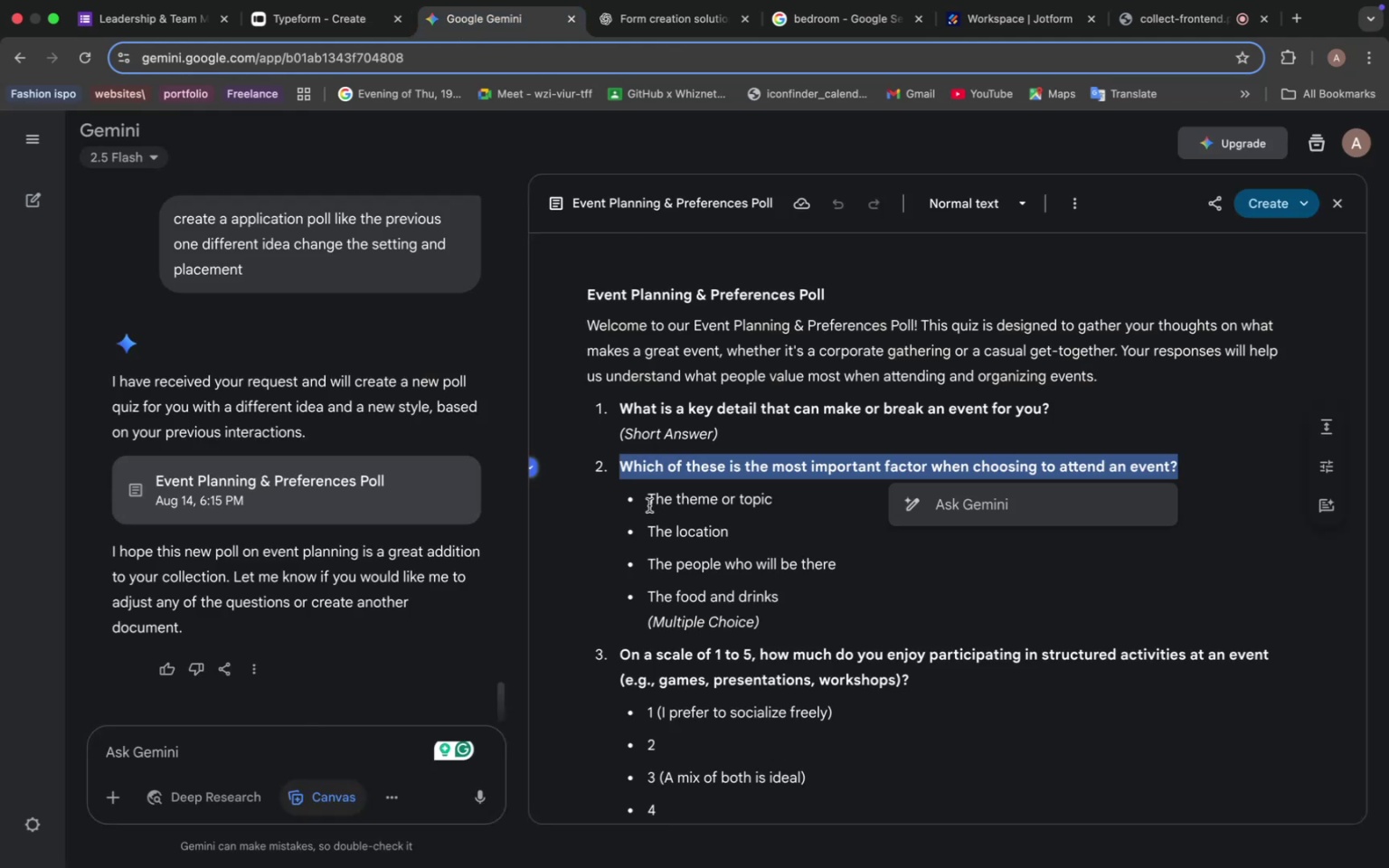 
left_click_drag(start_coordinate=[647, 499], to_coordinate=[798, 501])
 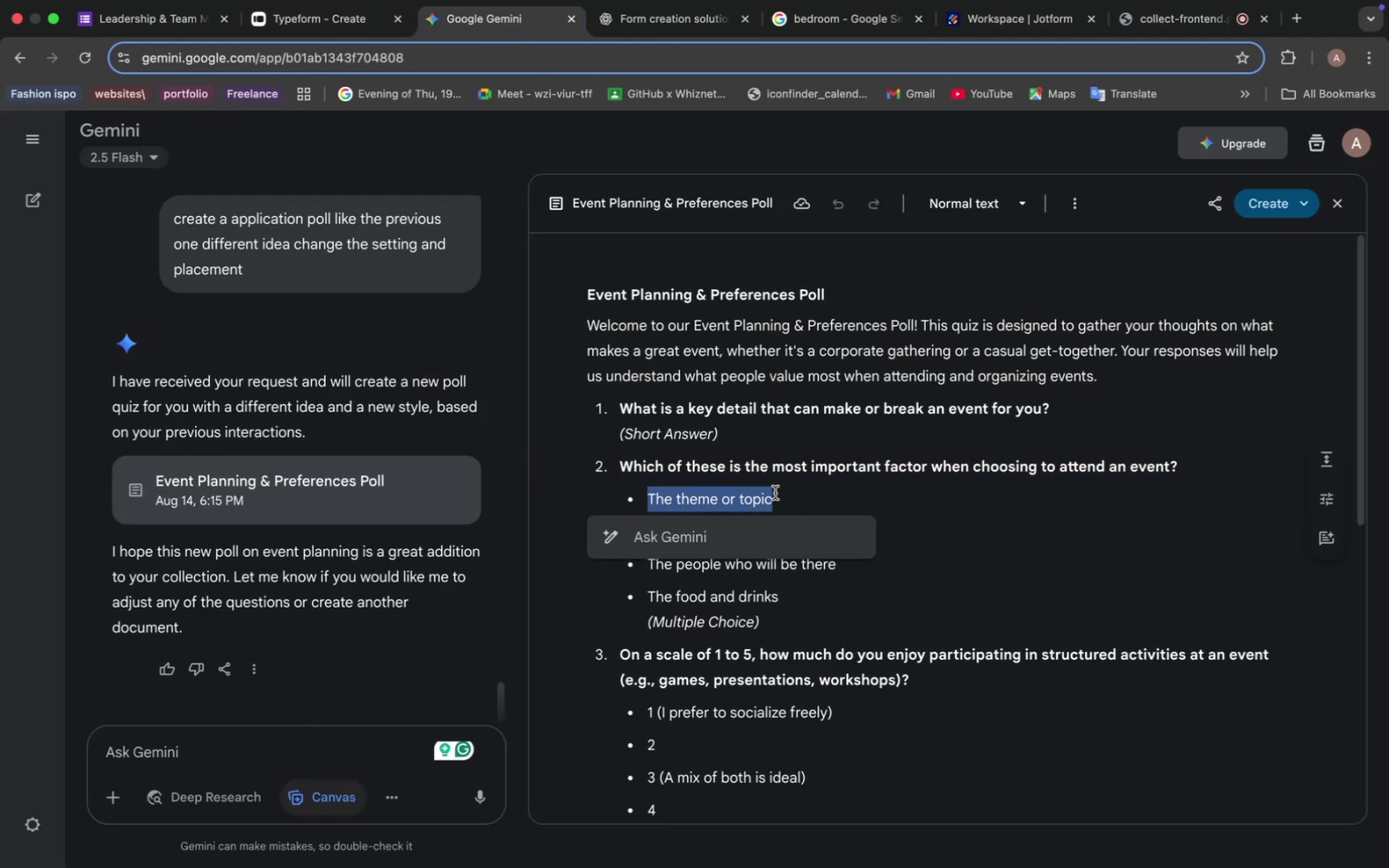 
key(Meta+C)
 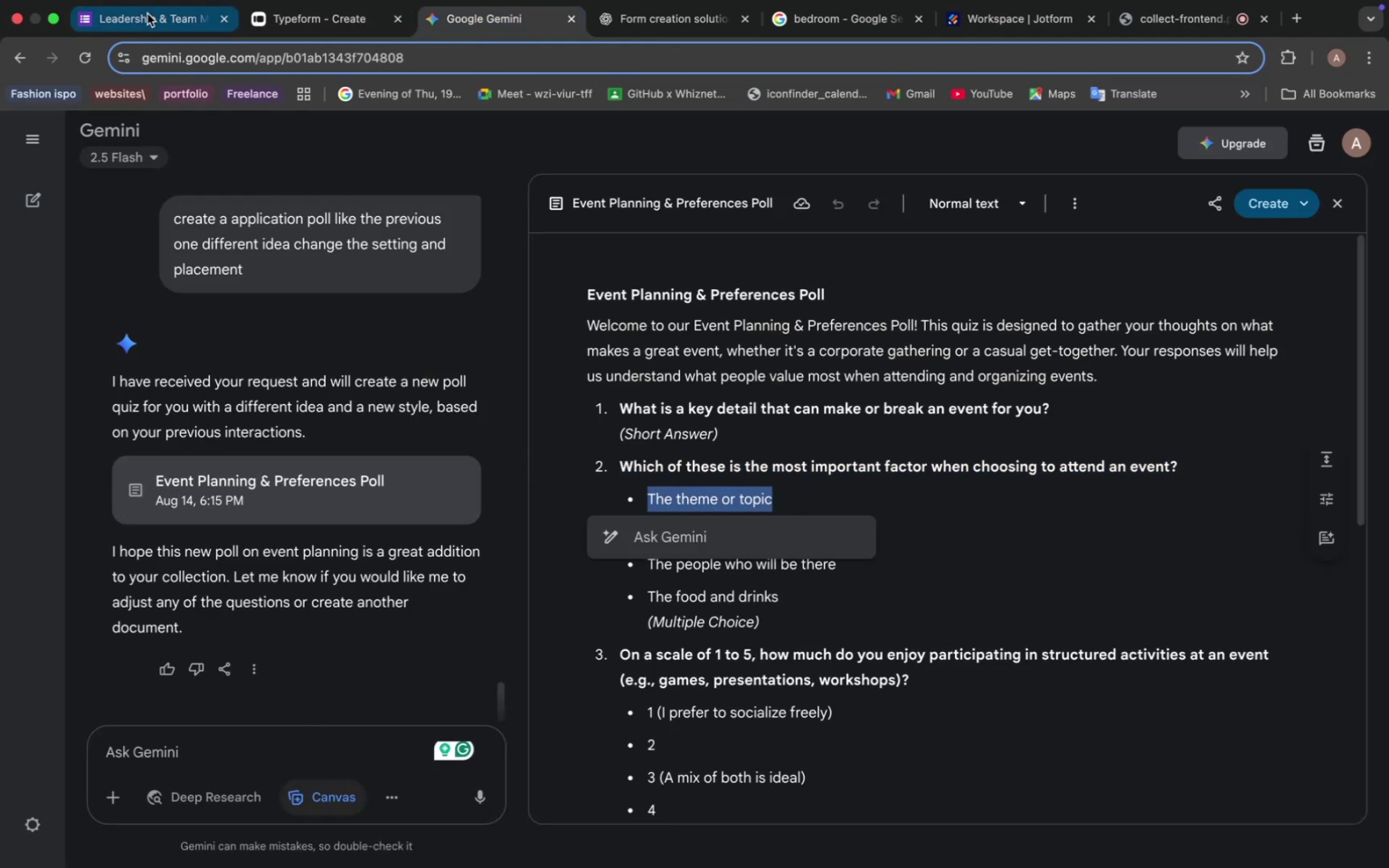 
left_click([146, 13])
 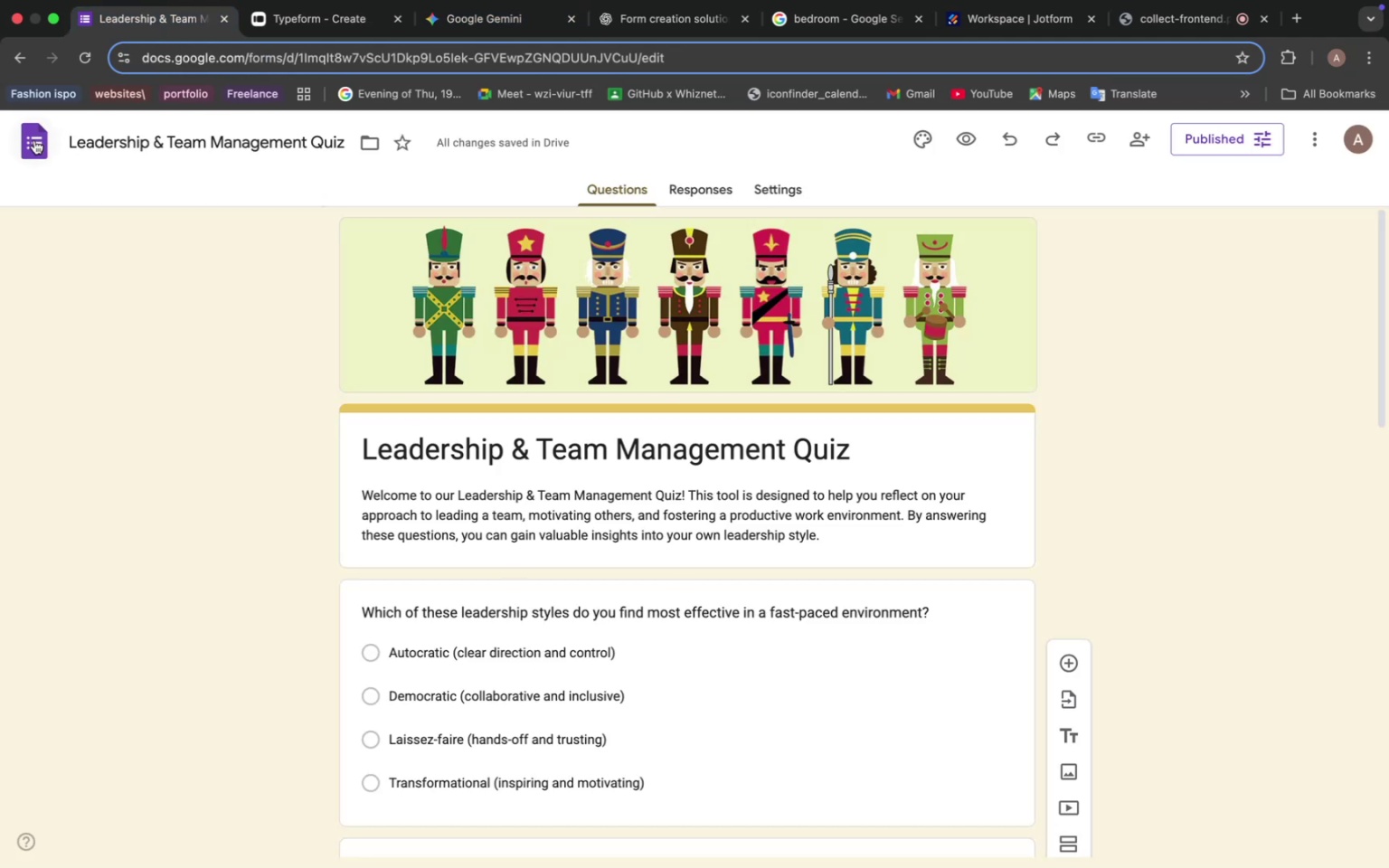 
left_click([34, 140])
 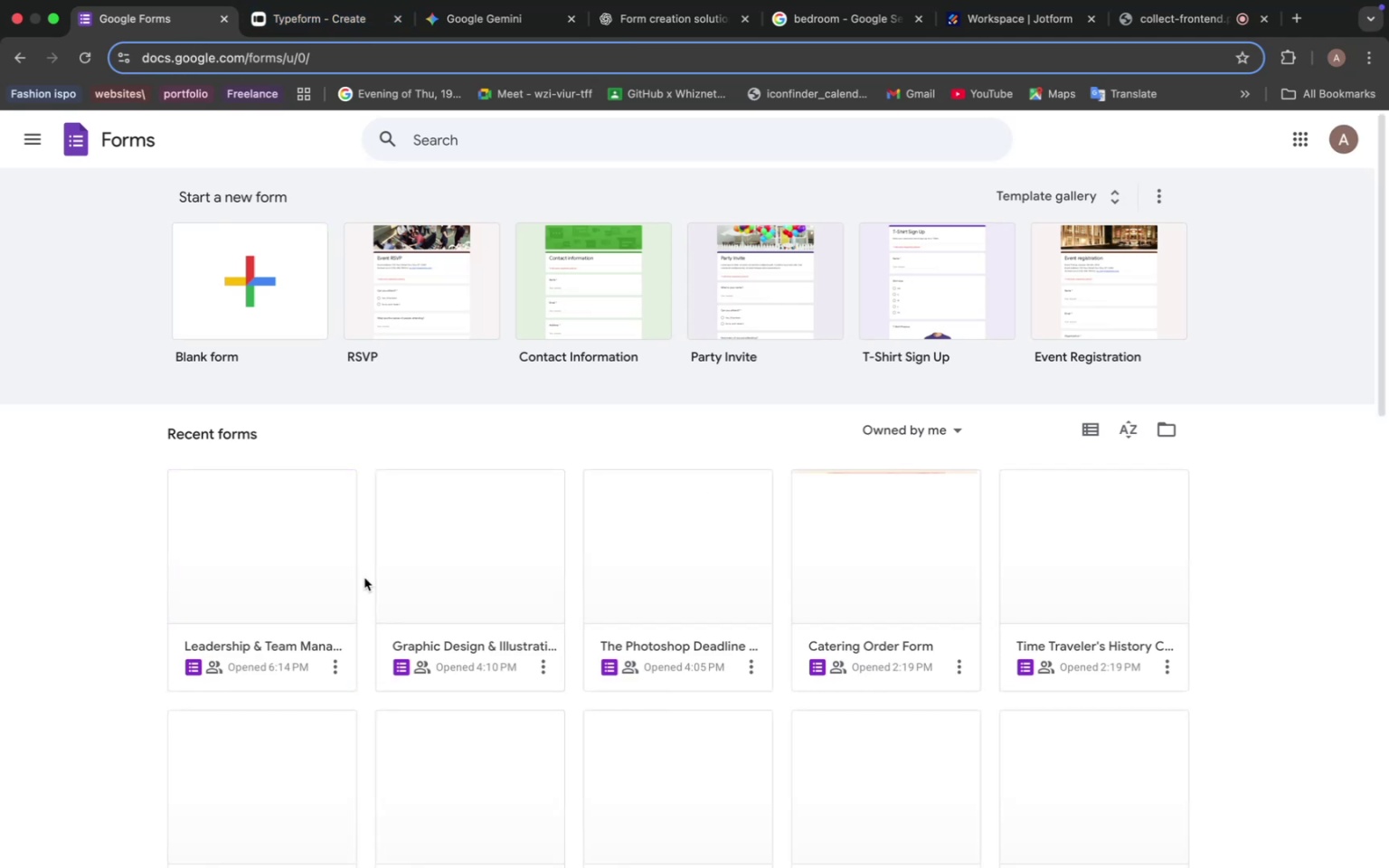 
left_click([246, 567])
 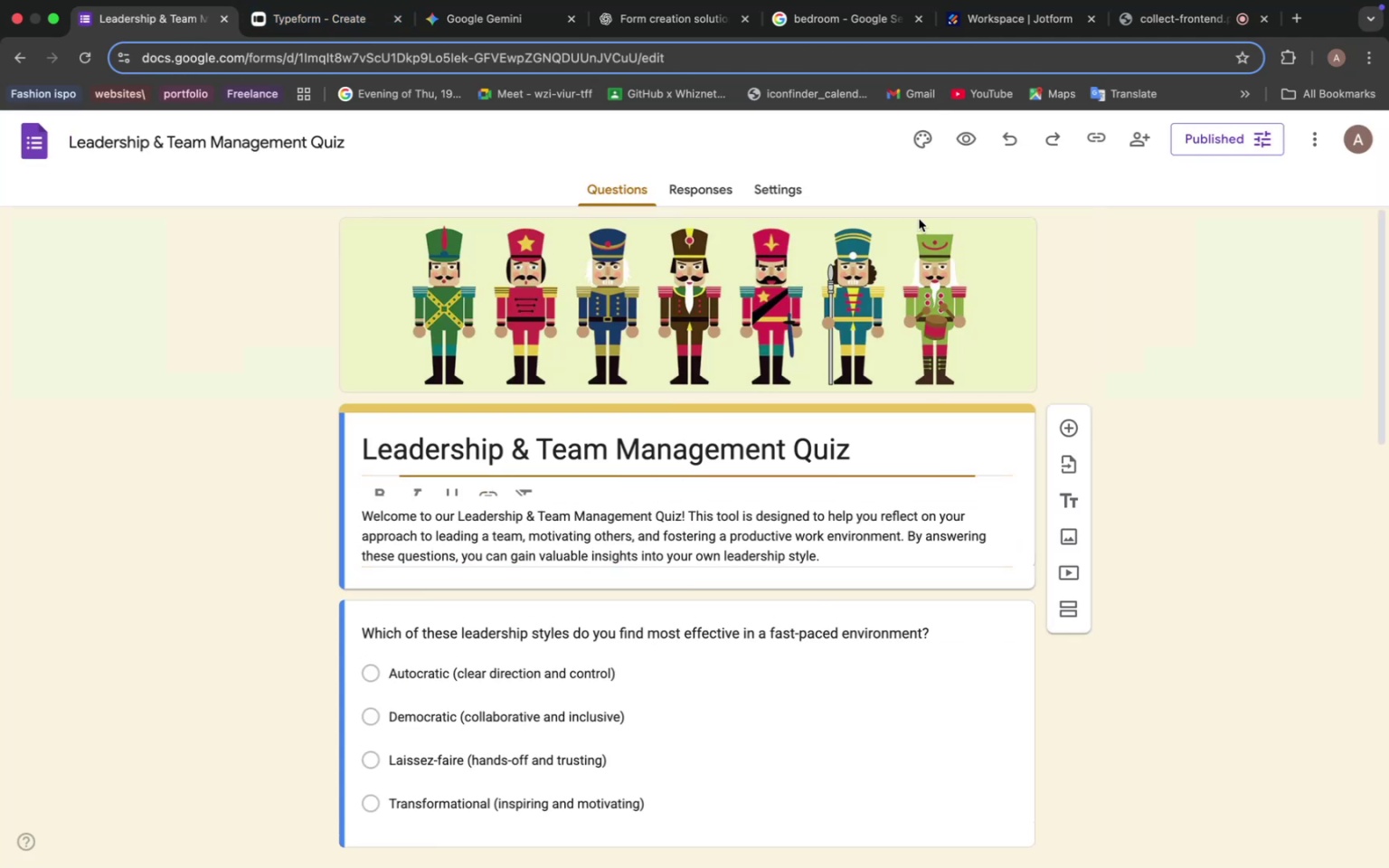 
left_click([964, 134])
 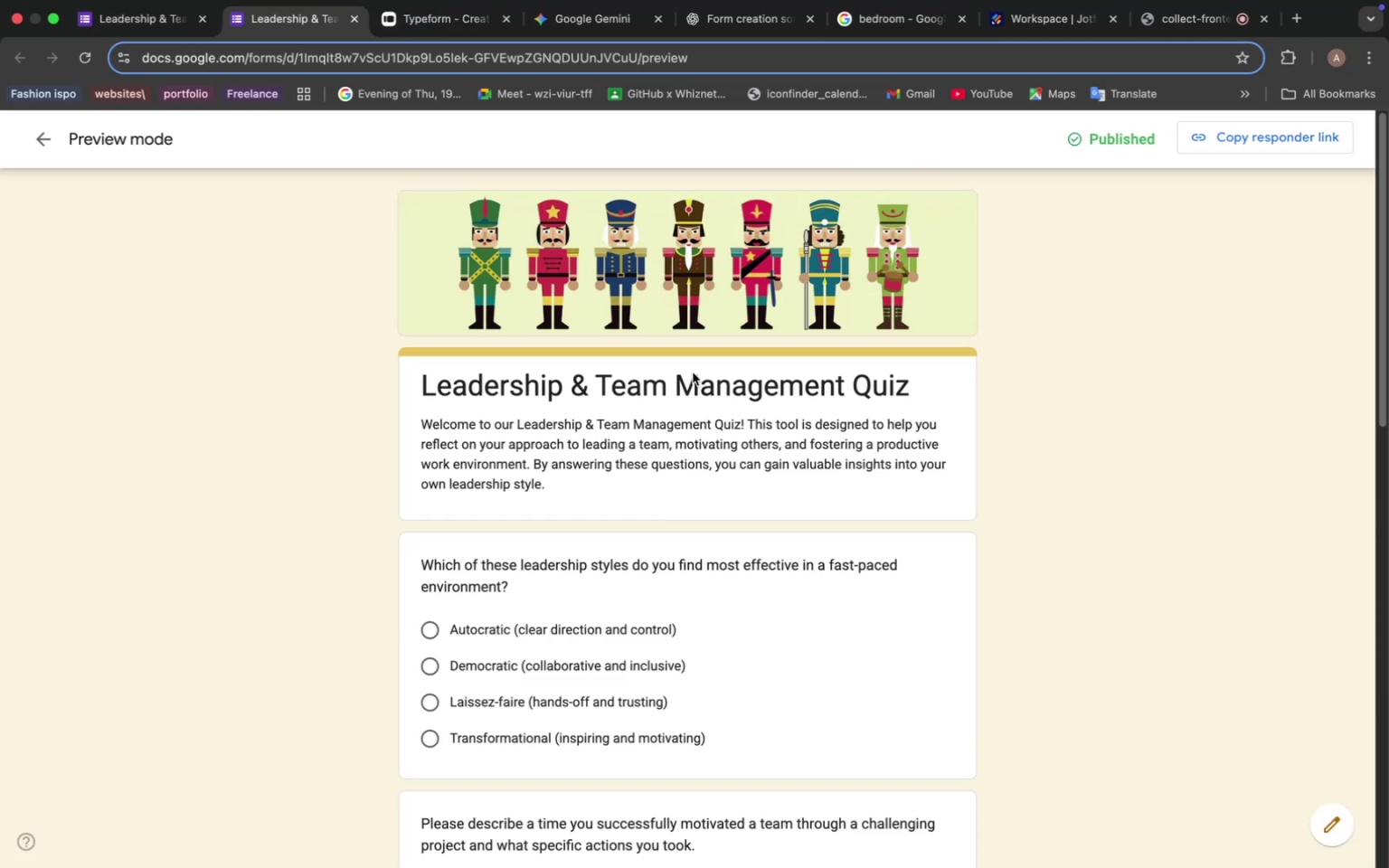 
scroll: coordinate [579, 506], scroll_direction: down, amount: 7.0
 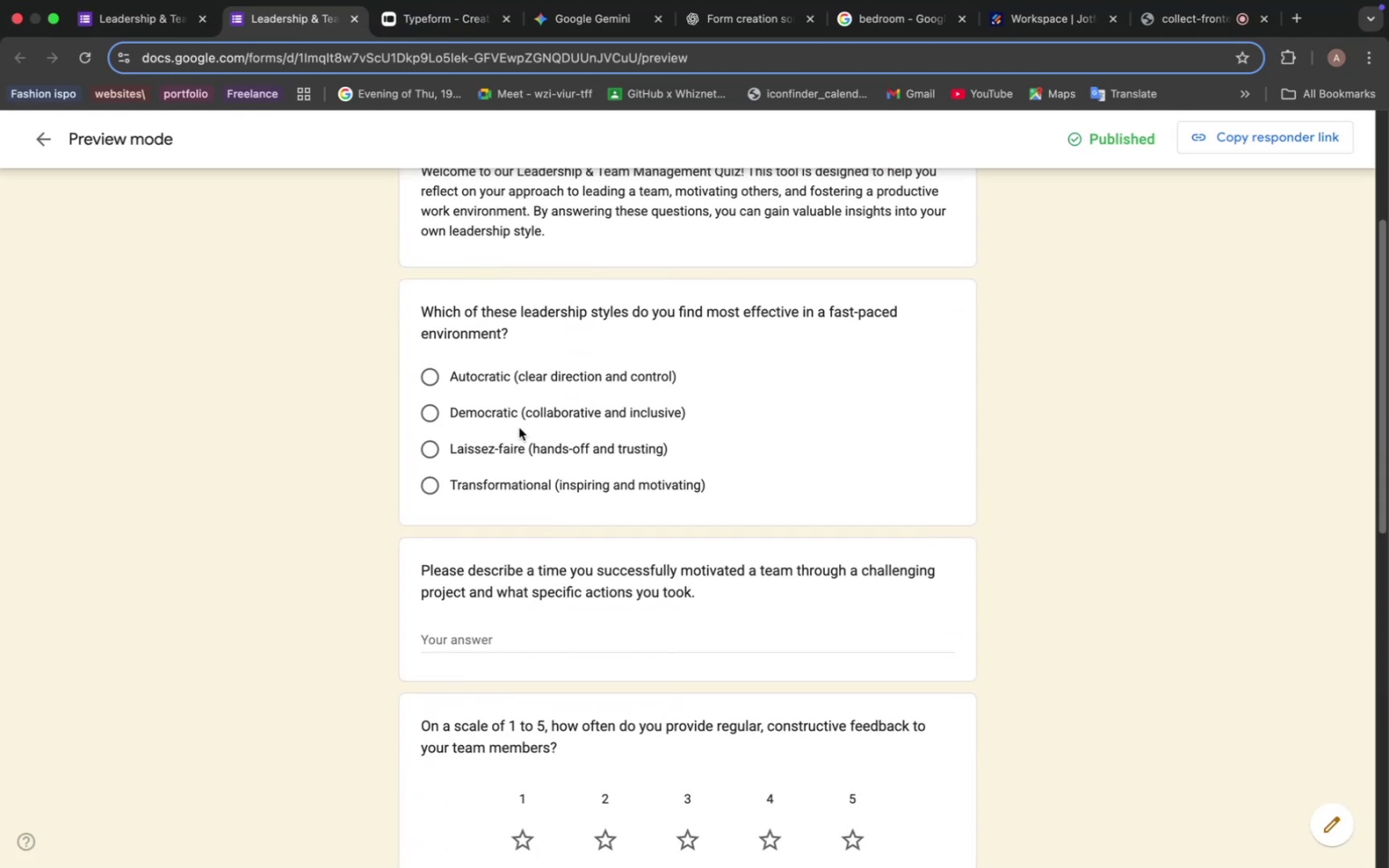 
left_click([526, 410])
 